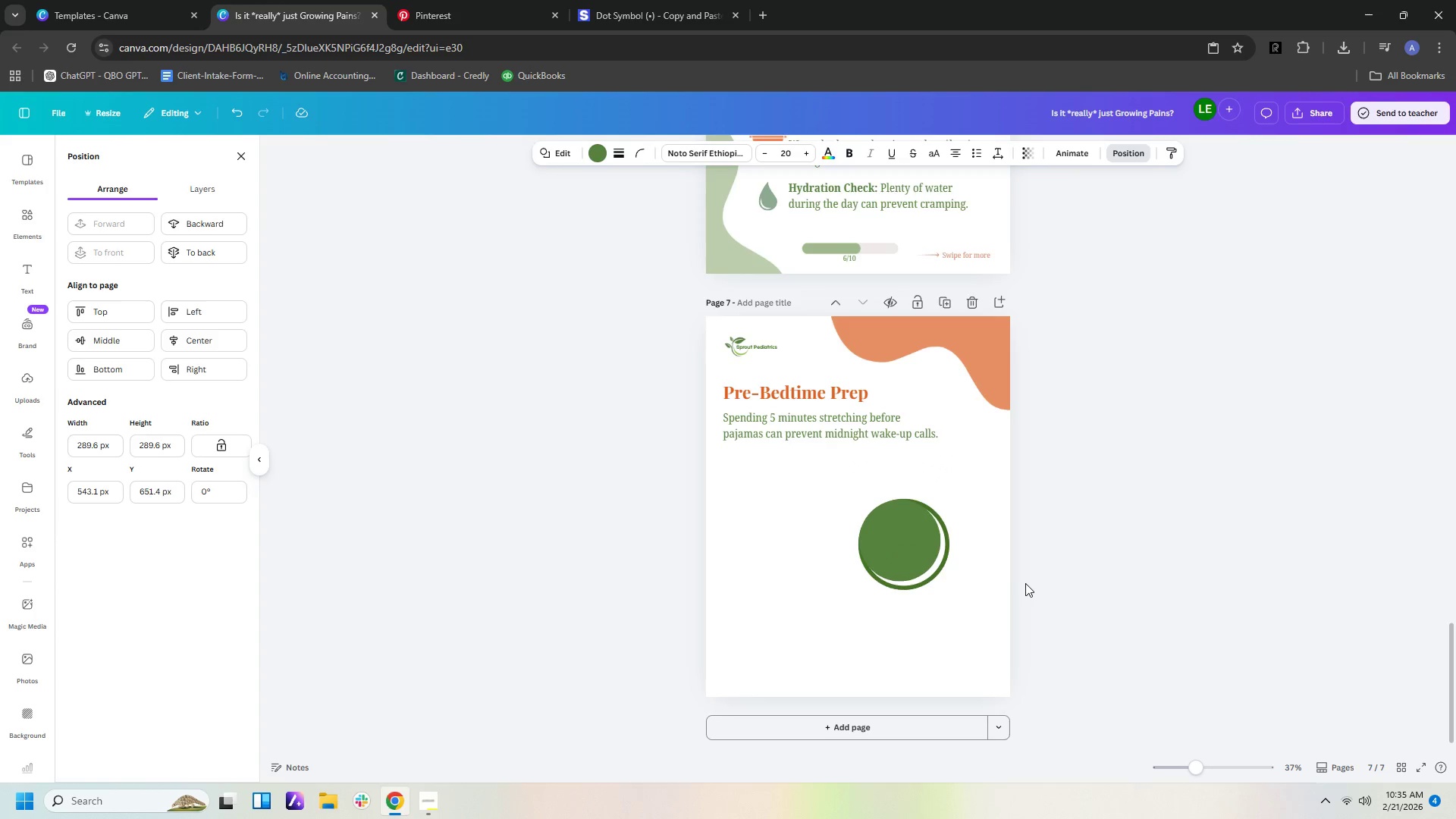 
hold_key(key=ArrowDown, duration=0.94)
 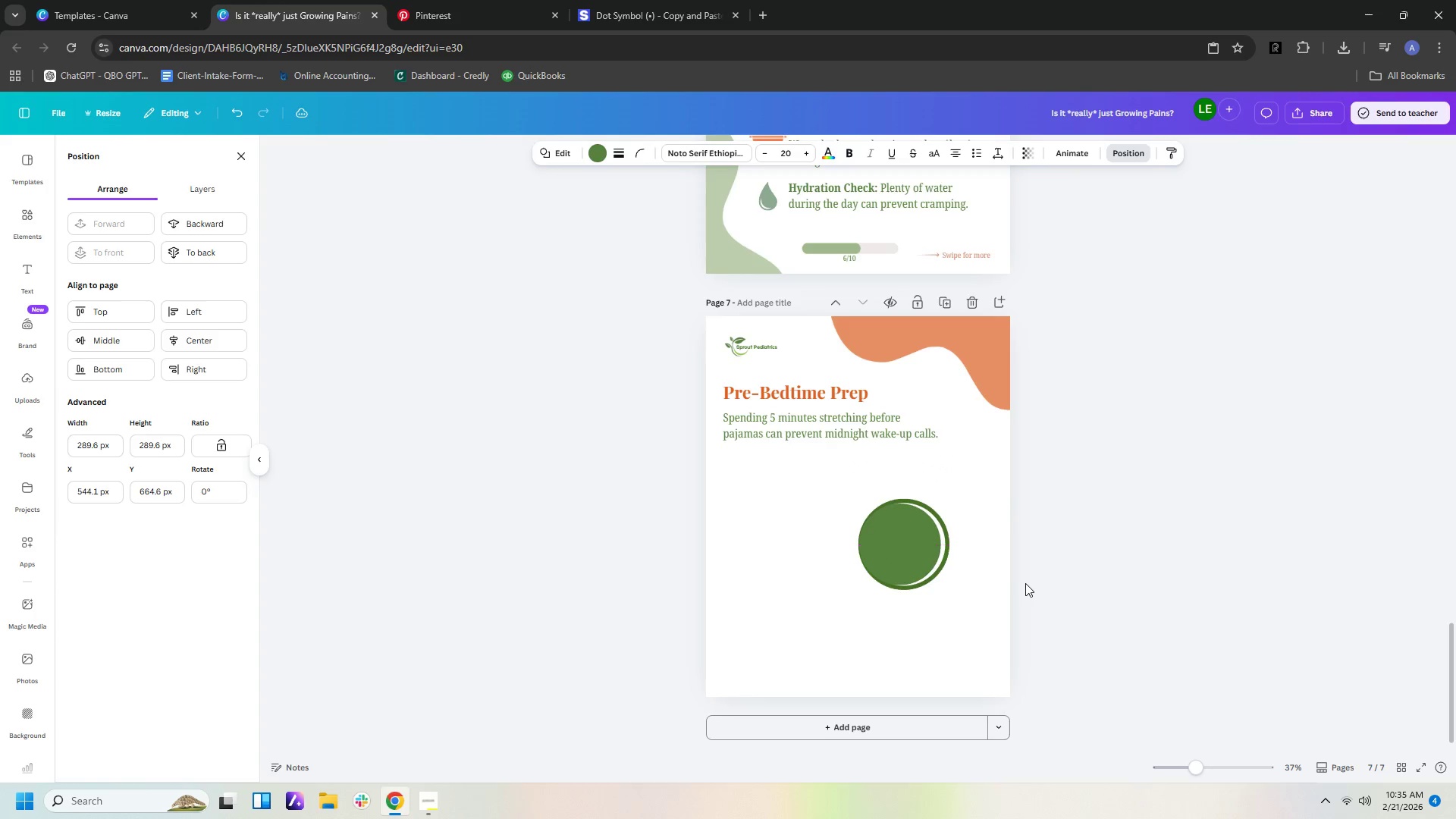 
hold_key(key=ArrowRight, duration=1.44)
 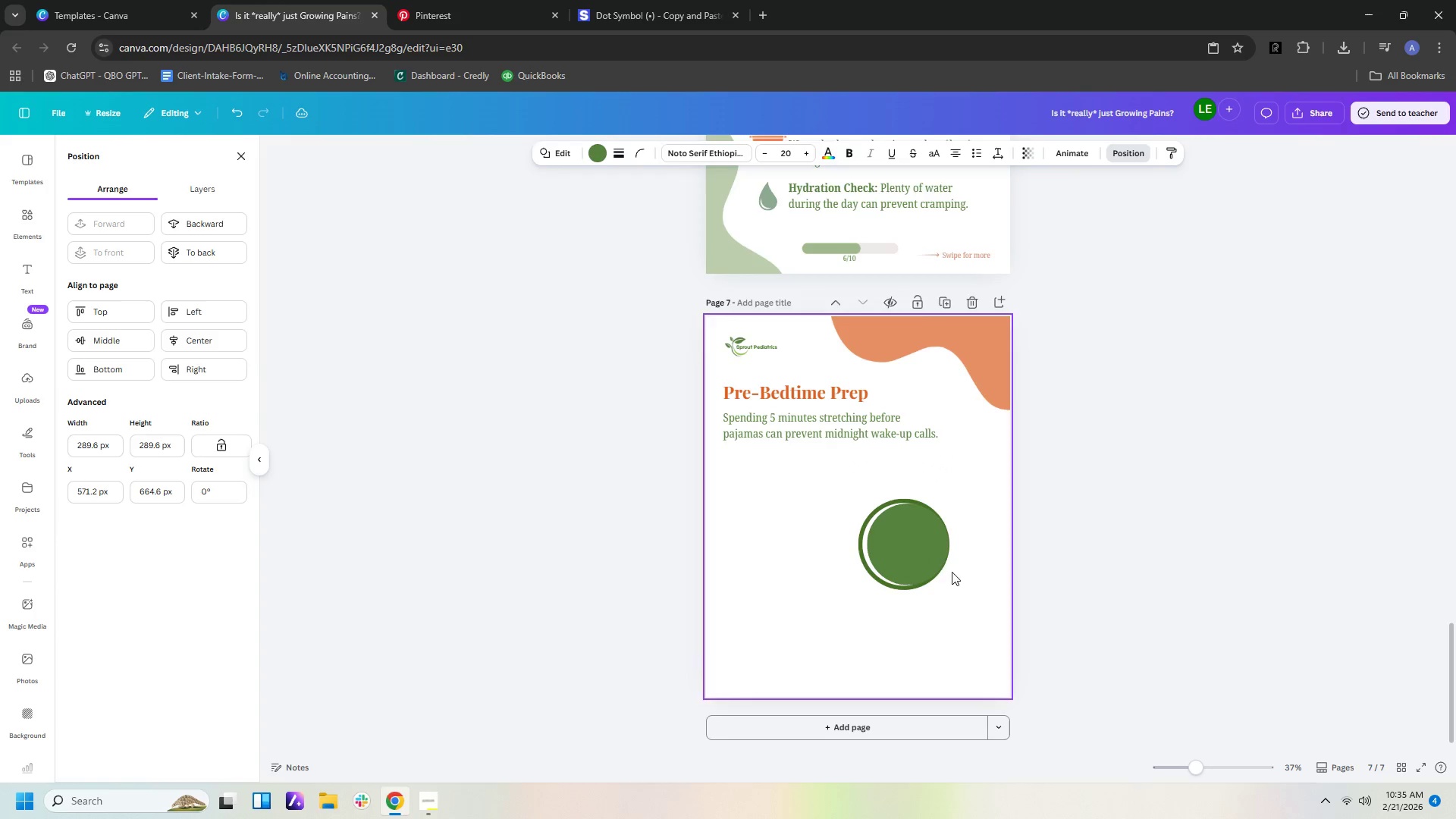 
hold_key(key=ArrowRight, duration=7.62)
 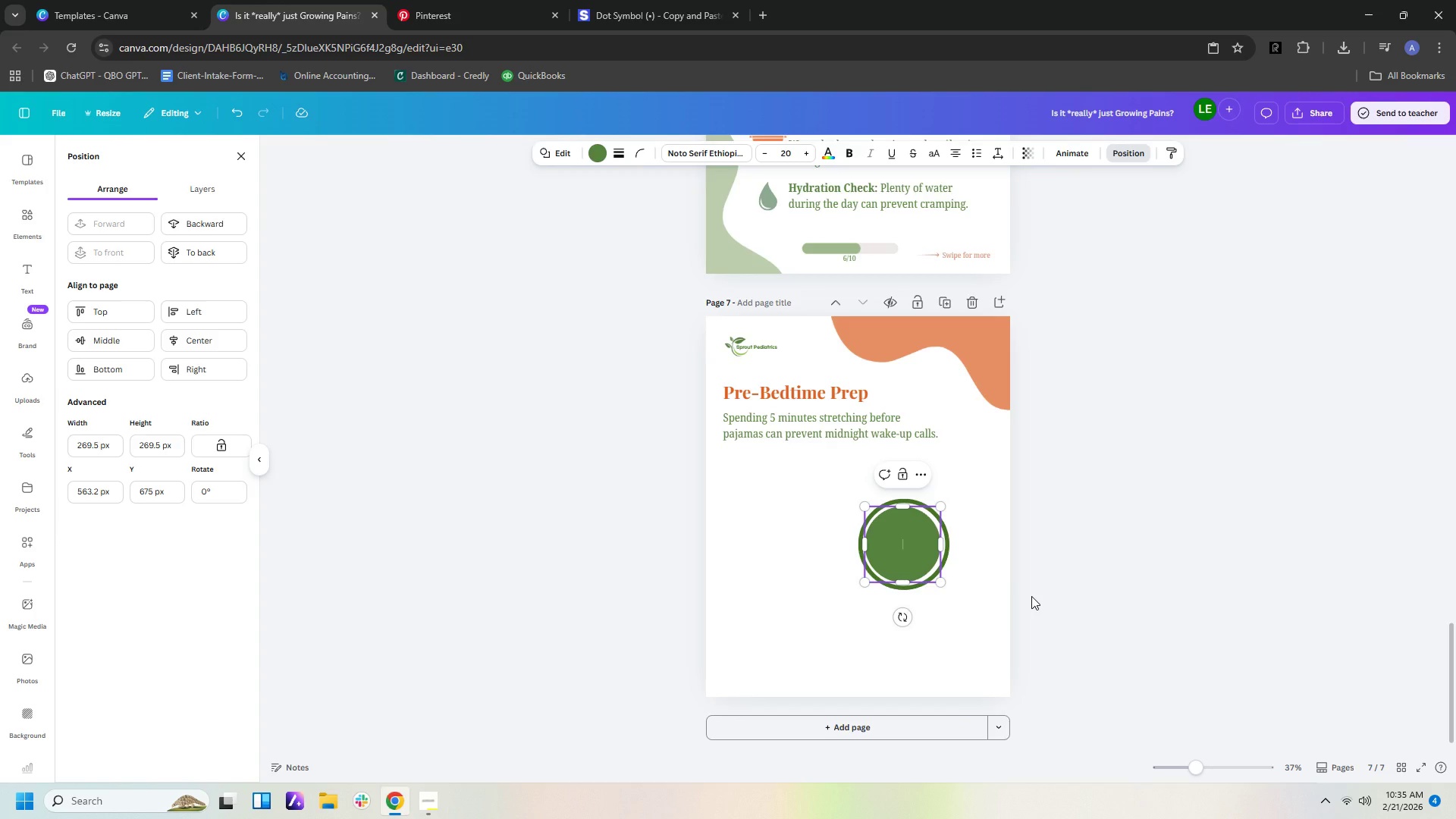 
key(ArrowLeft)
 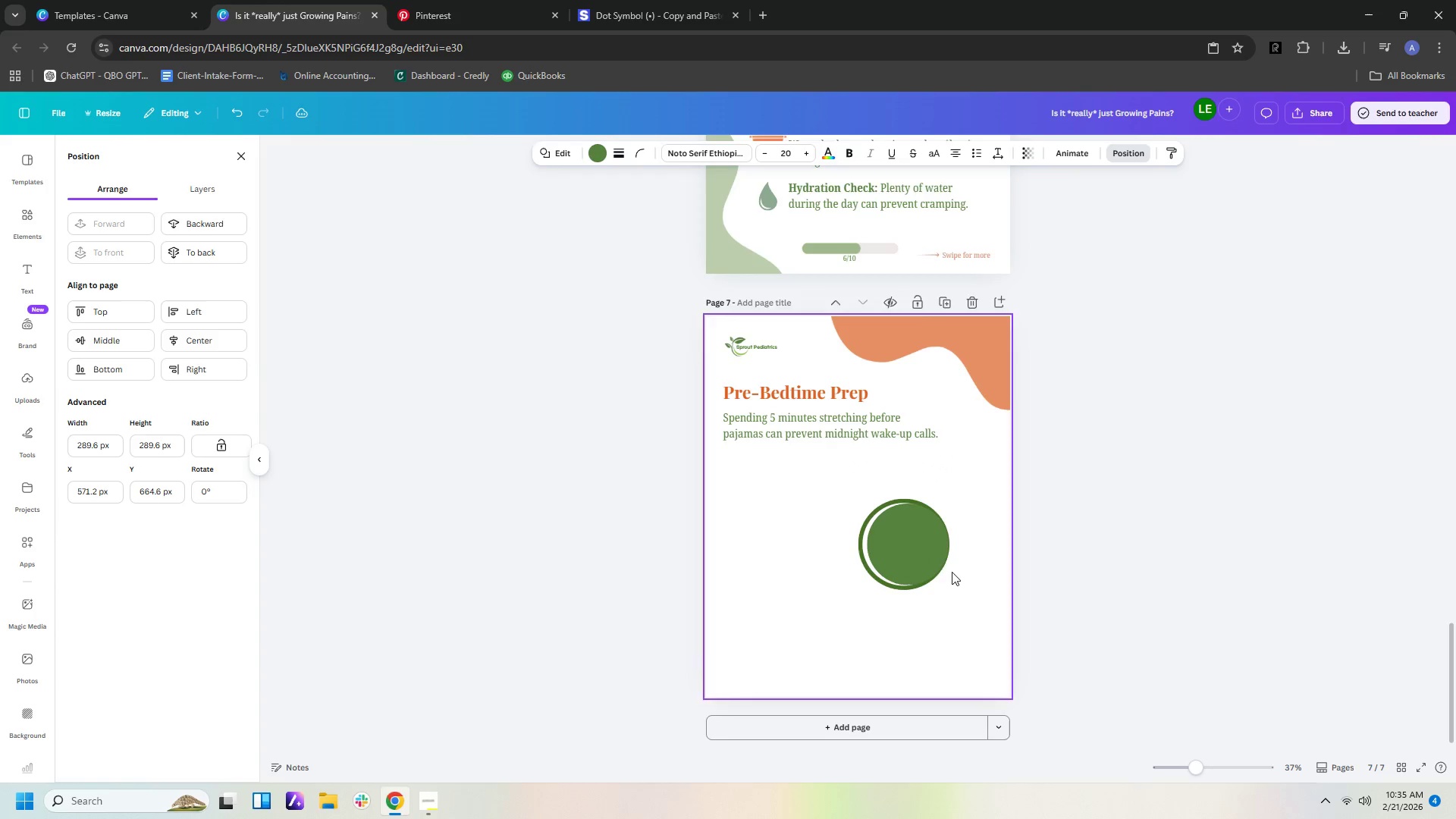 
key(ArrowLeft)
 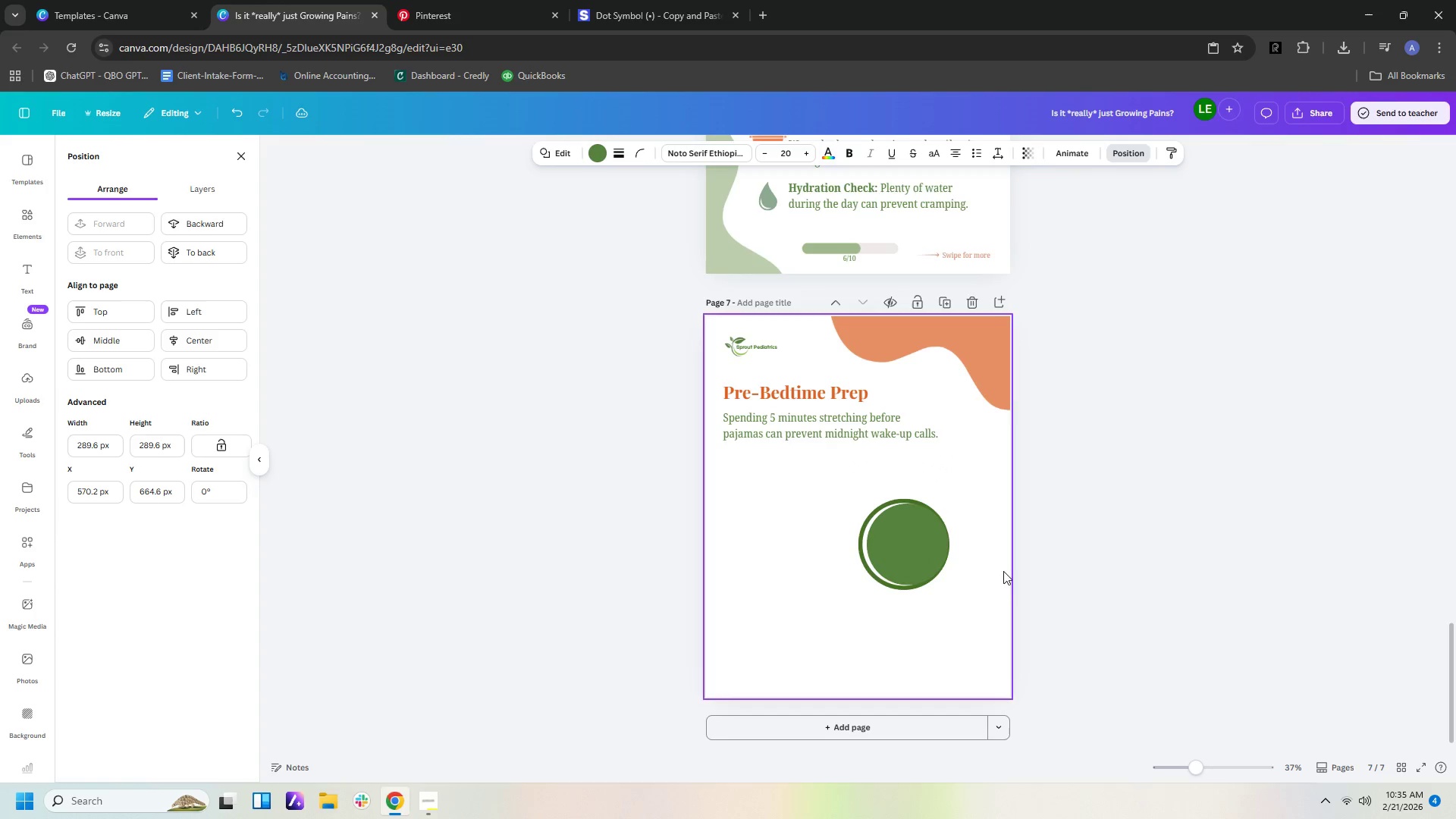 
key(ArrowLeft)
 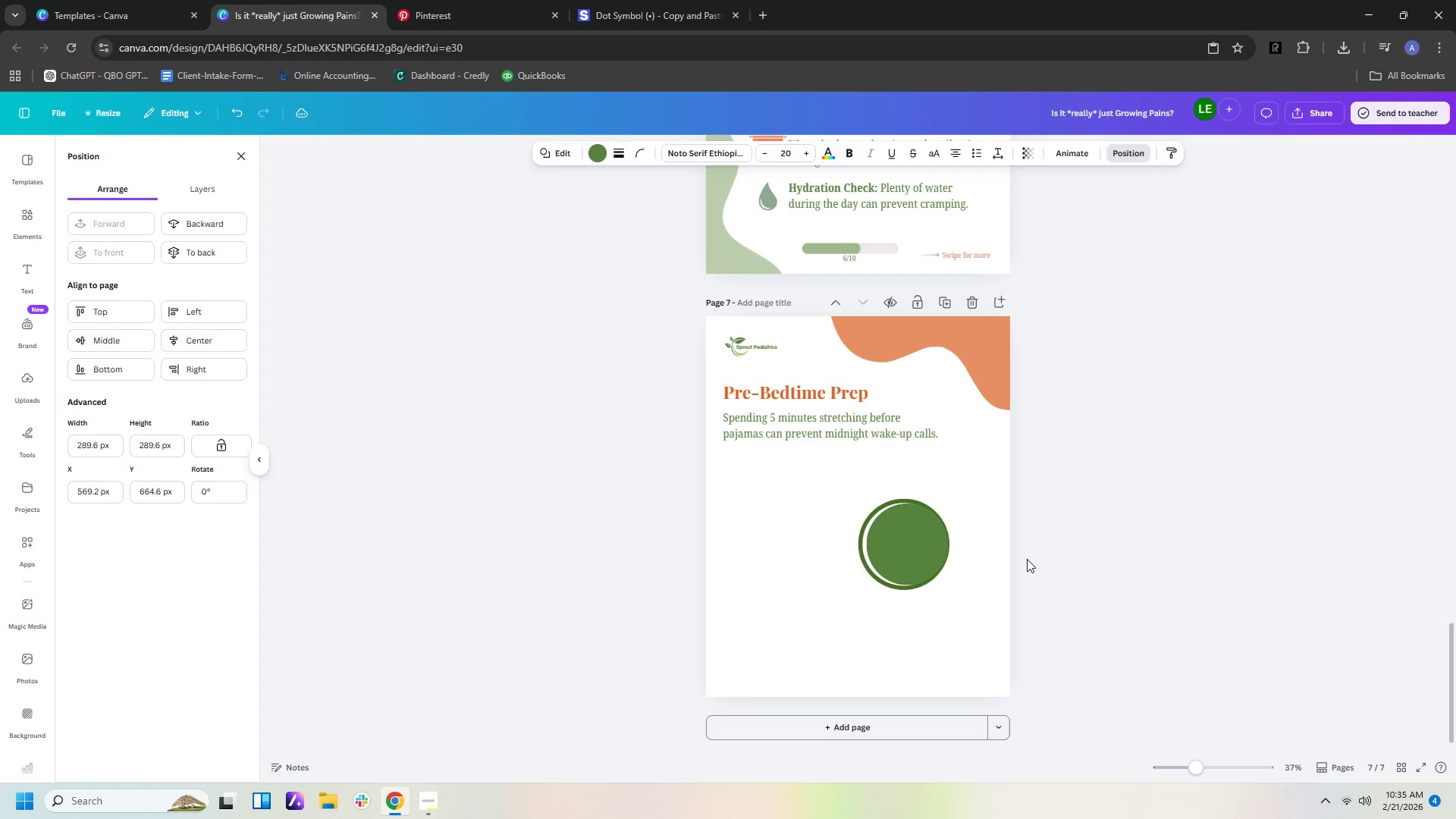 
hold_key(key=ArrowLeft, duration=0.69)
 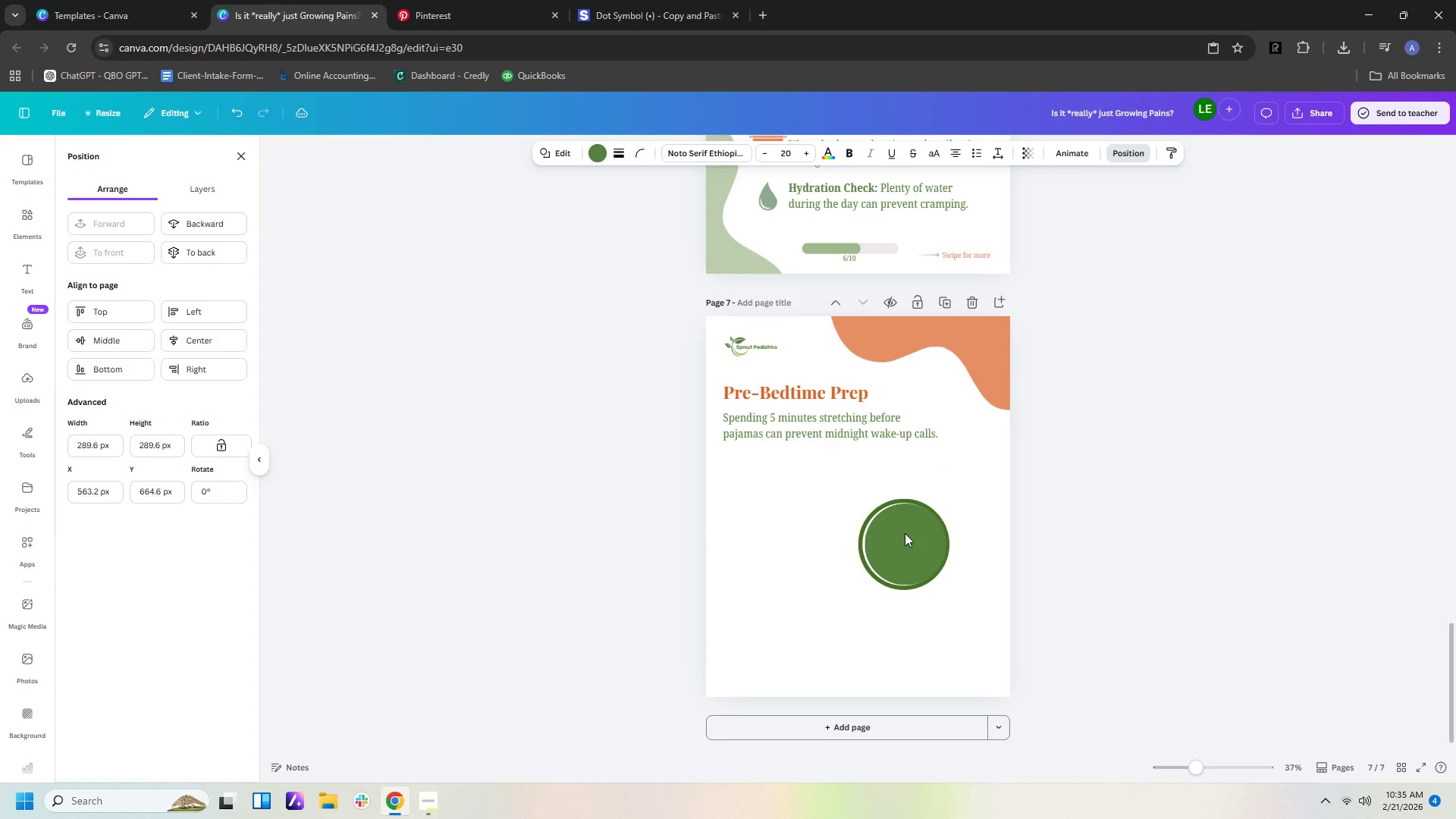 
left_click([905, 533])
 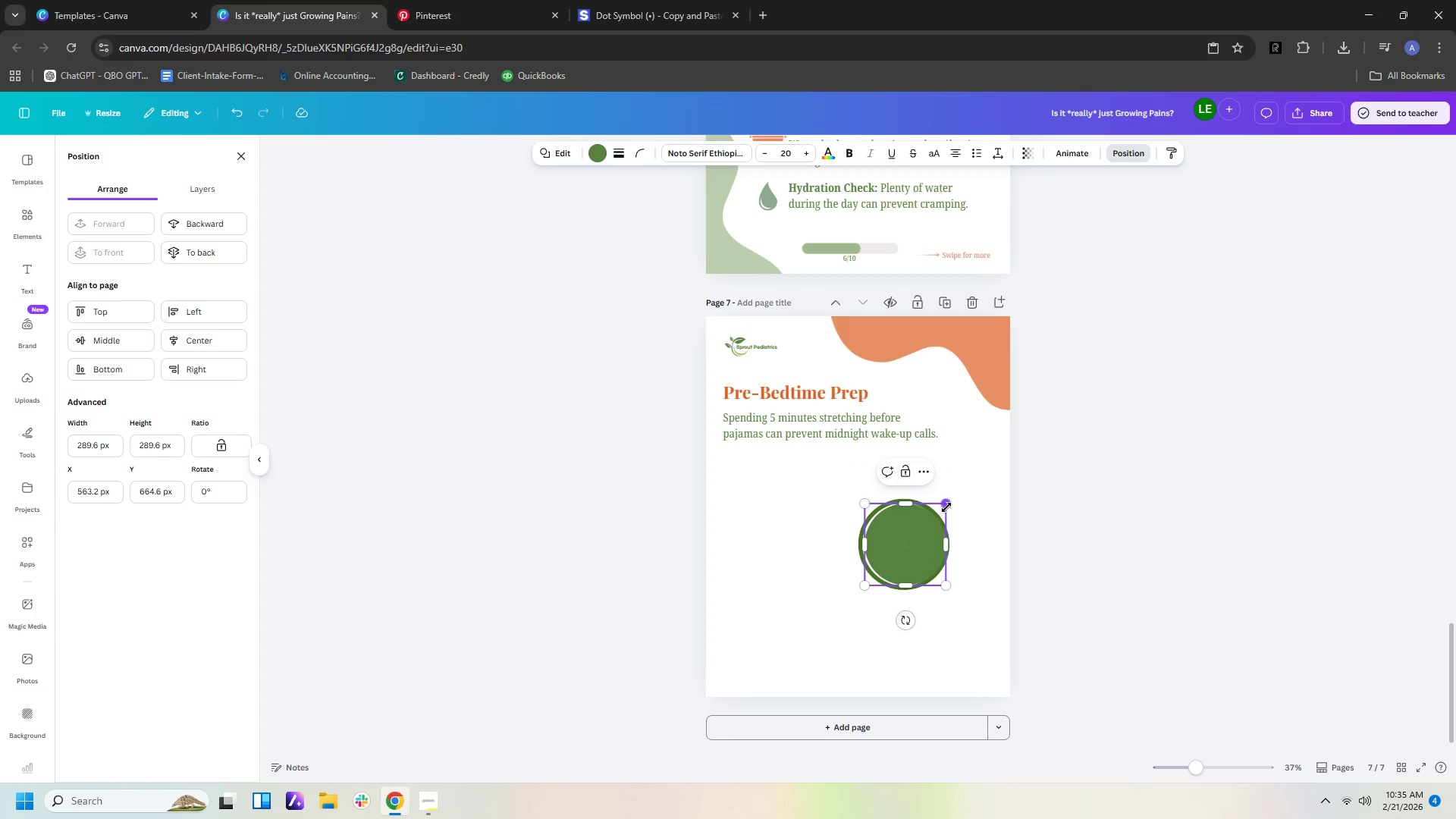 
left_click_drag(start_coordinate=[949, 507], to_coordinate=[941, 507])
 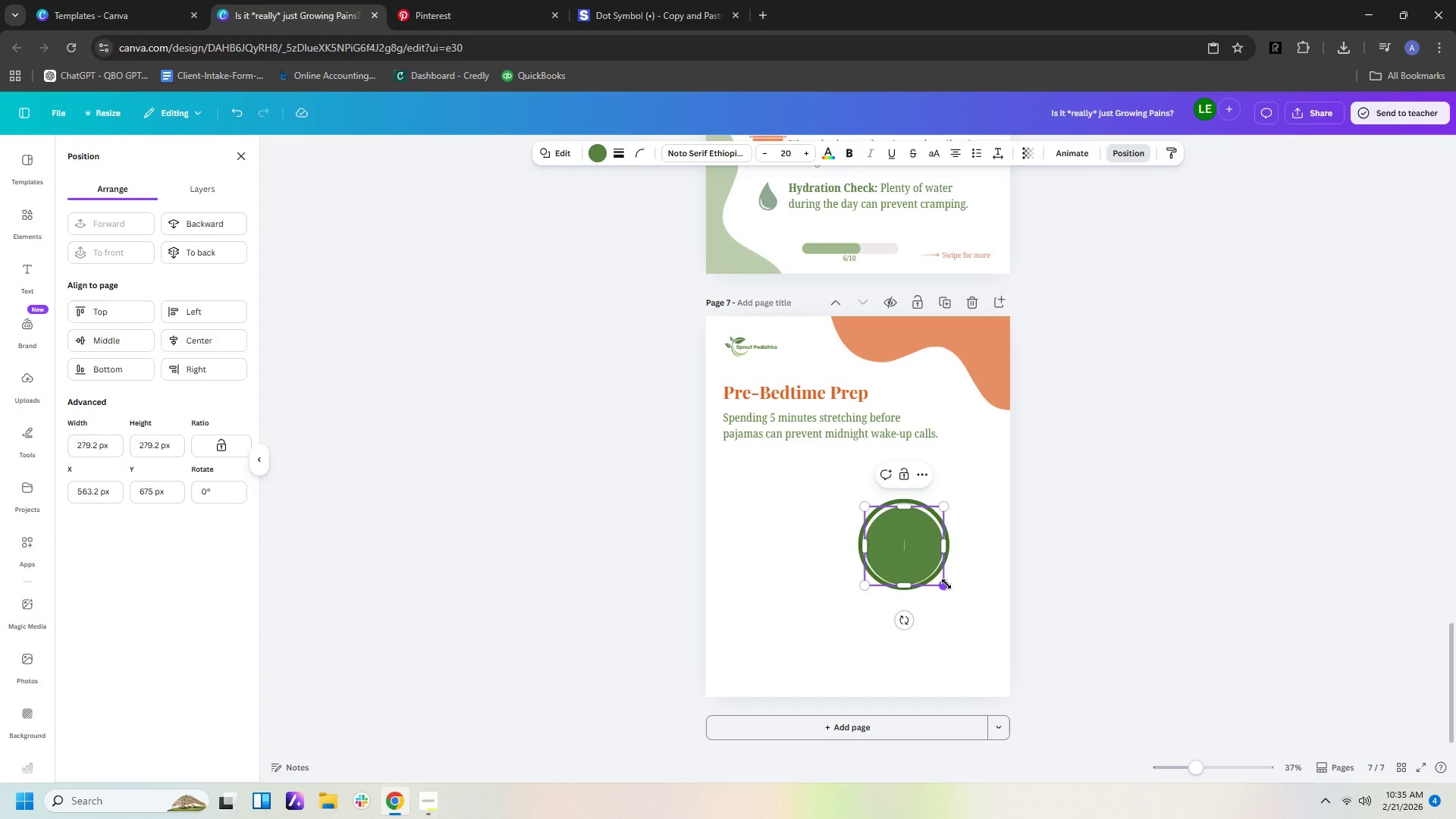 
left_click_drag(start_coordinate=[946, 585], to_coordinate=[942, 580])
 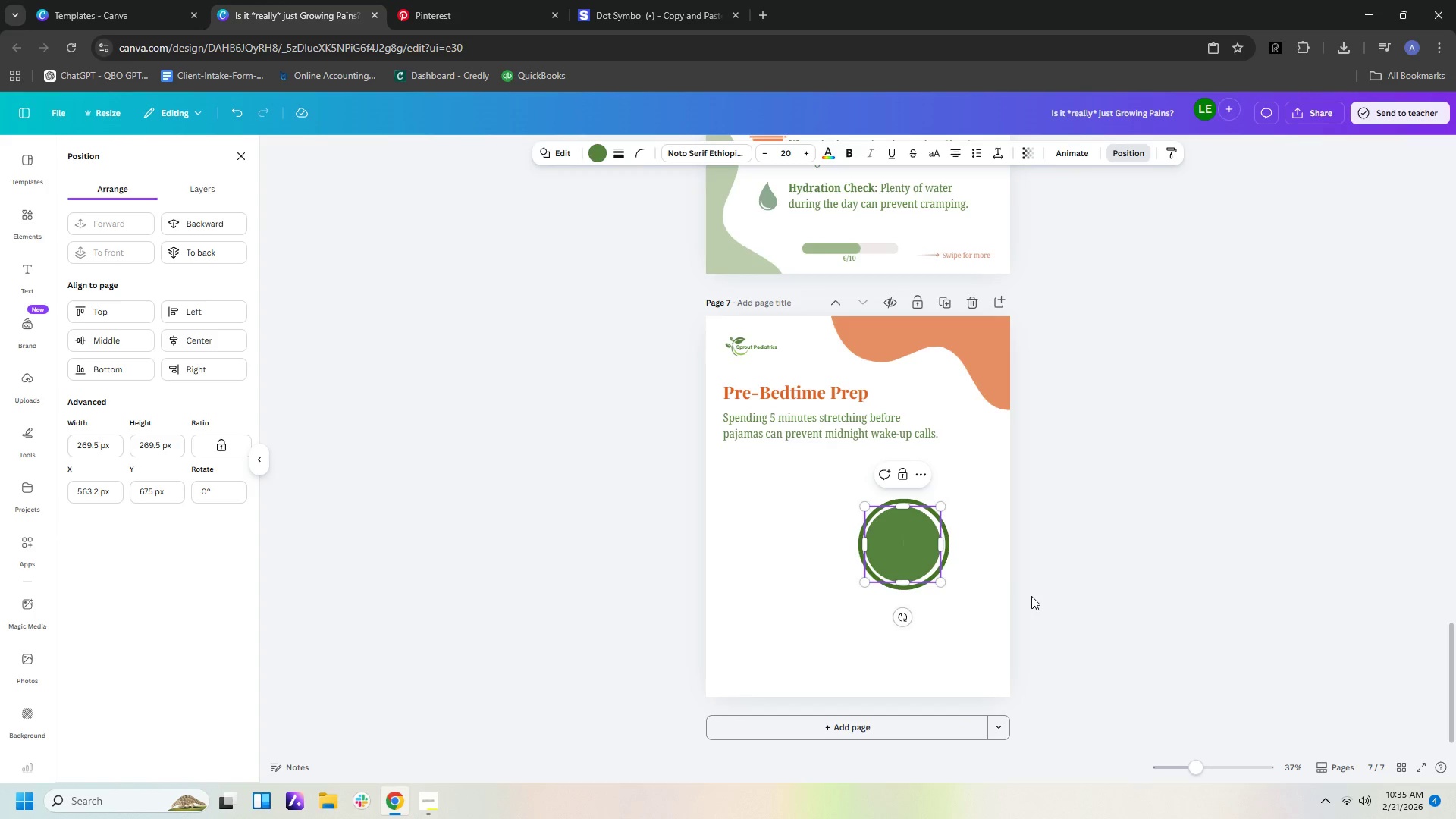 
key(ArrowRight)
 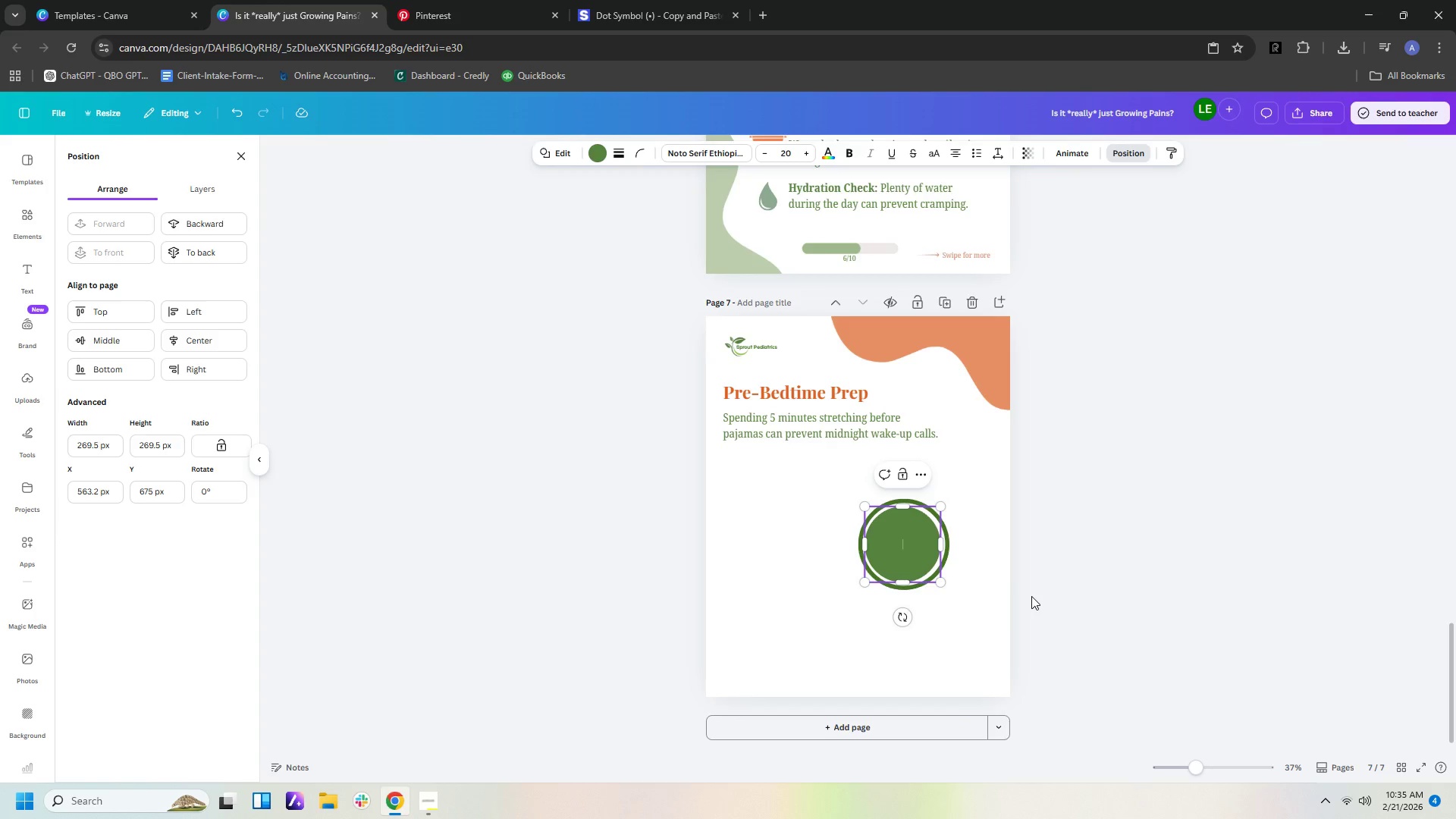 
key(ArrowRight)
 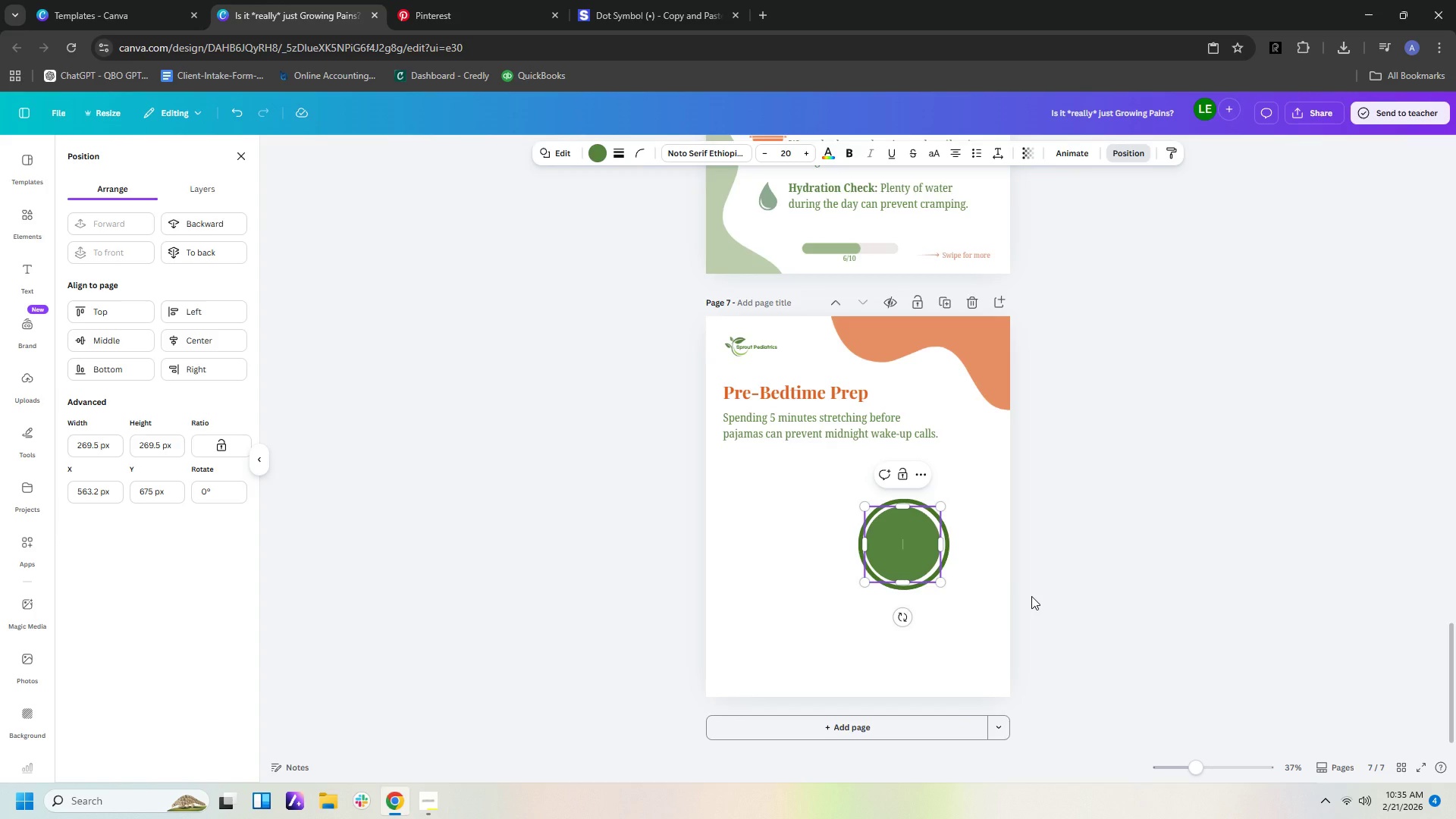 
hold_key(key=ArrowRight, duration=0.64)
 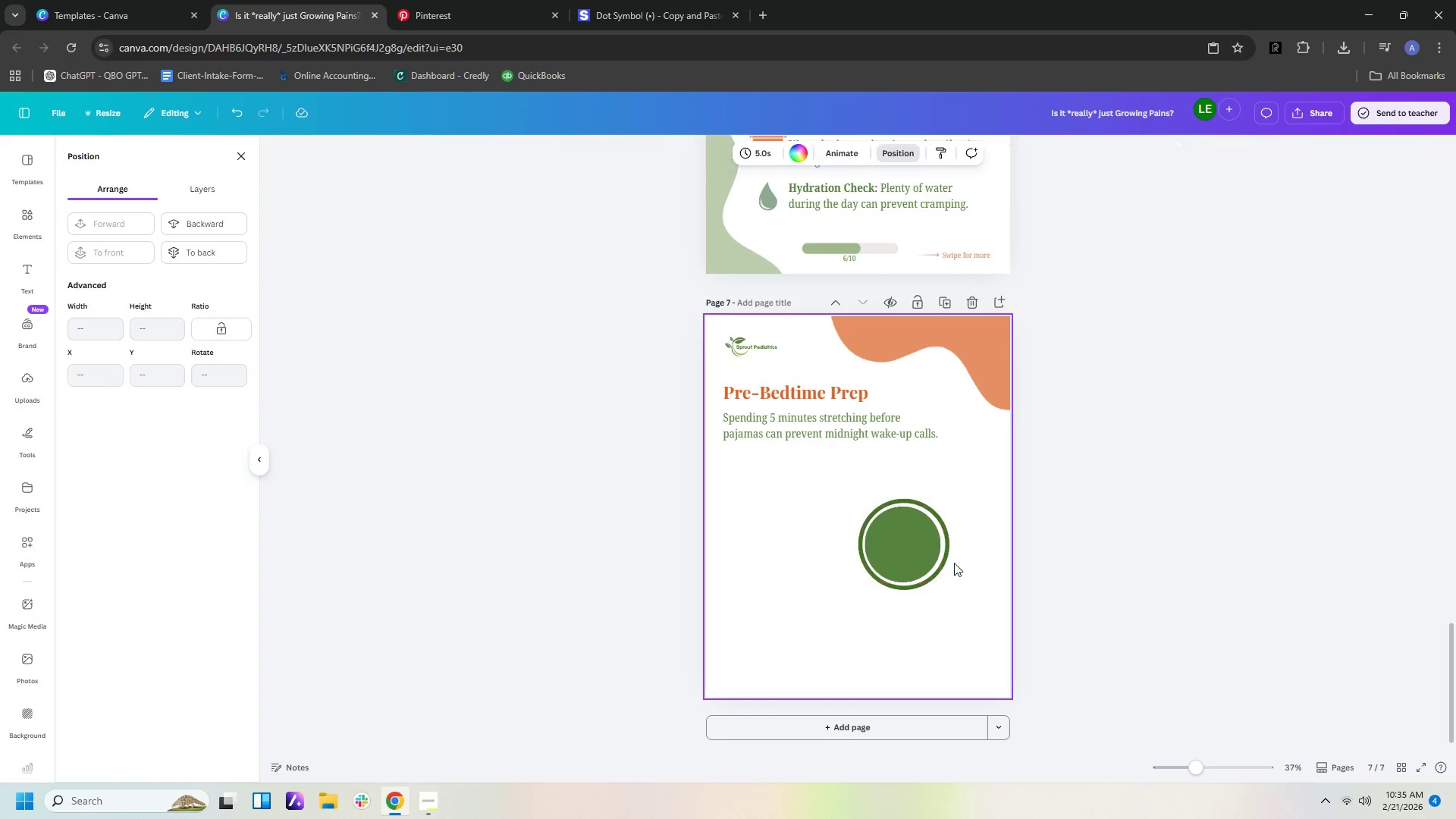 
hold_key(key=ArrowRight, duration=1.47)
 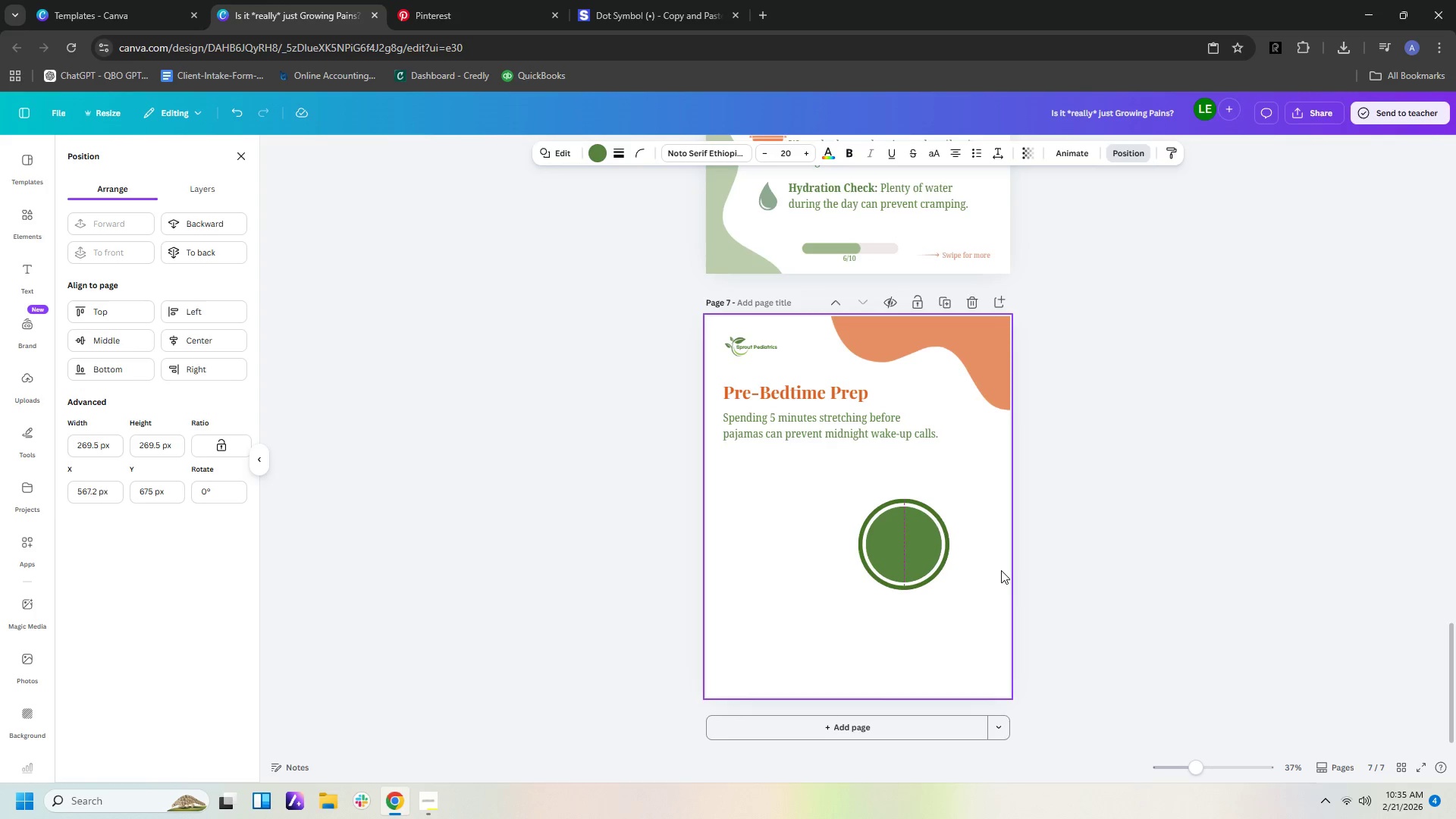 
left_click([975, 570])
 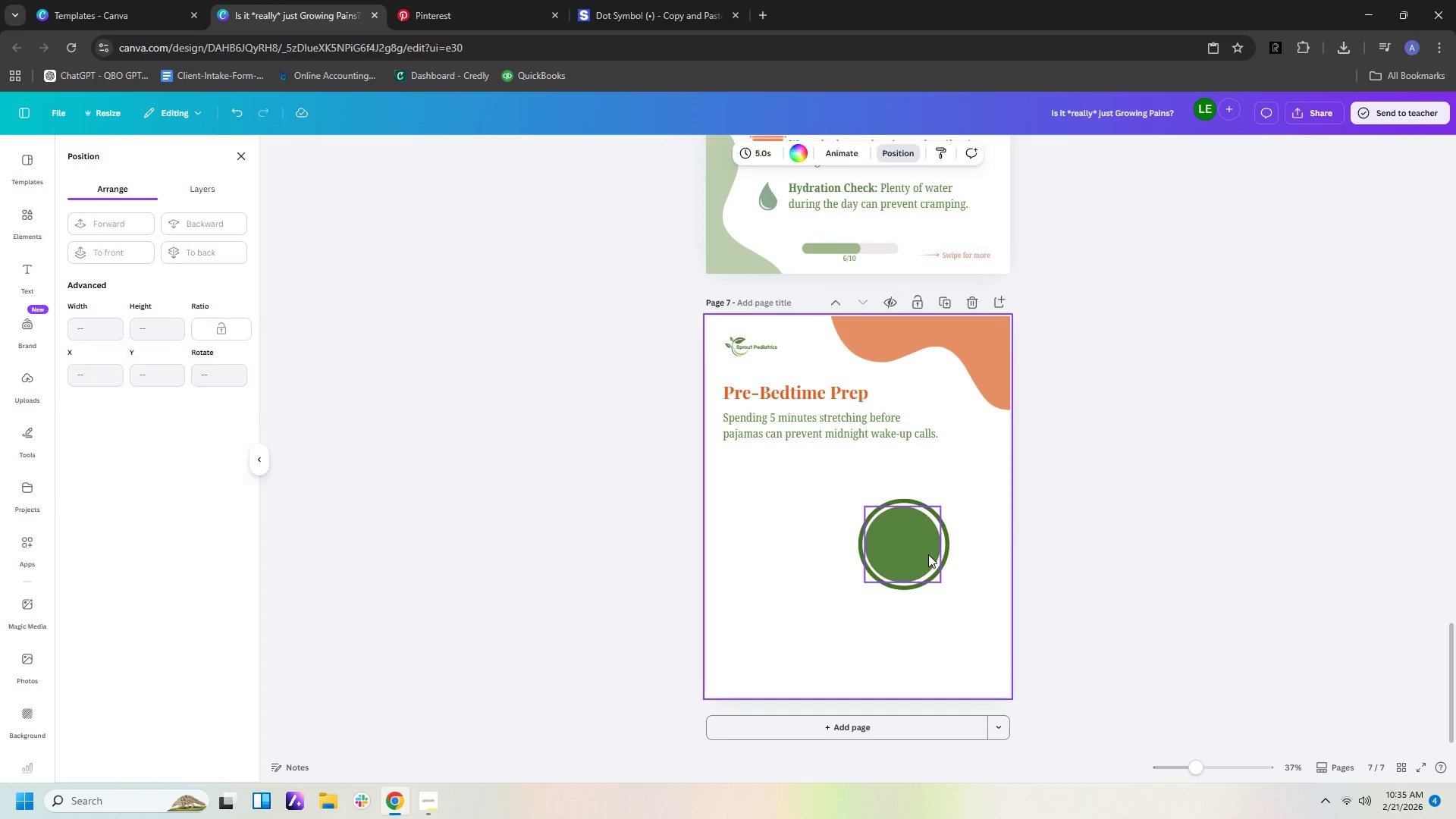 
left_click([928, 554])
 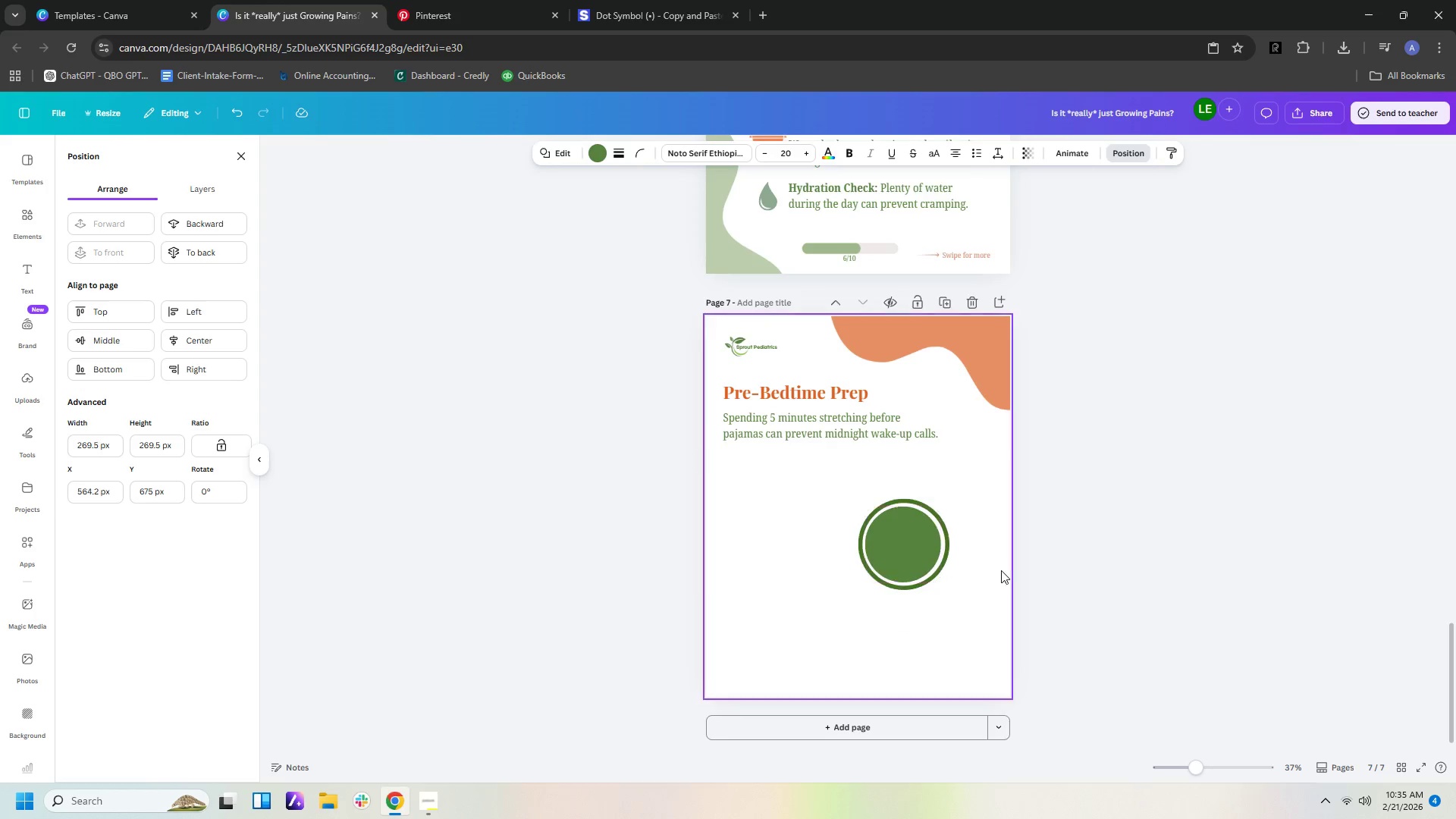 
key(ArrowRight)
 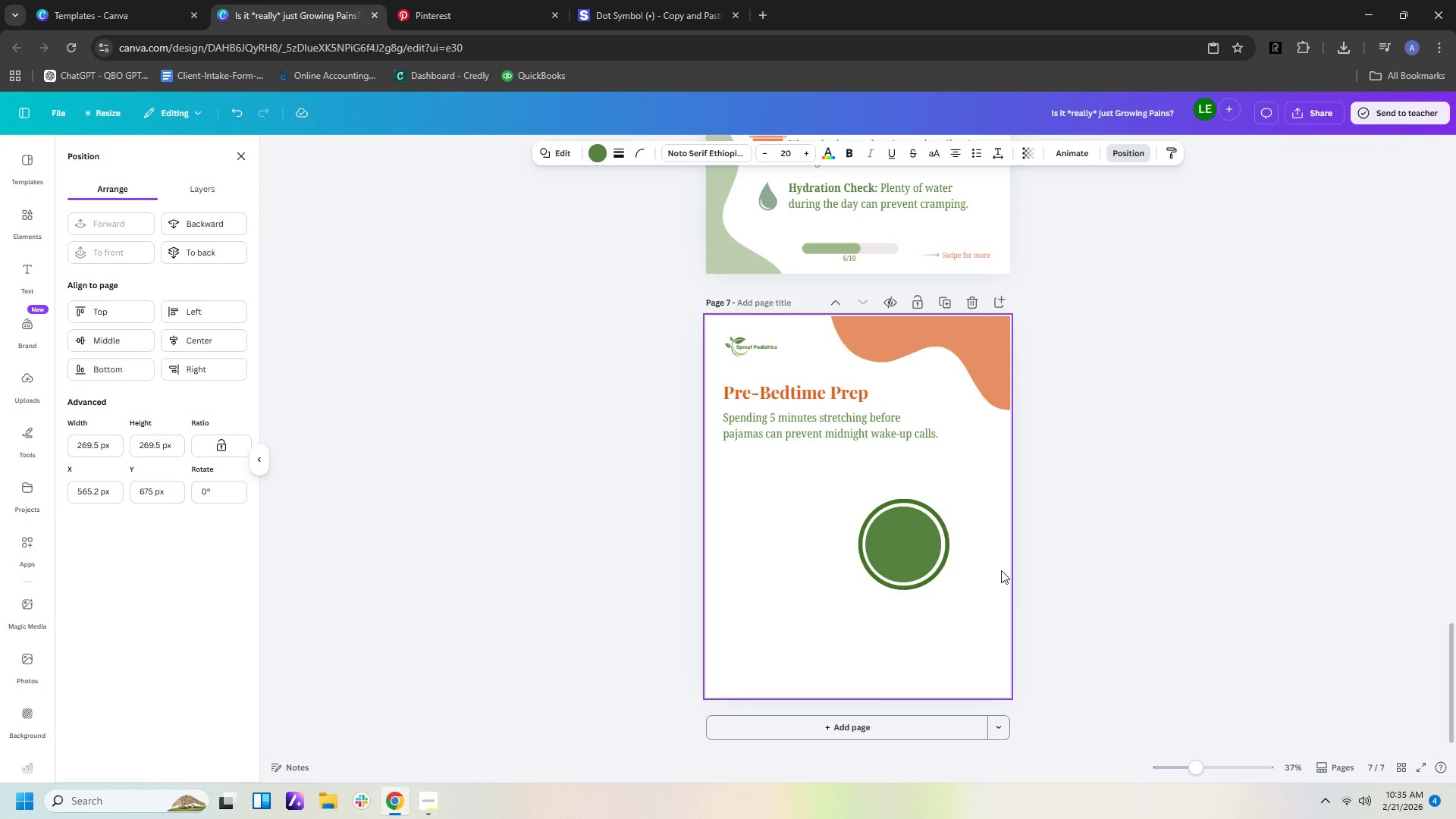 
key(ArrowRight)
 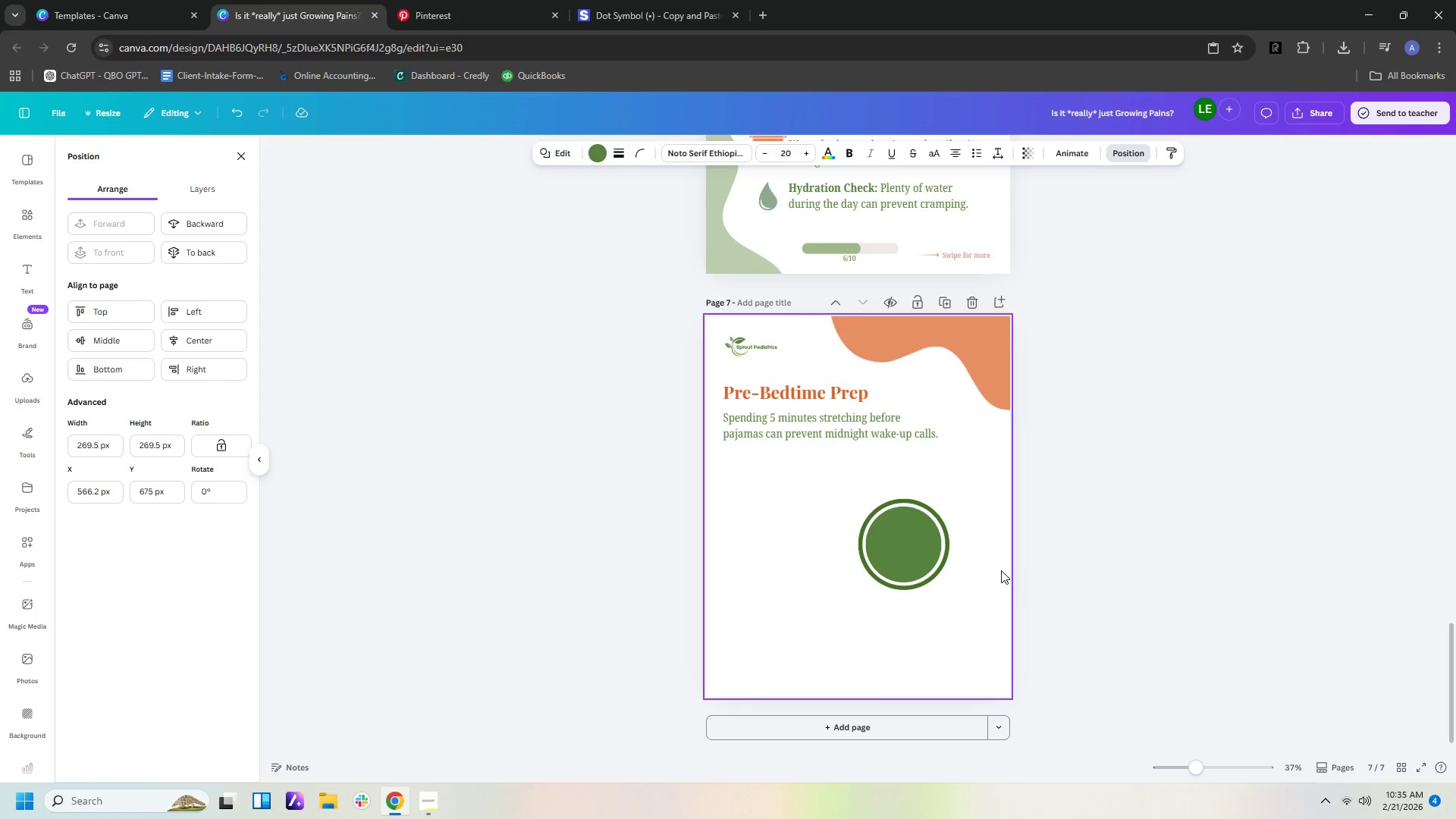 
key(ArrowRight)
 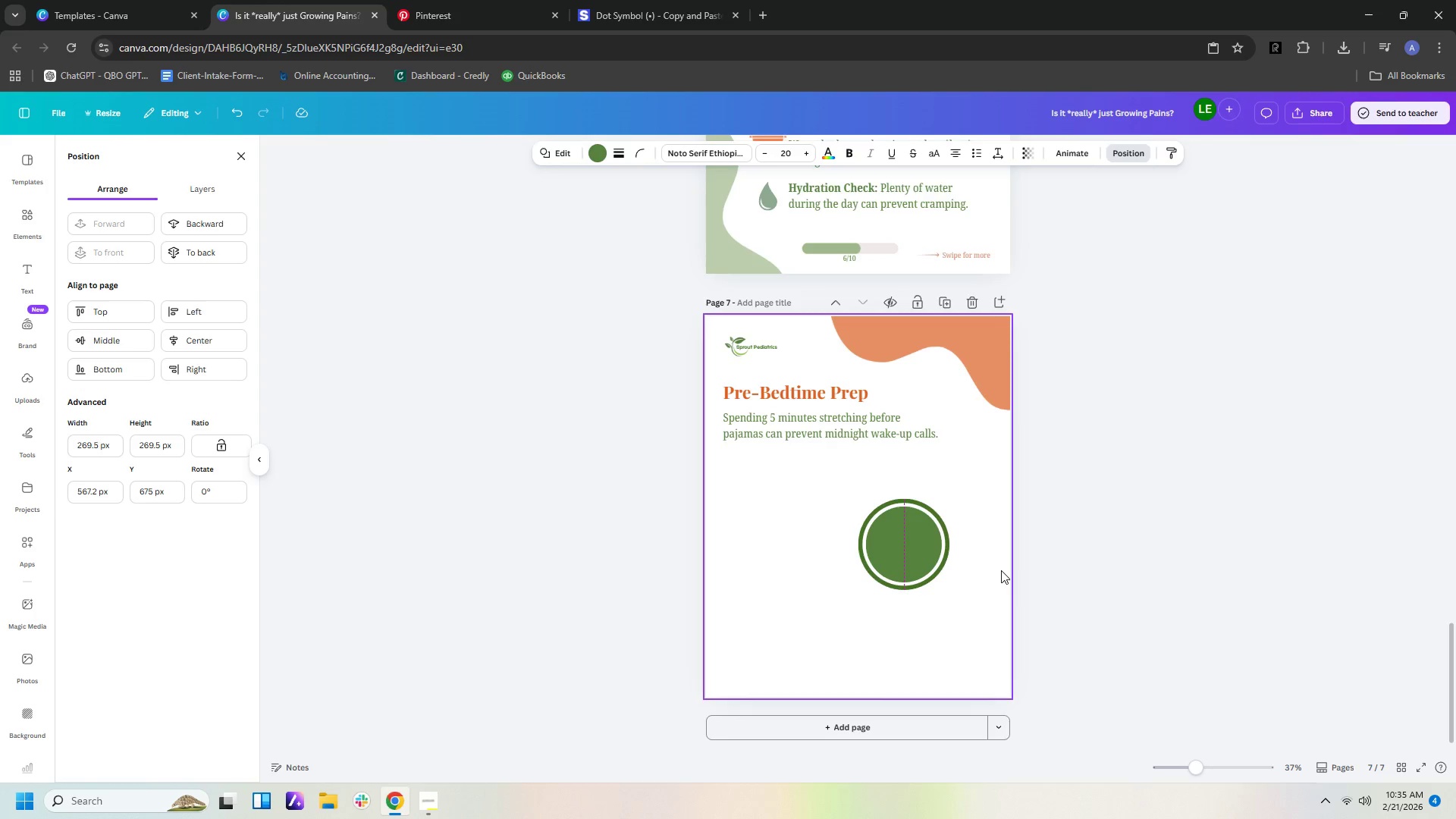 
key(ArrowUp)
 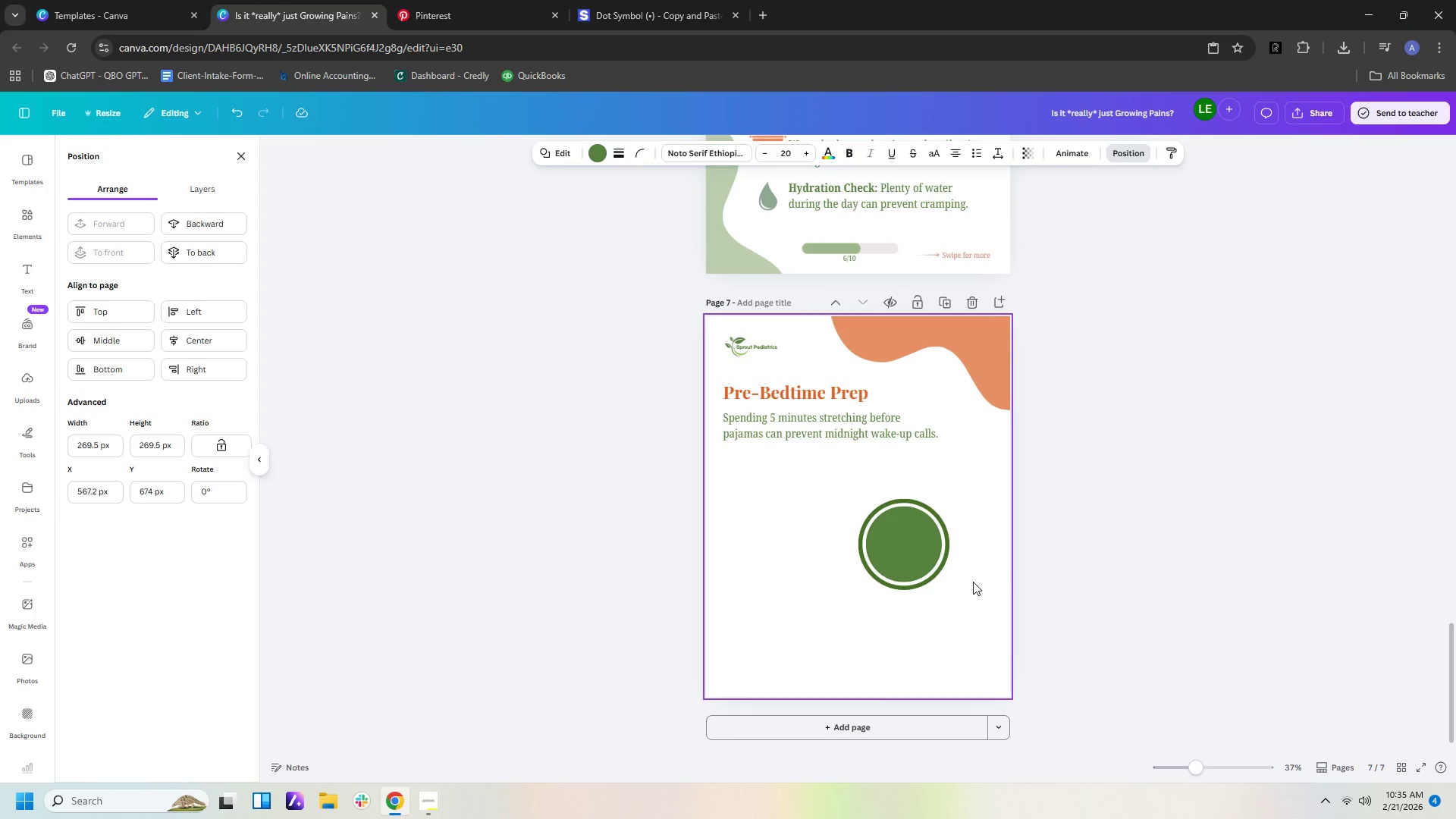 
left_click([973, 582])
 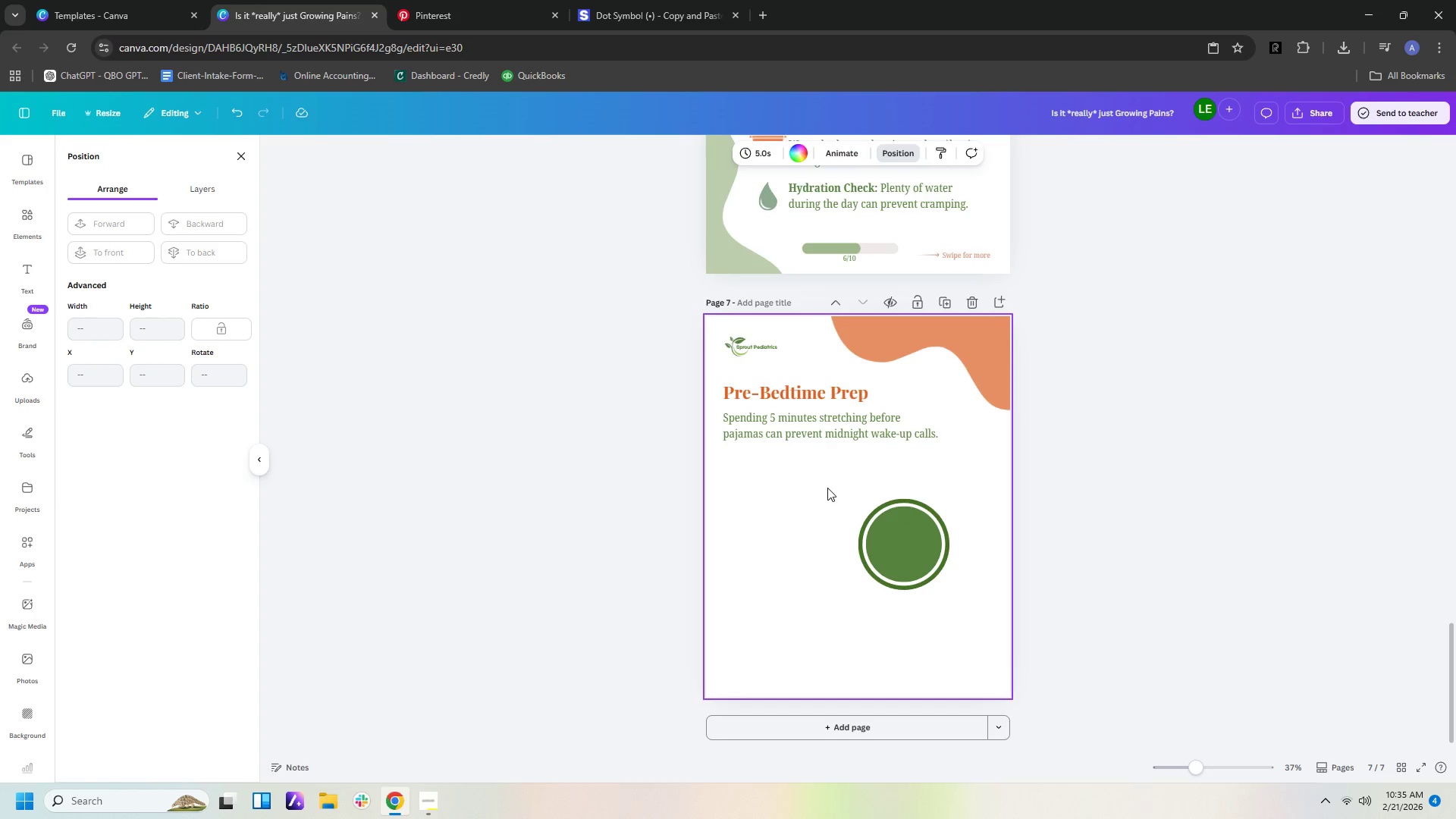 
left_click_drag(start_coordinate=[827, 485], to_coordinate=[966, 595])
 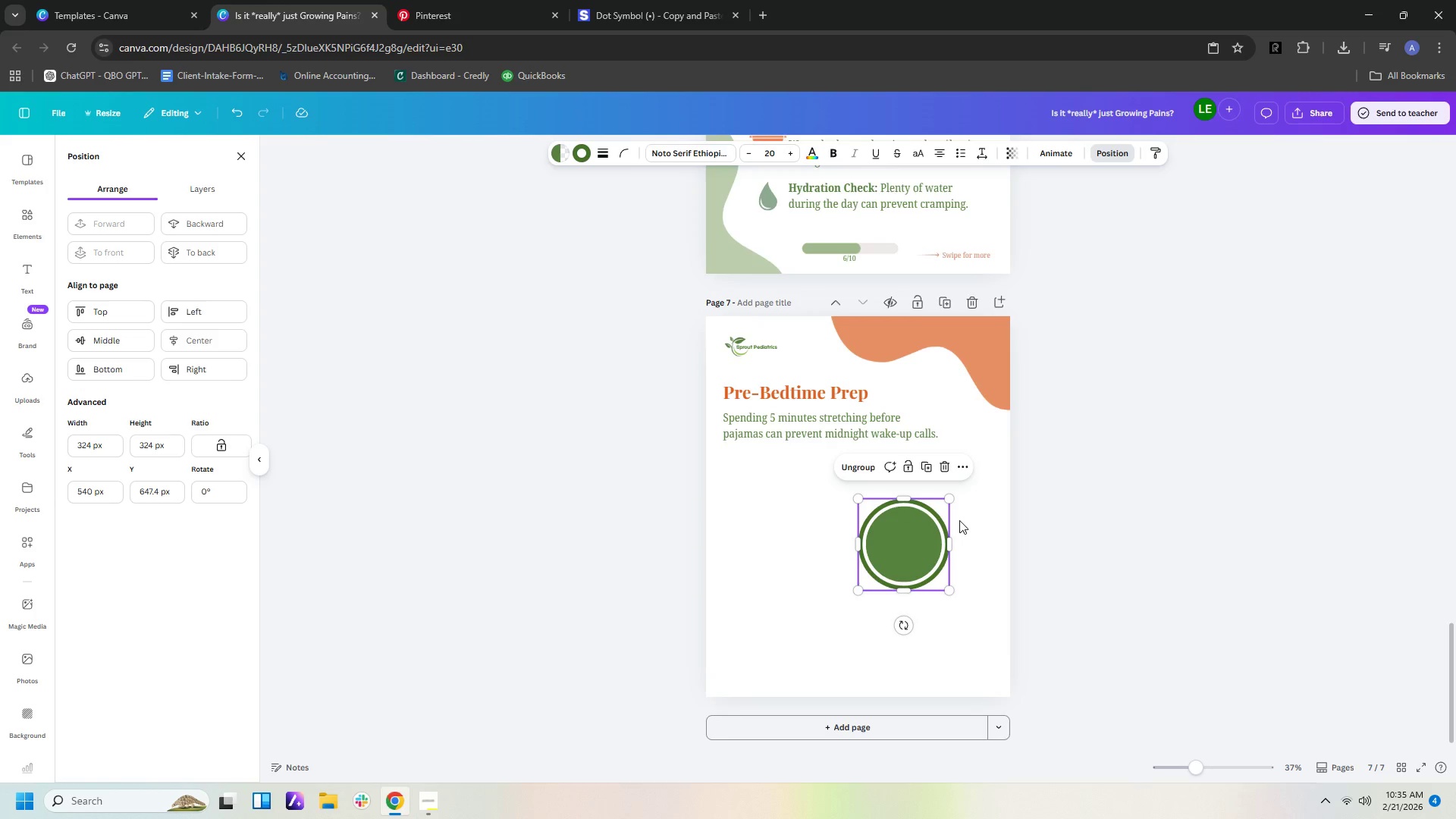 
double_click([970, 584])
 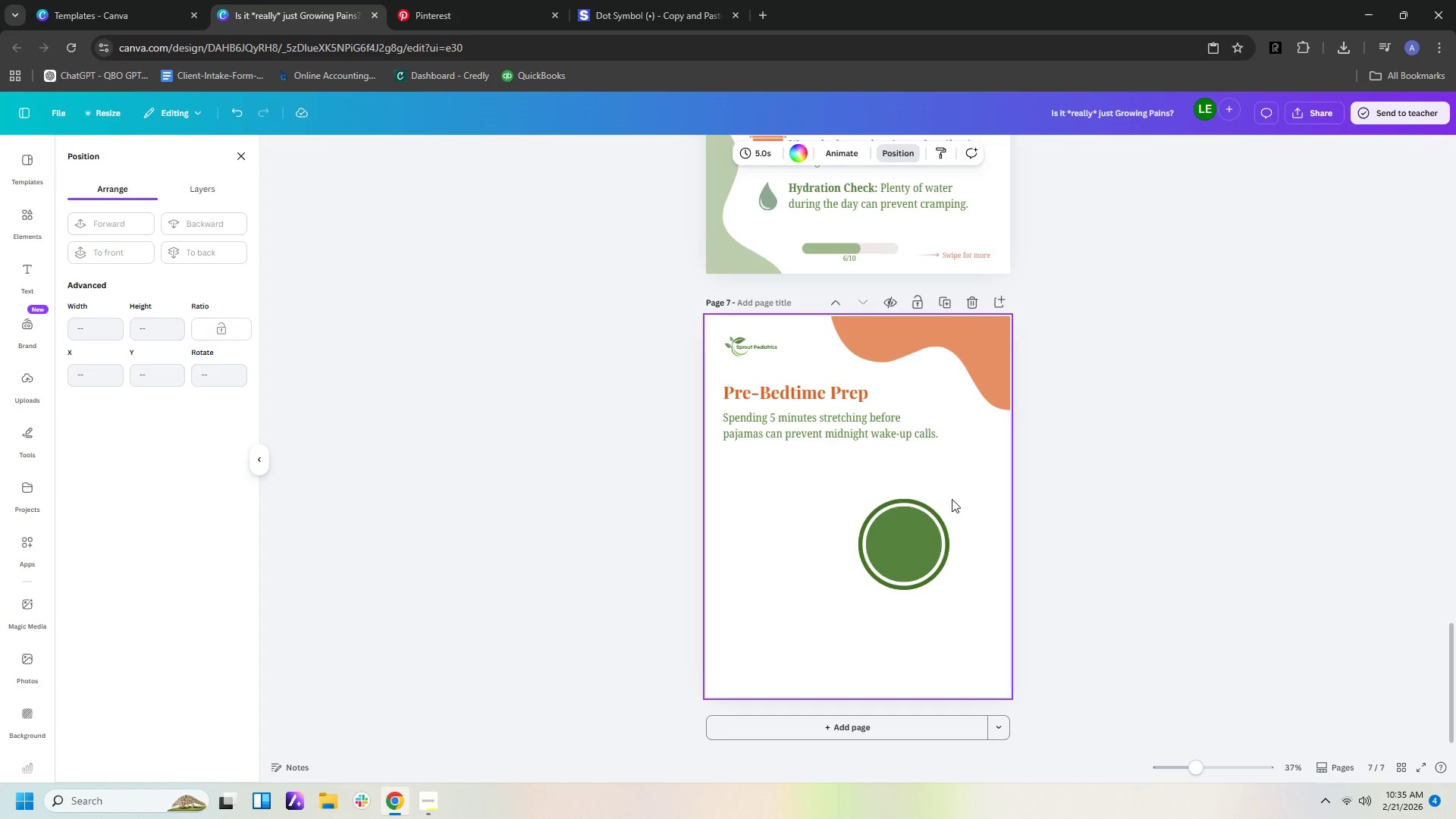 
left_click([932, 532])
 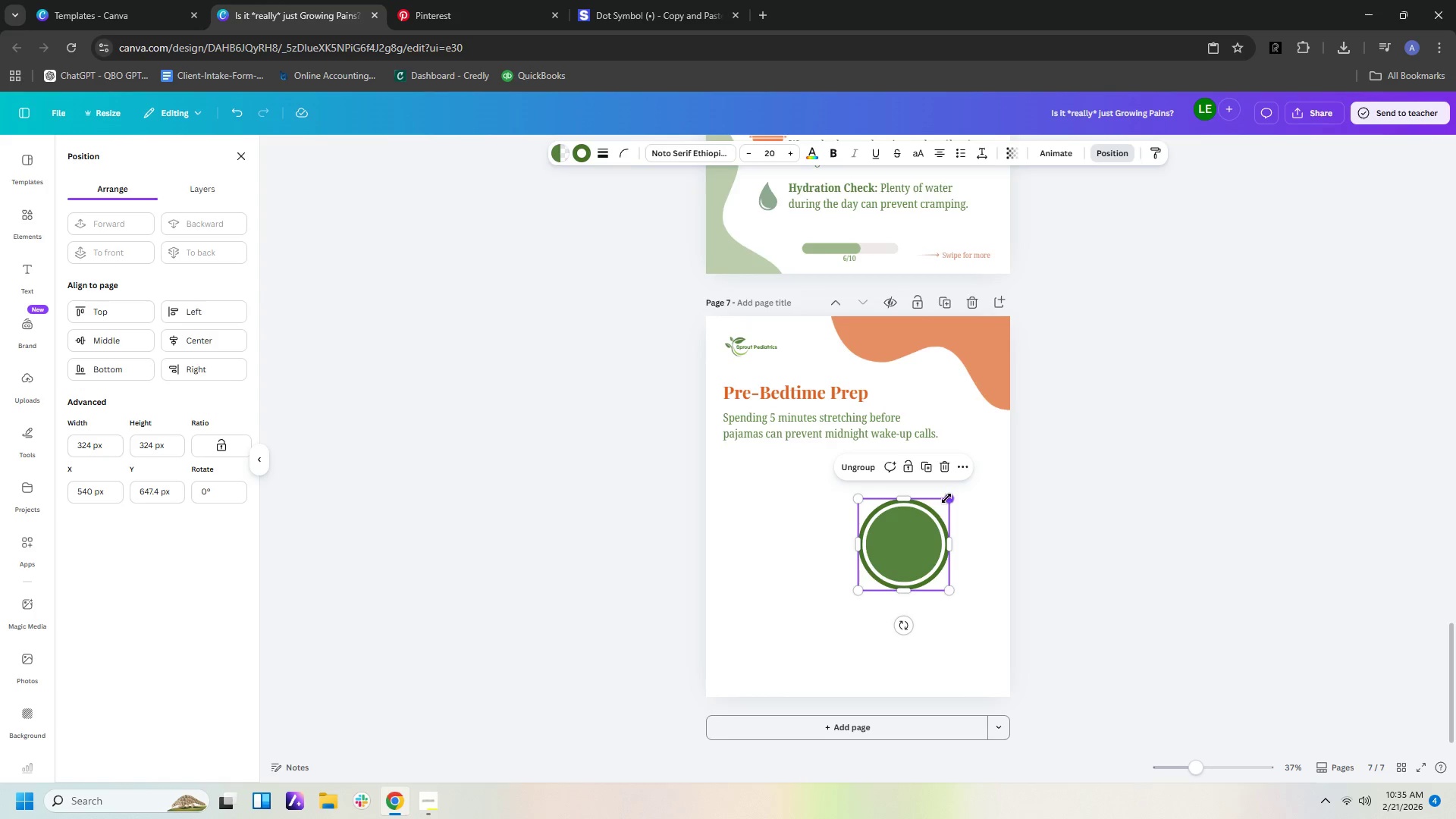 
left_click_drag(start_coordinate=[947, 498], to_coordinate=[924, 533])
 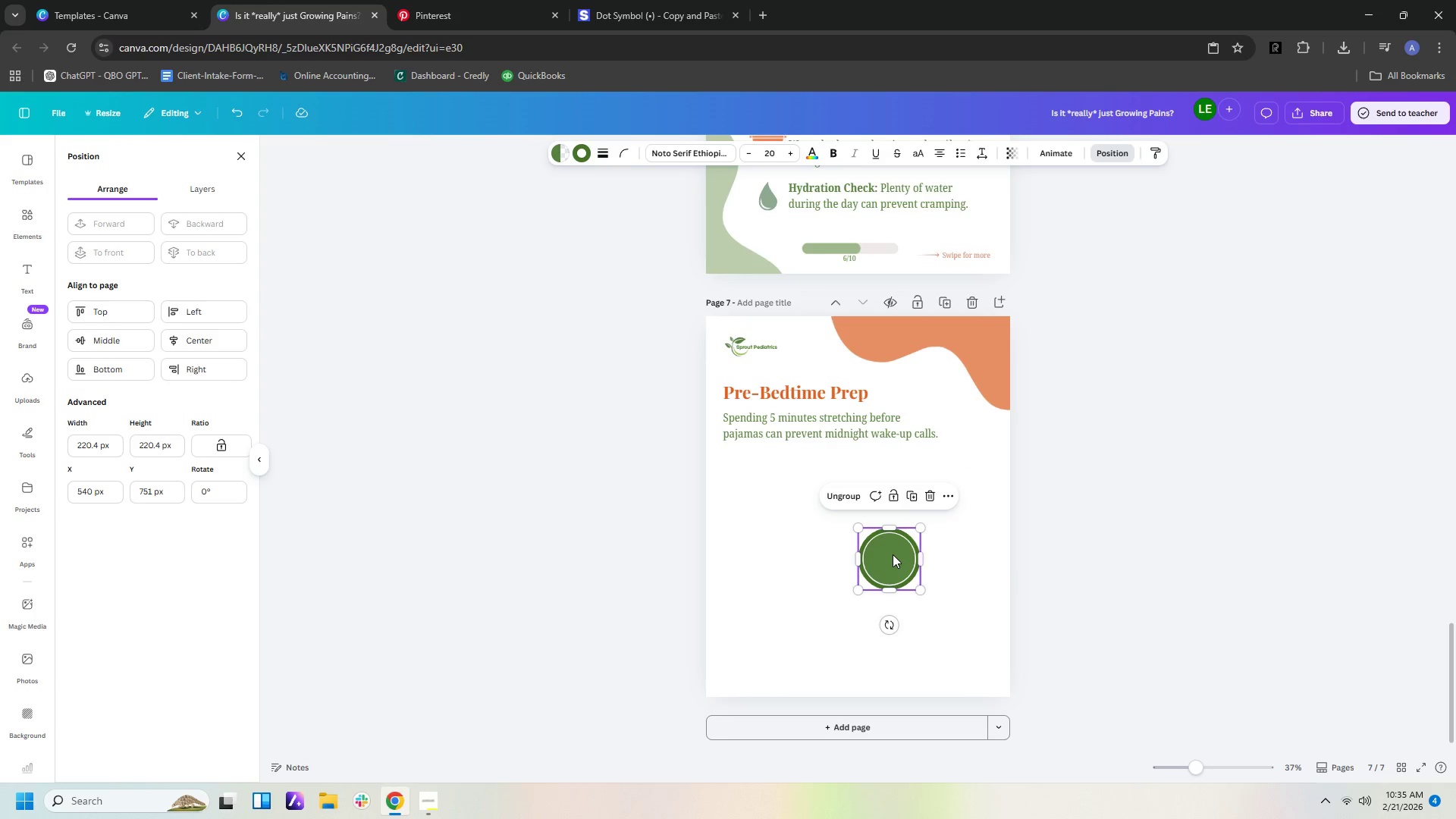 
left_click_drag(start_coordinate=[893, 554], to_coordinate=[963, 478])
 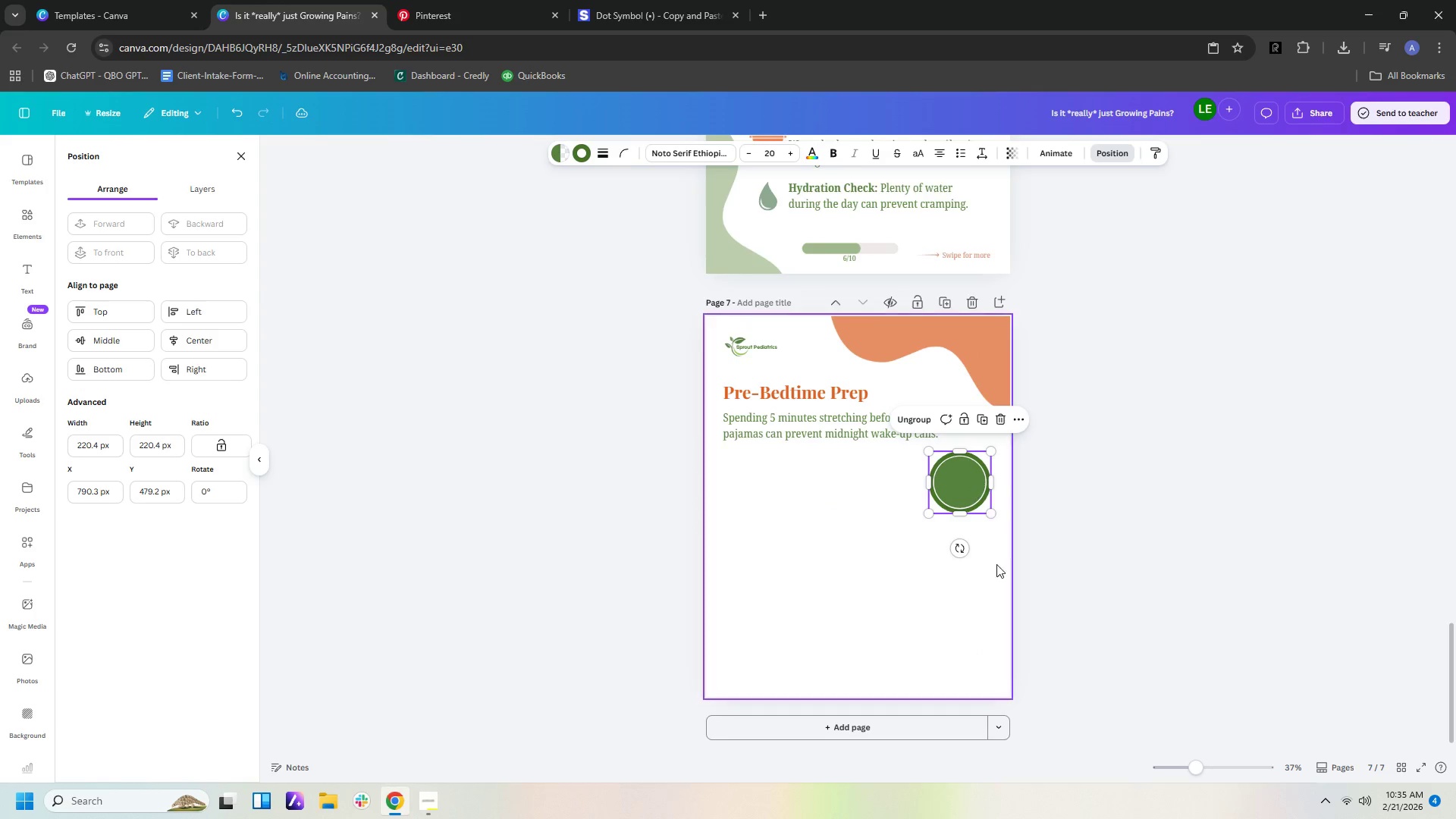 
left_click([992, 580])
 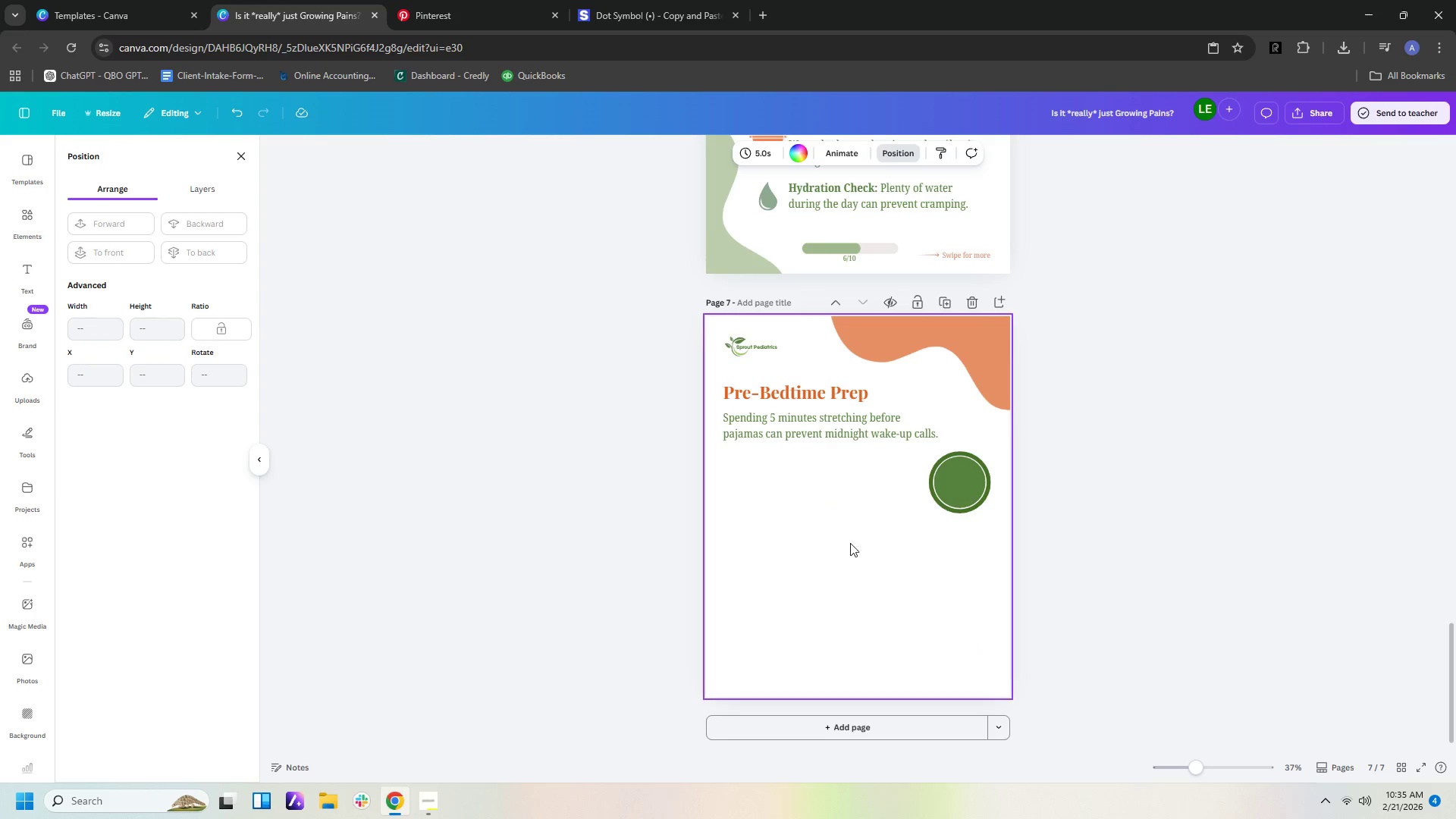 
left_click([824, 422])
 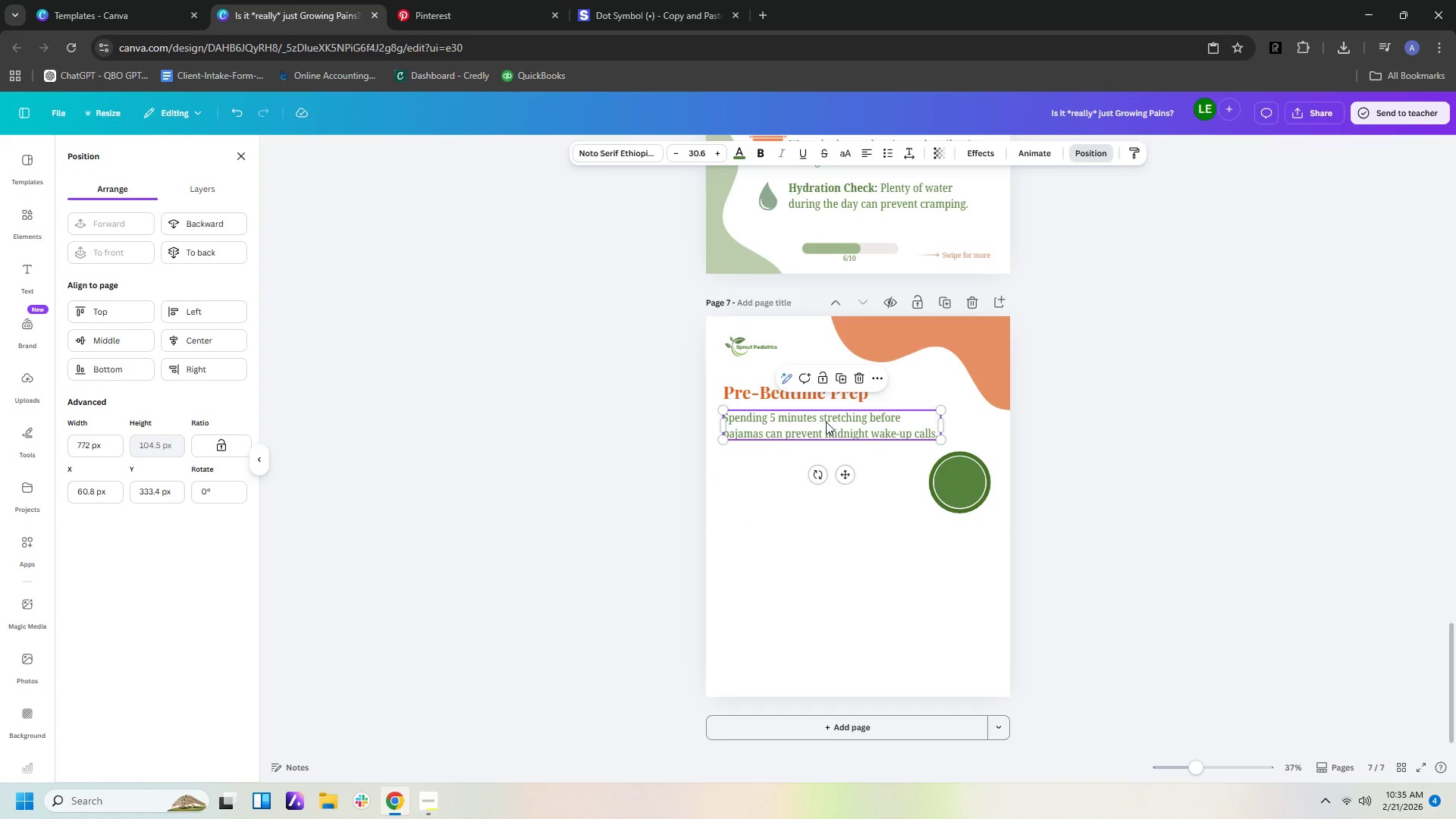 
key(Control+C)
 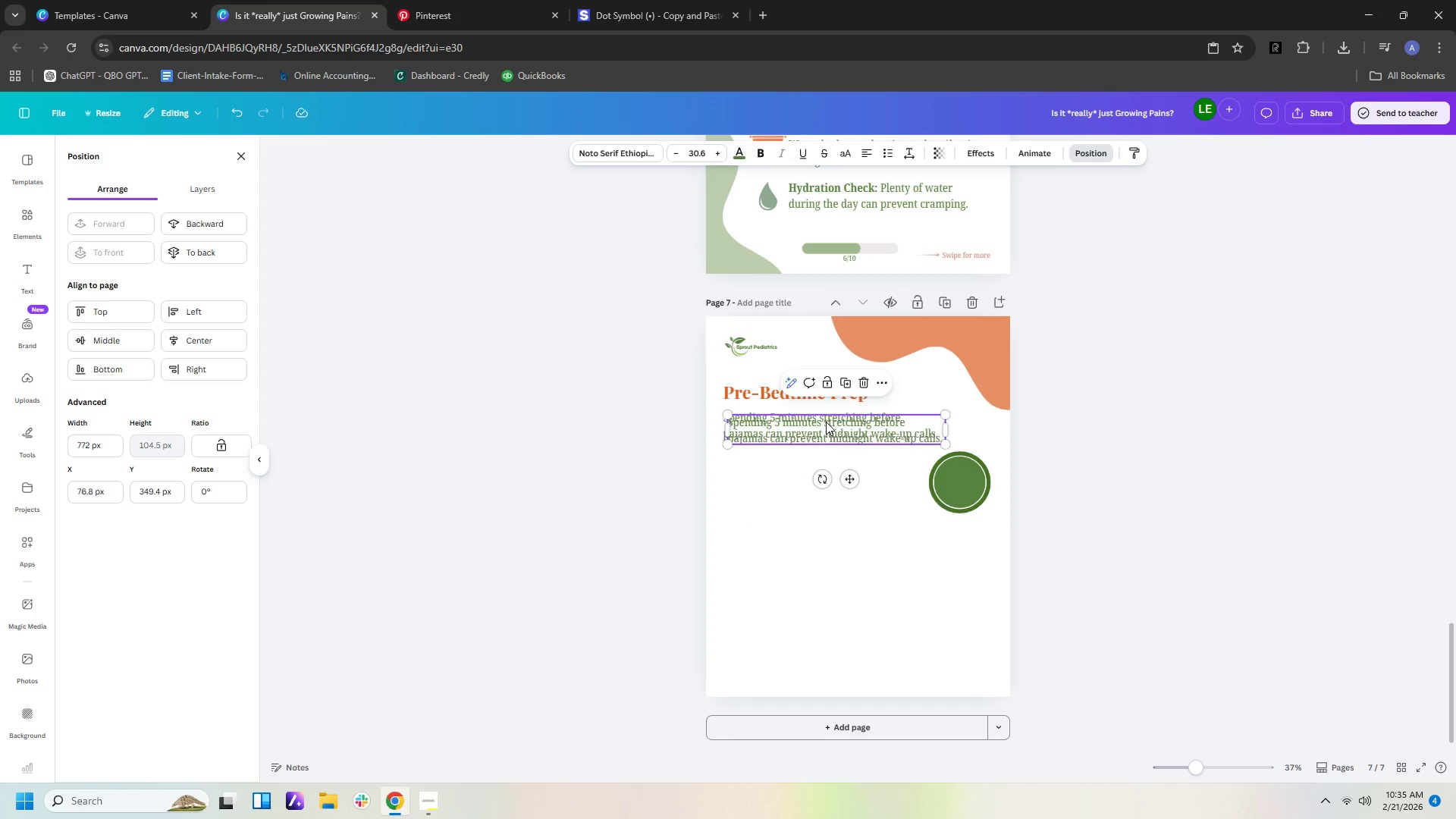 
key(Control+V)
 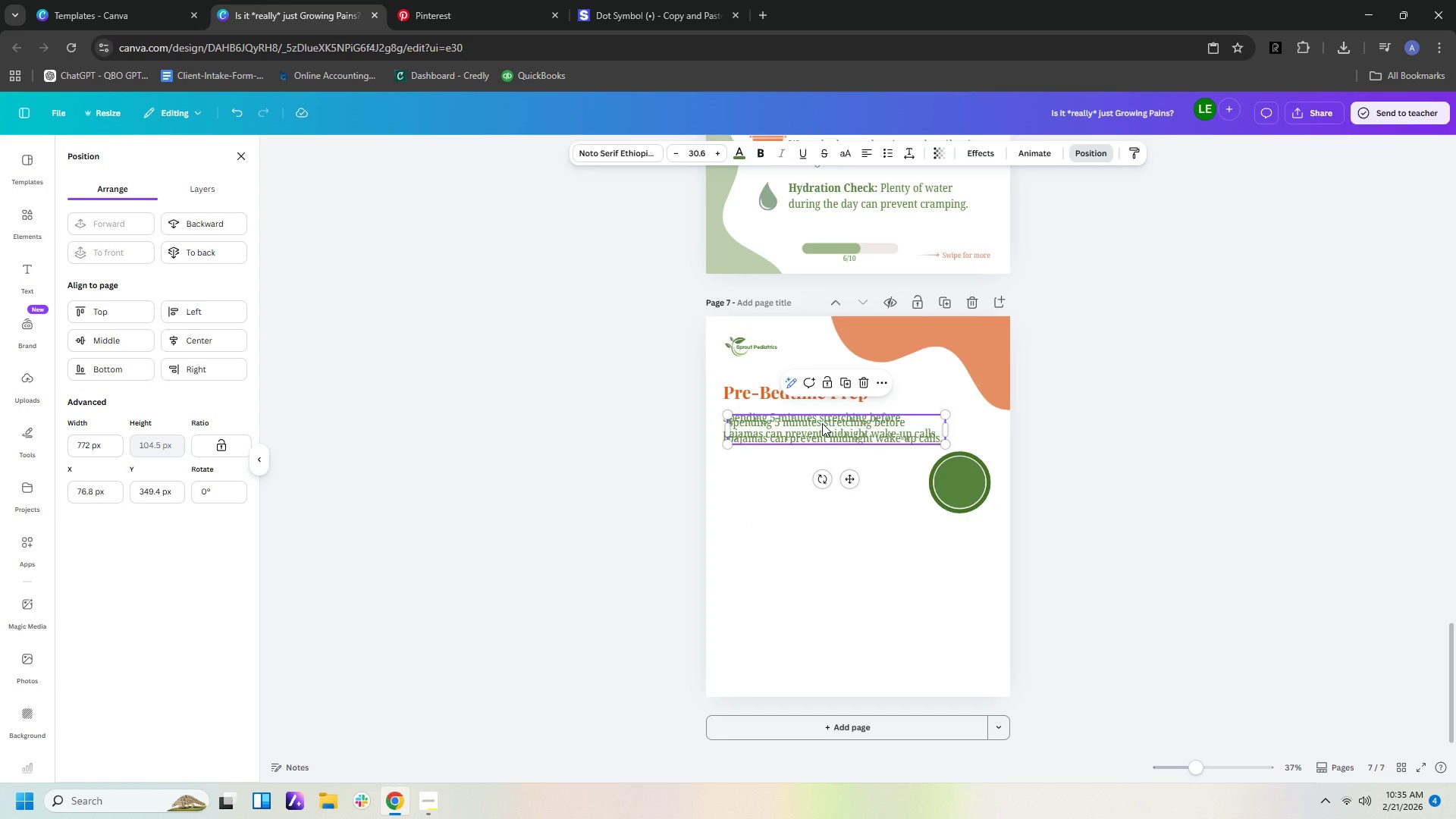 
left_click_drag(start_coordinate=[822, 425], to_coordinate=[827, 525])
 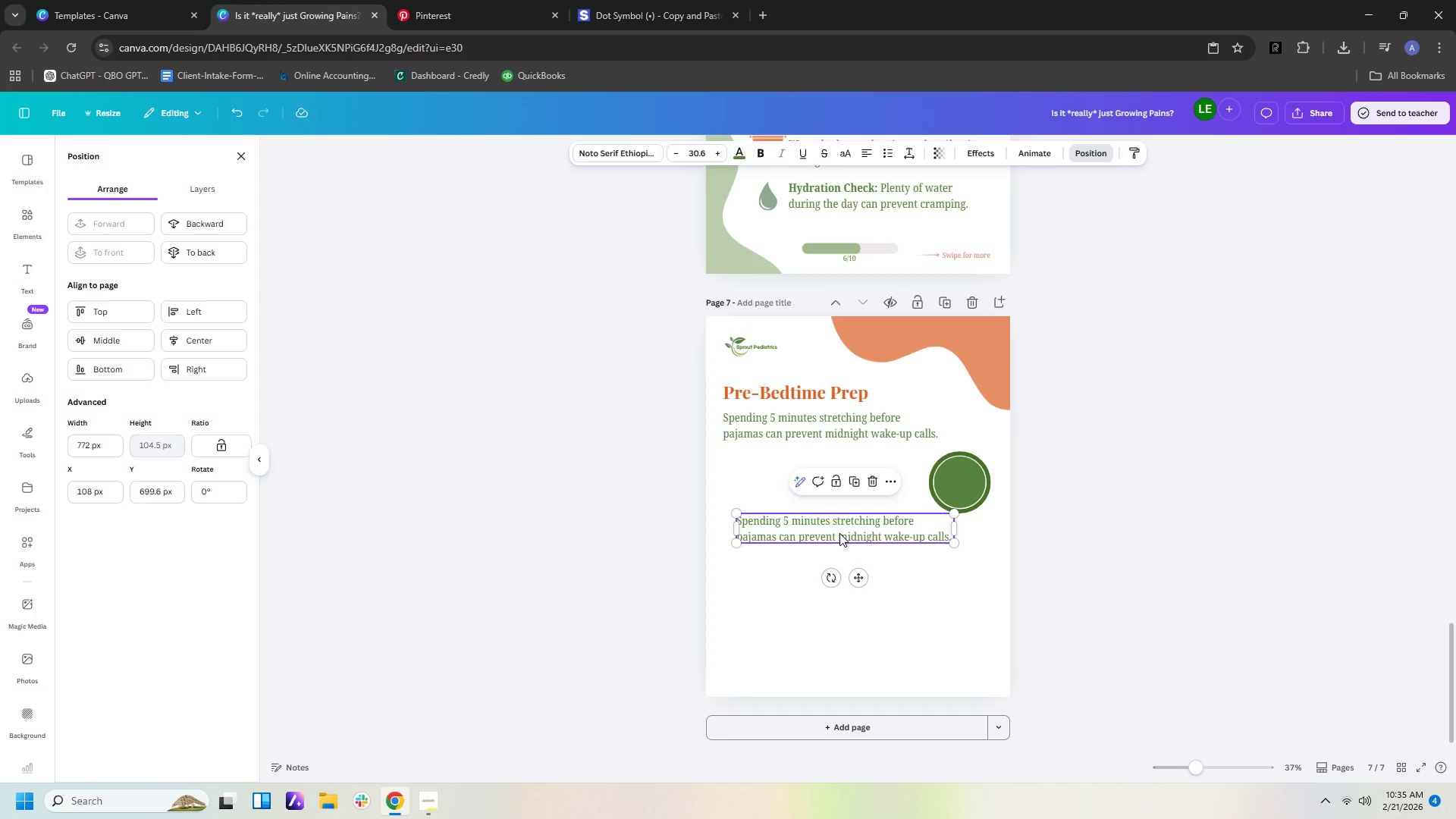 
key(6)
 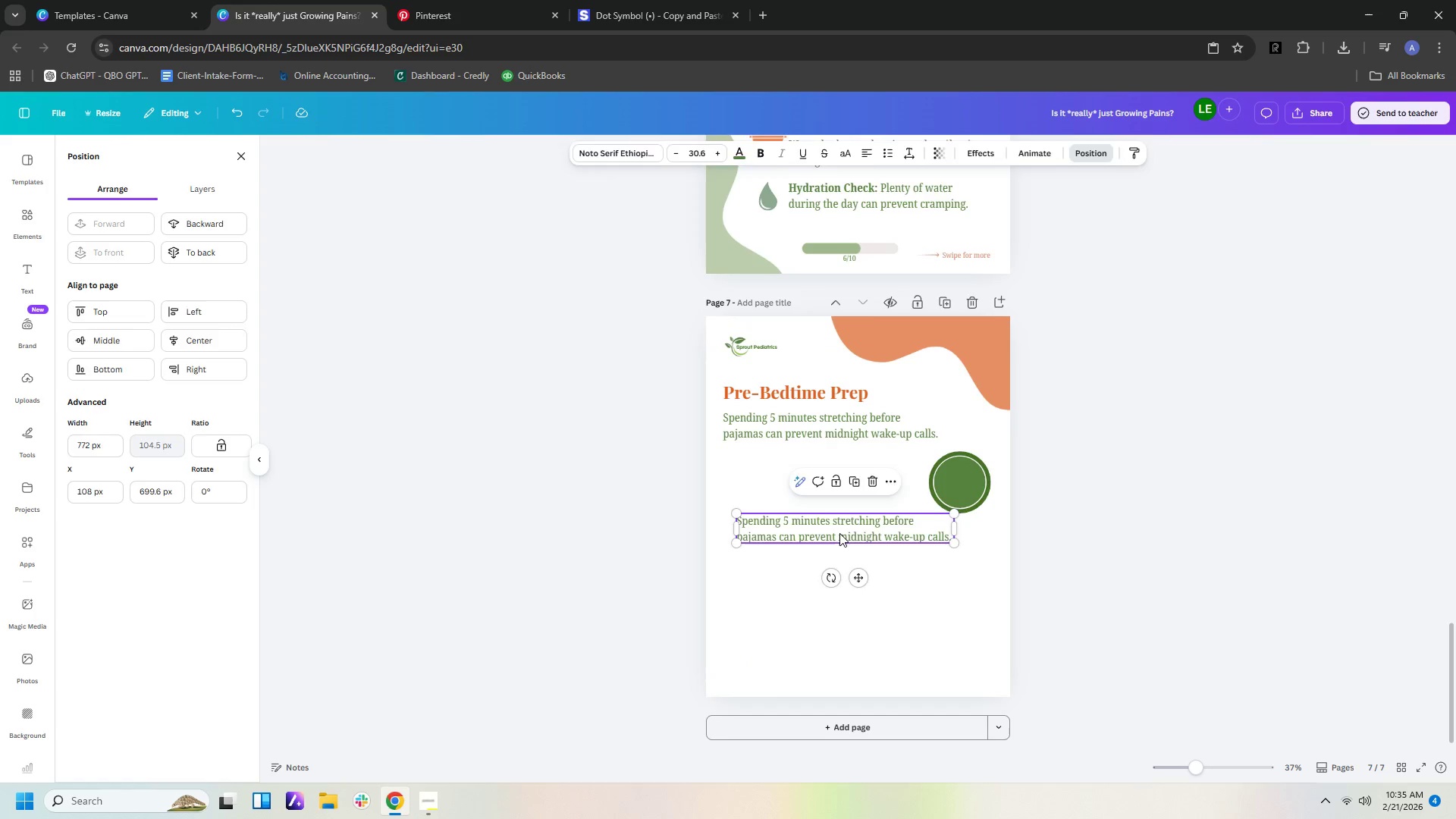 
key(Backspace)
 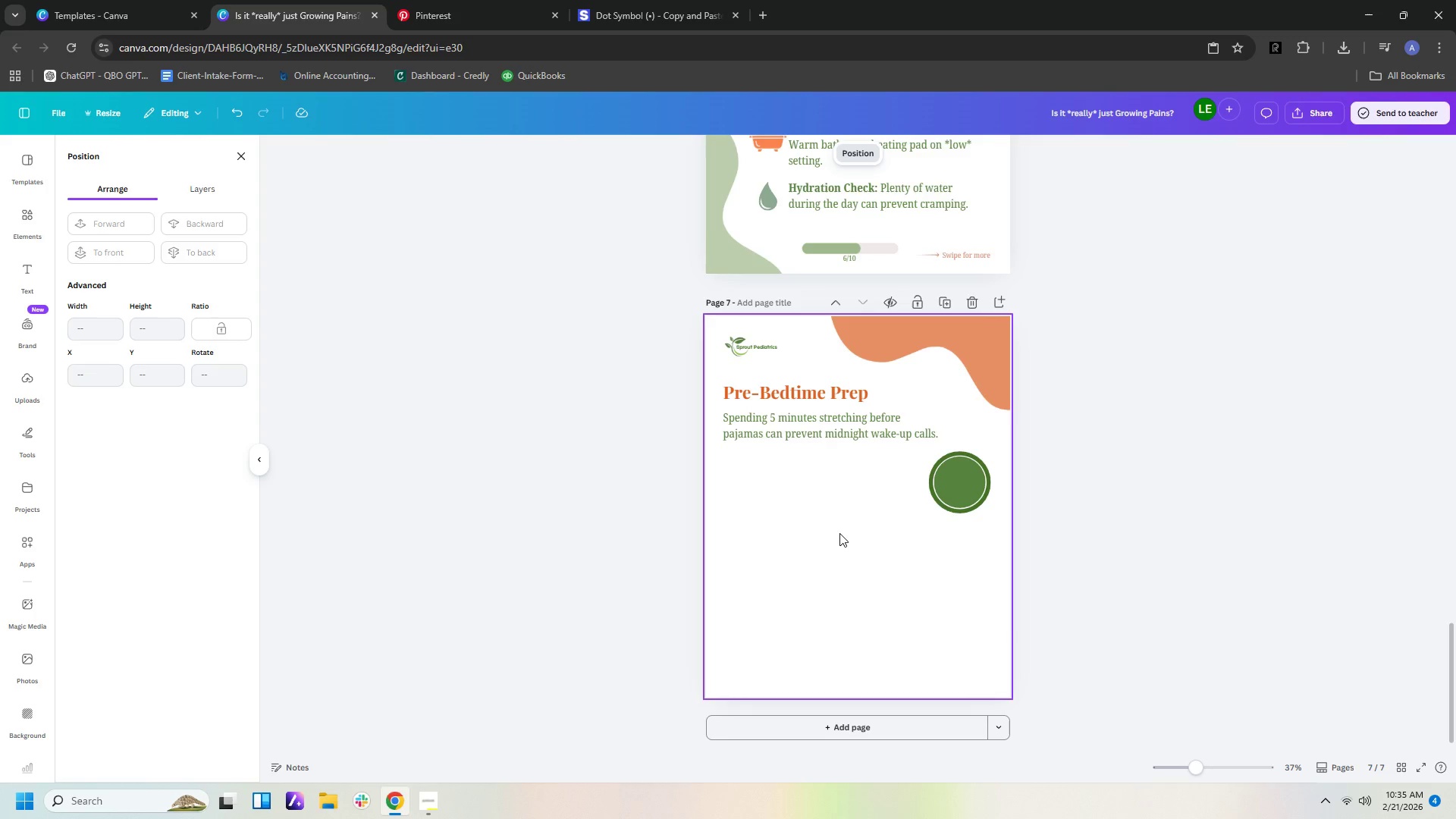 
key(5)
 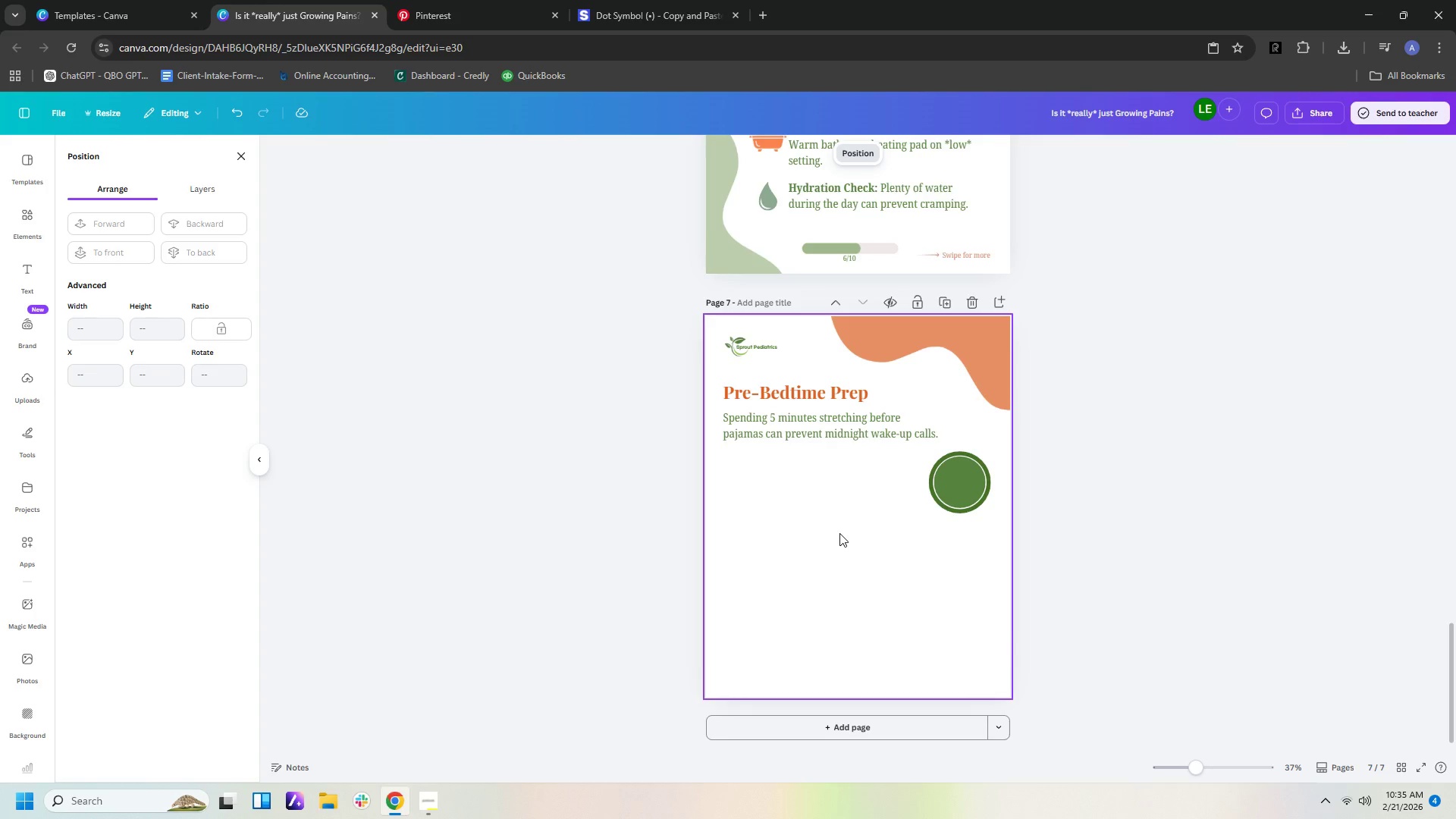 
key(Control+ControlLeft)
 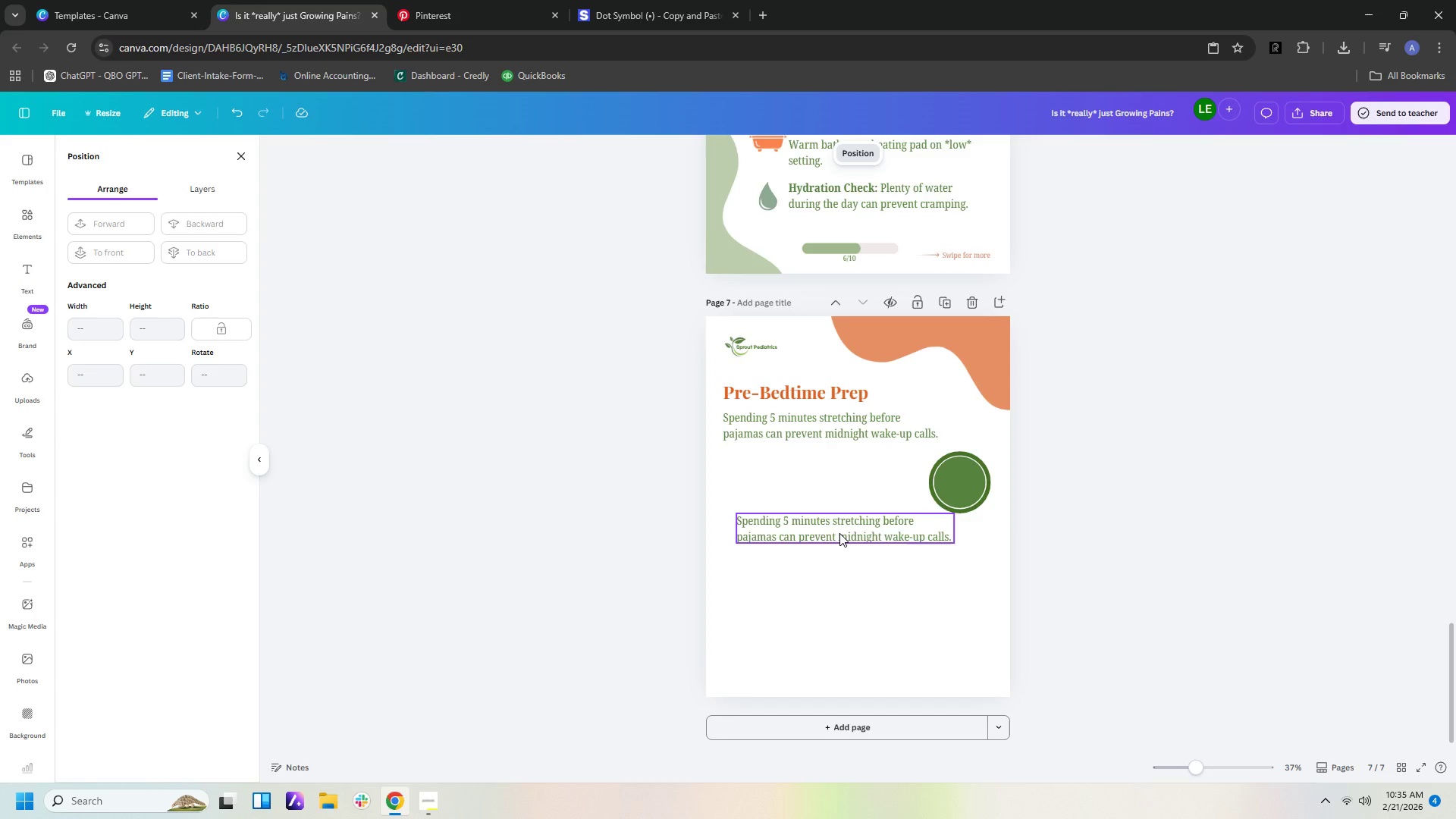 
key(Control+Z)
 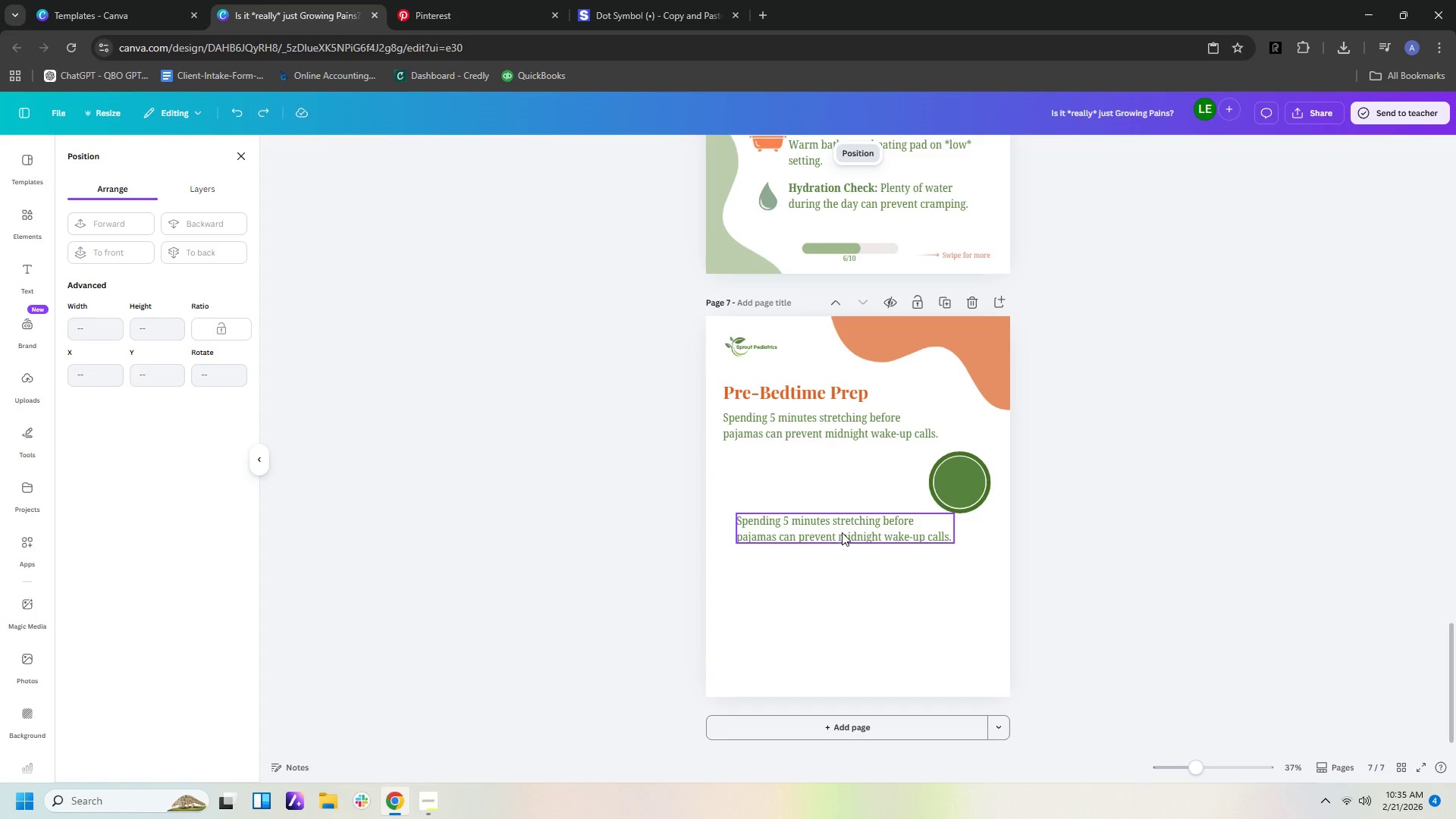 
left_click([842, 532])
 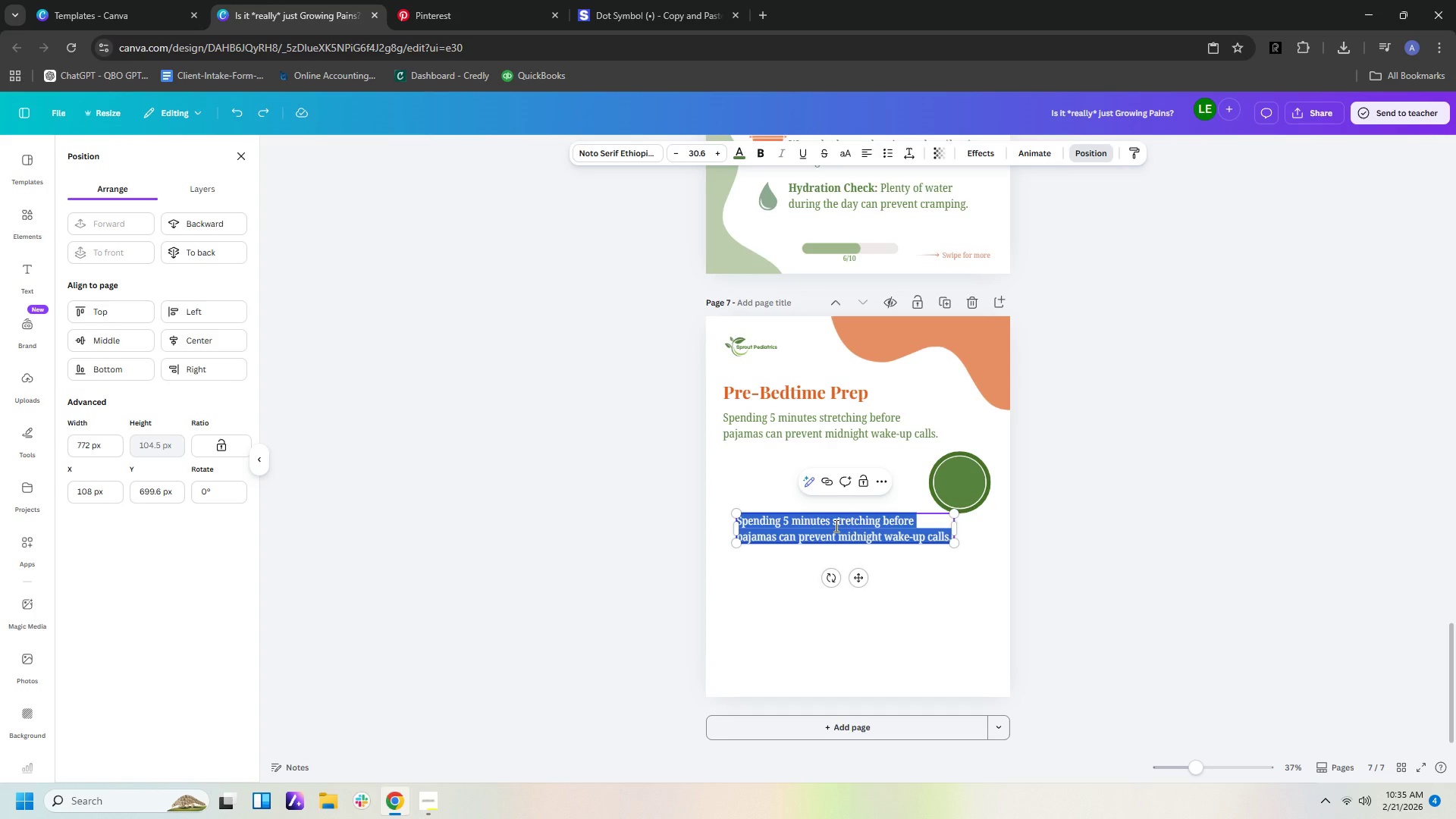 
type(5Min)
key(Backspace)
key(Backspace)
type( Min)
 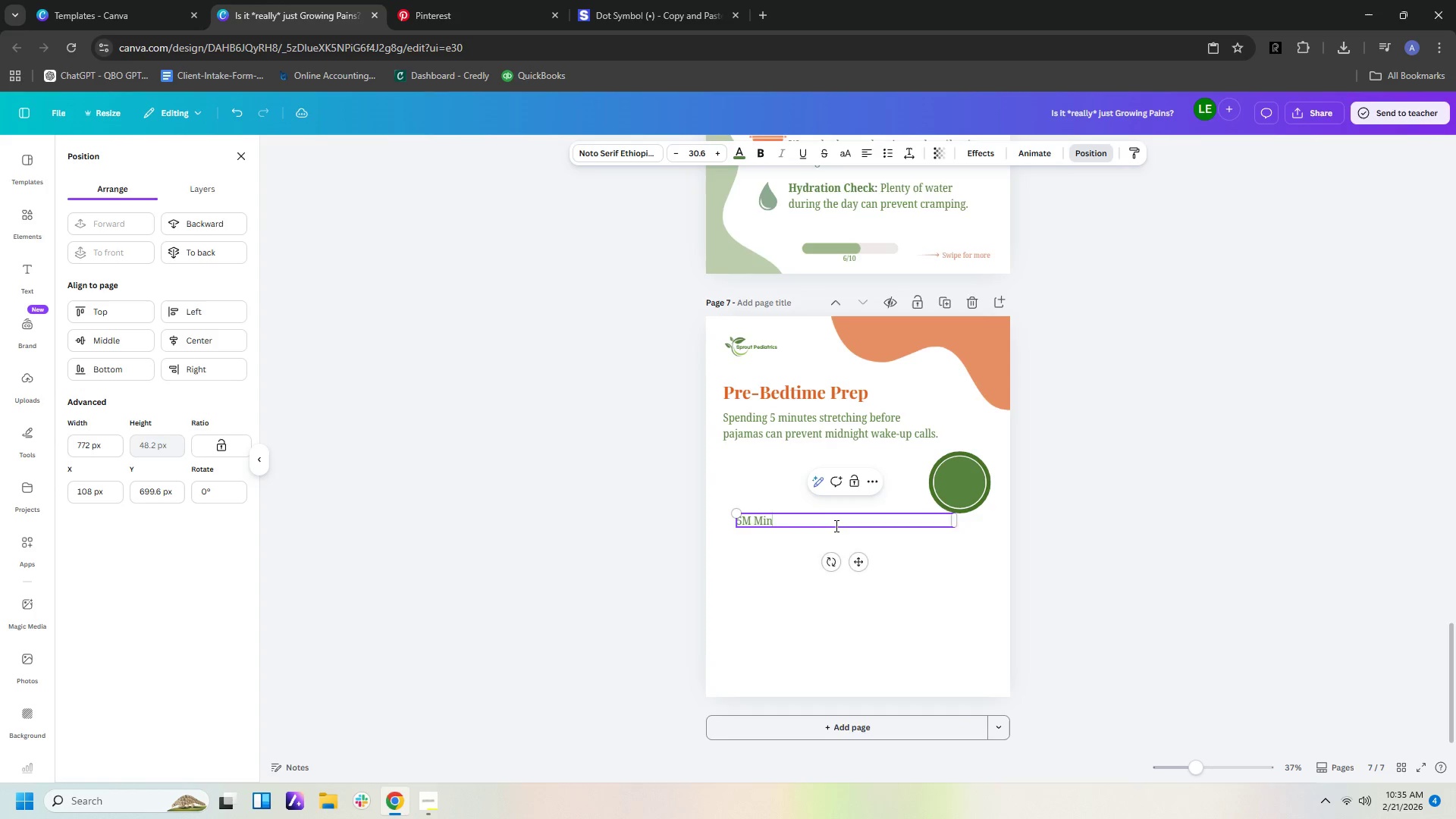 
key(Enter)
 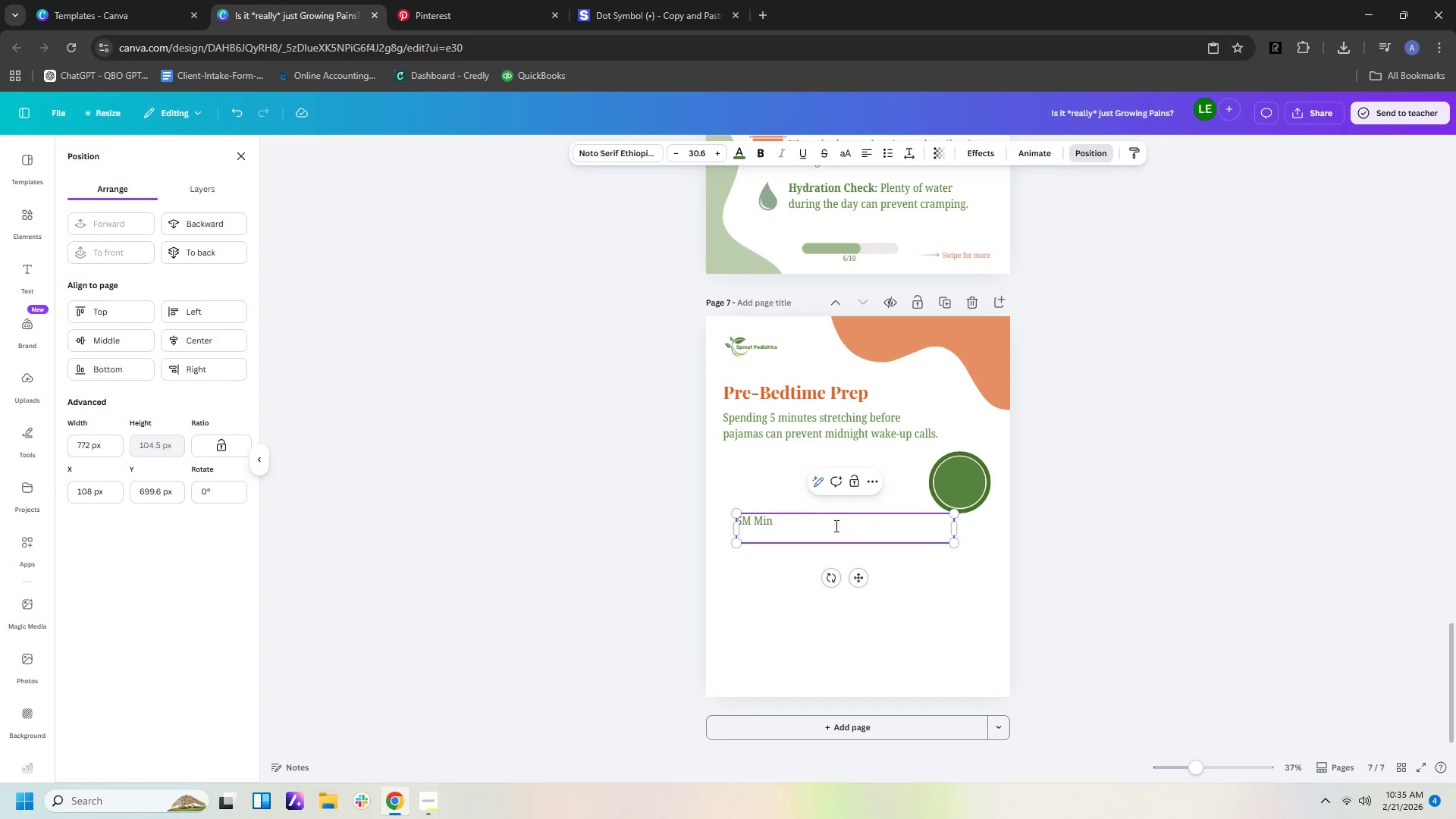 
type(Rout)
key(Backspace)
key(Backspace)
key(Backspace)
key(Backspace)
key(Backspace)
type( Routine)
 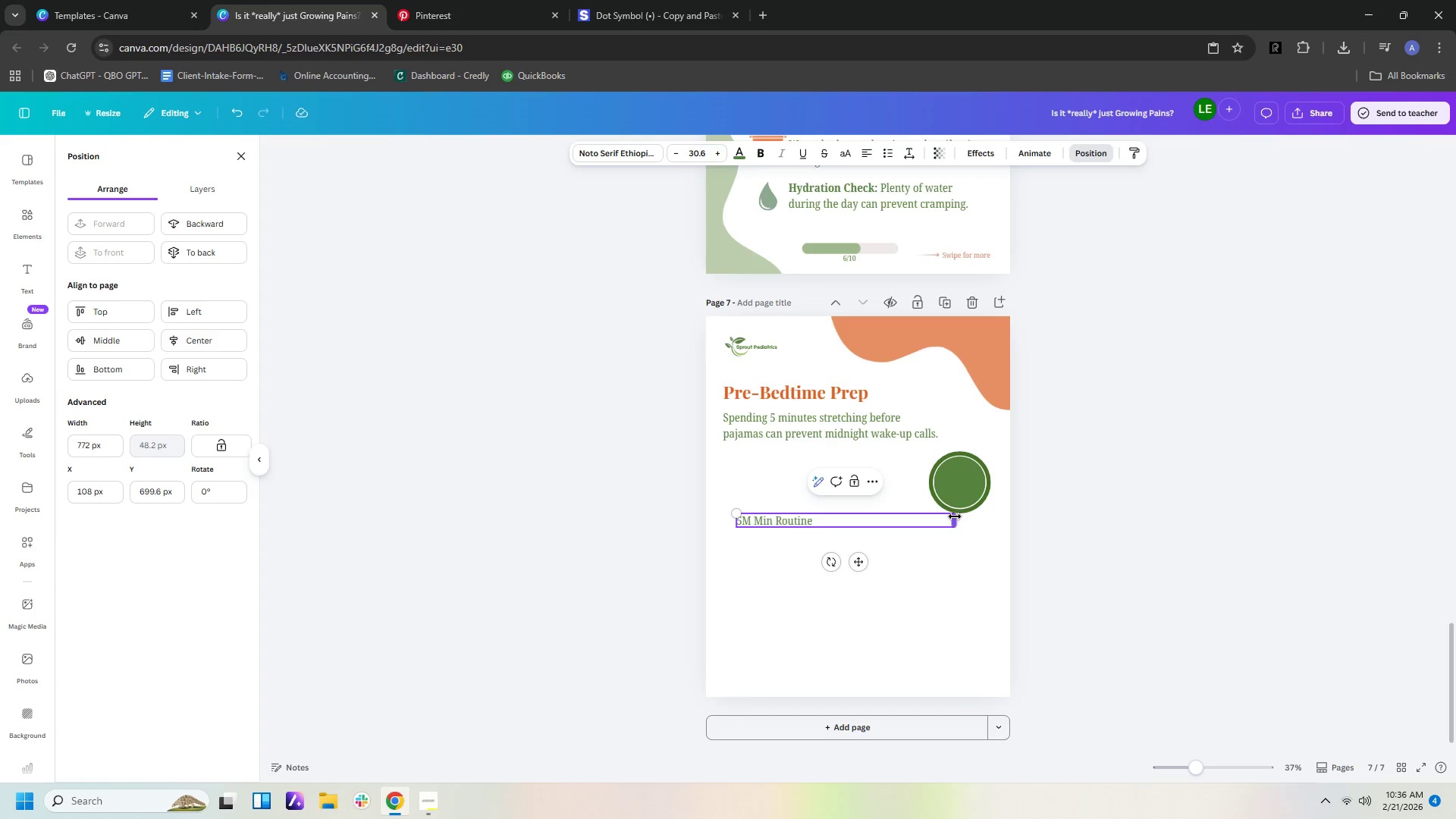 
left_click_drag(start_coordinate=[955, 516], to_coordinate=[774, 516])
 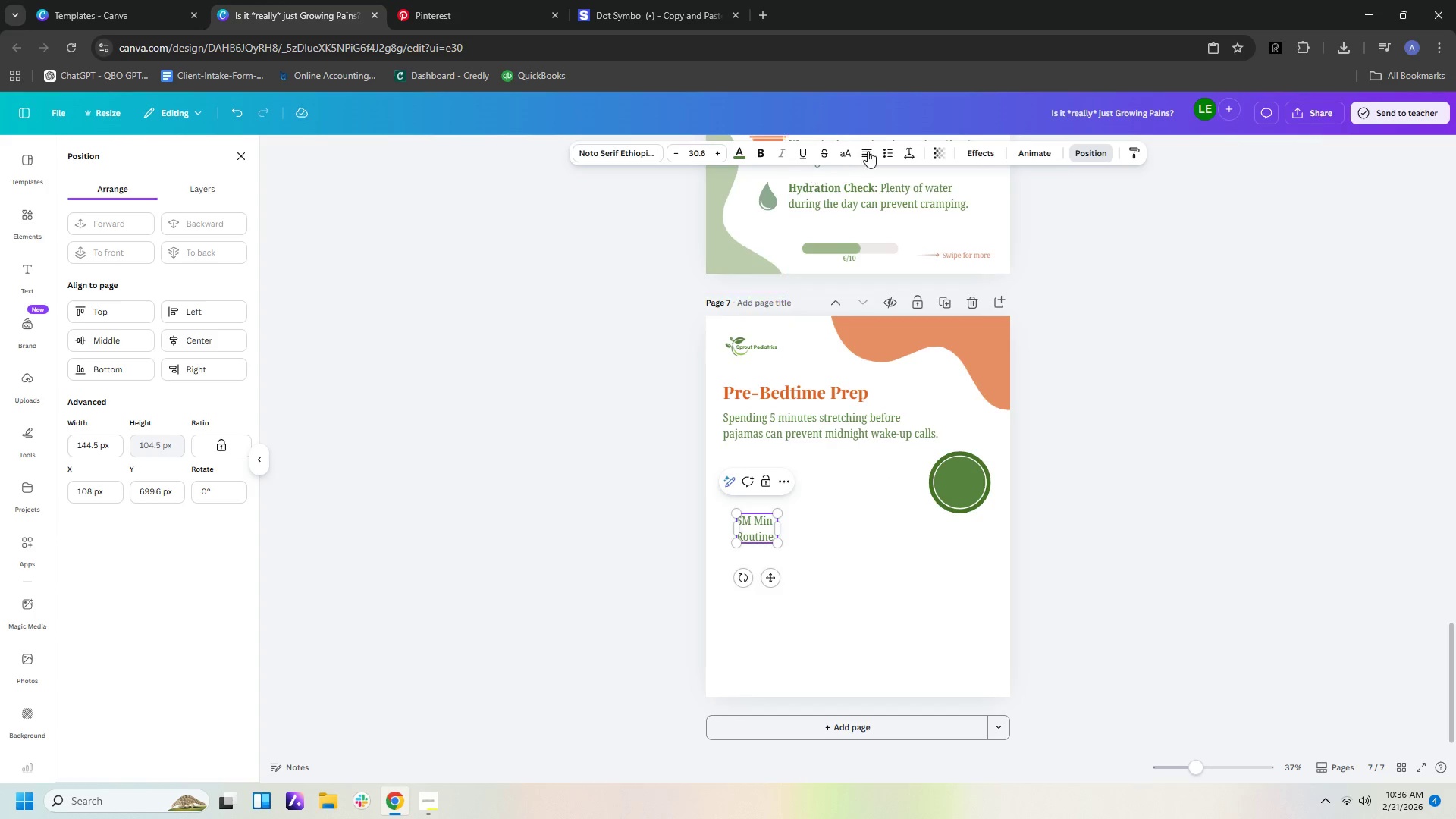 
left_click([865, 149])
 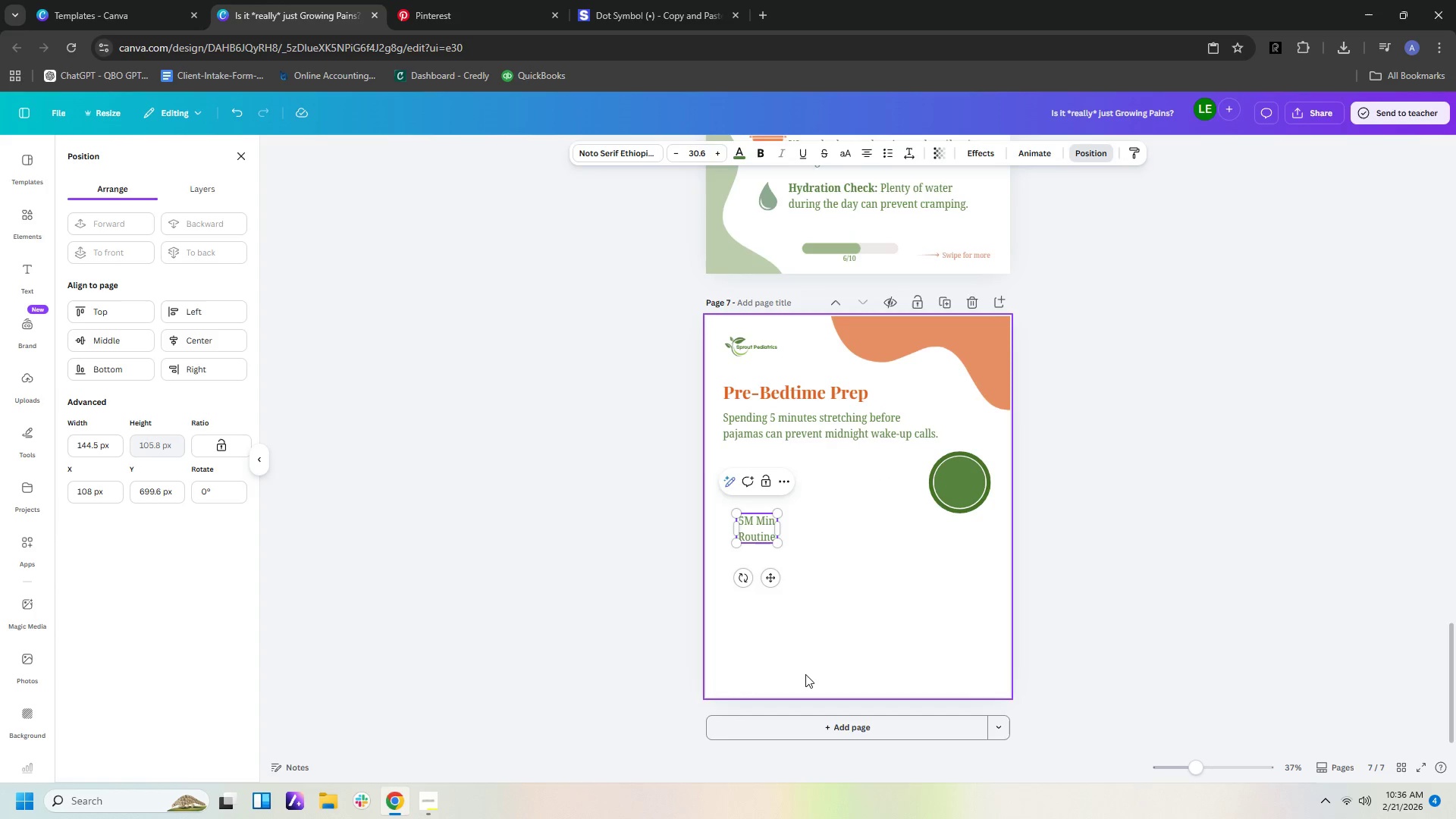 
left_click([792, 626])
 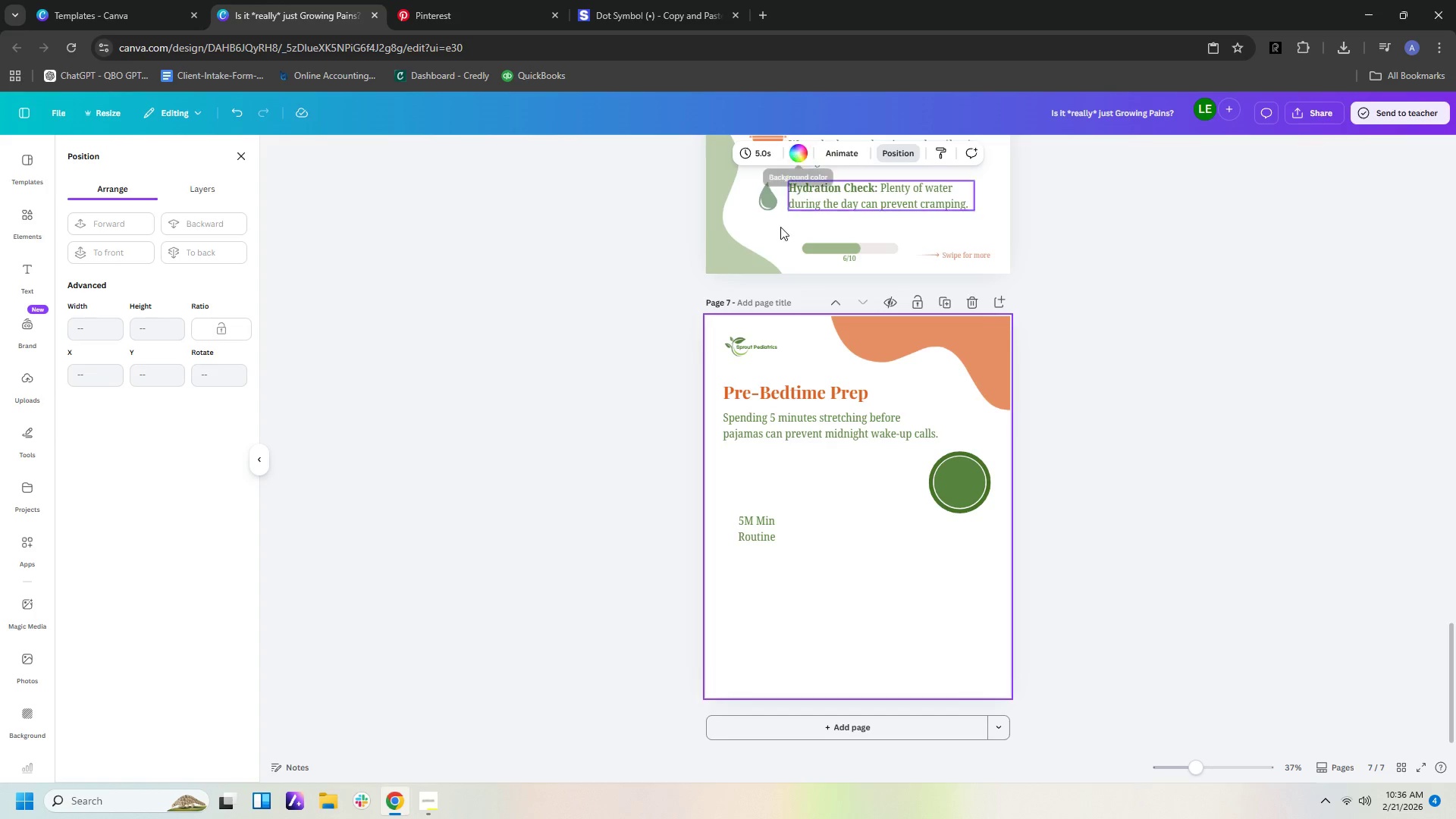 
left_click([773, 537])
 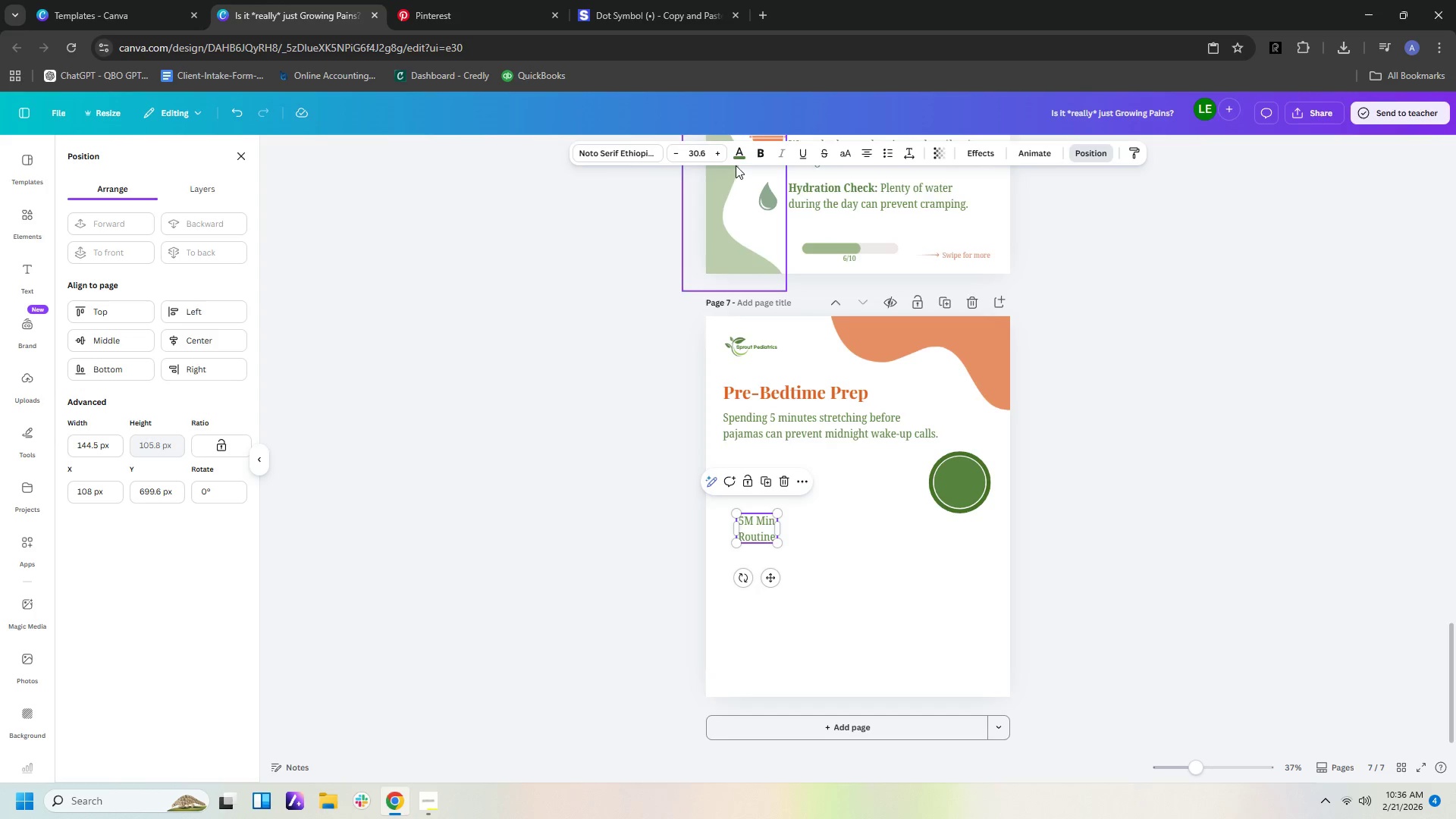 
left_click([742, 154])
 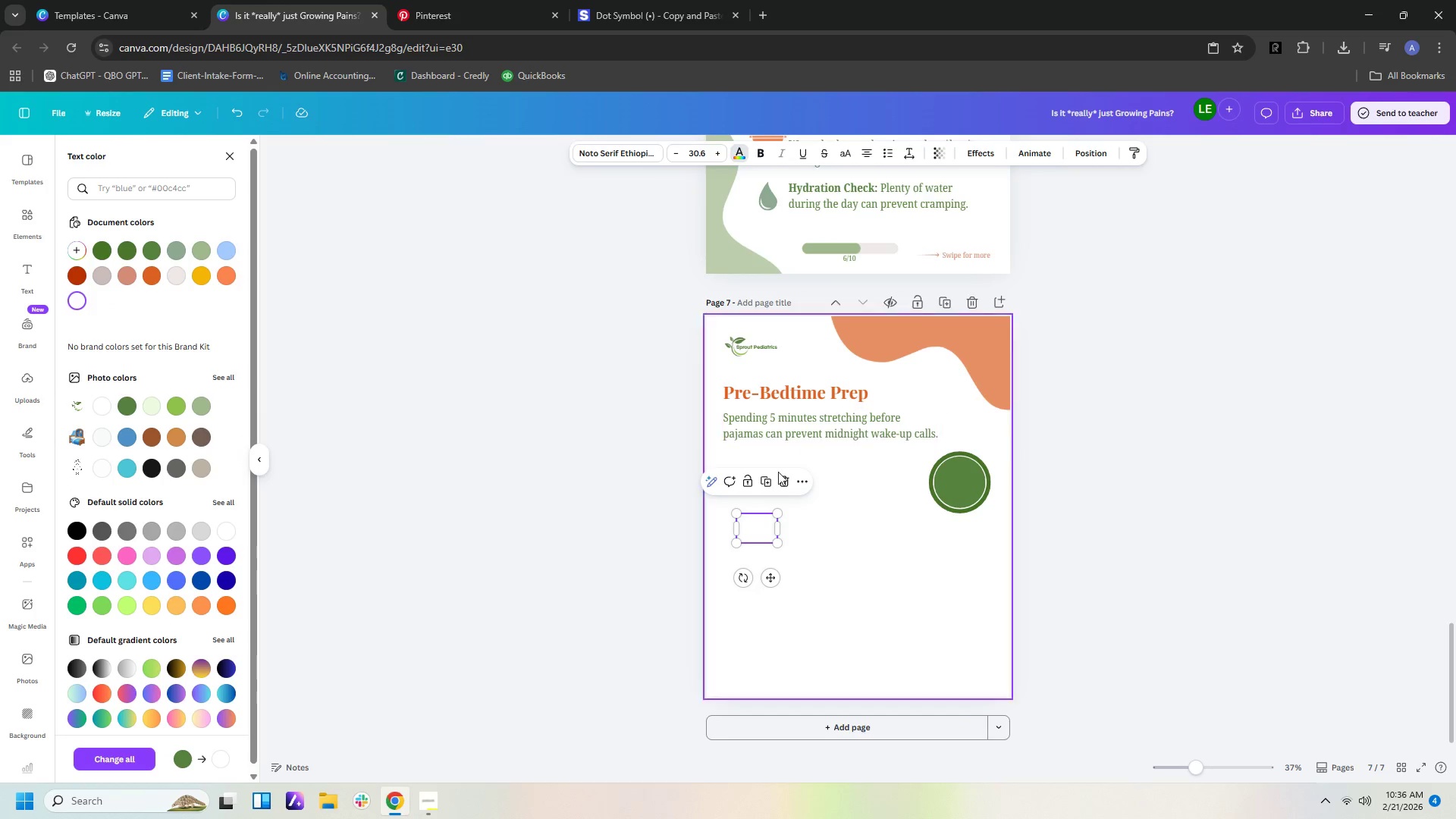 
left_click_drag(start_coordinate=[762, 534], to_coordinate=[968, 487])
 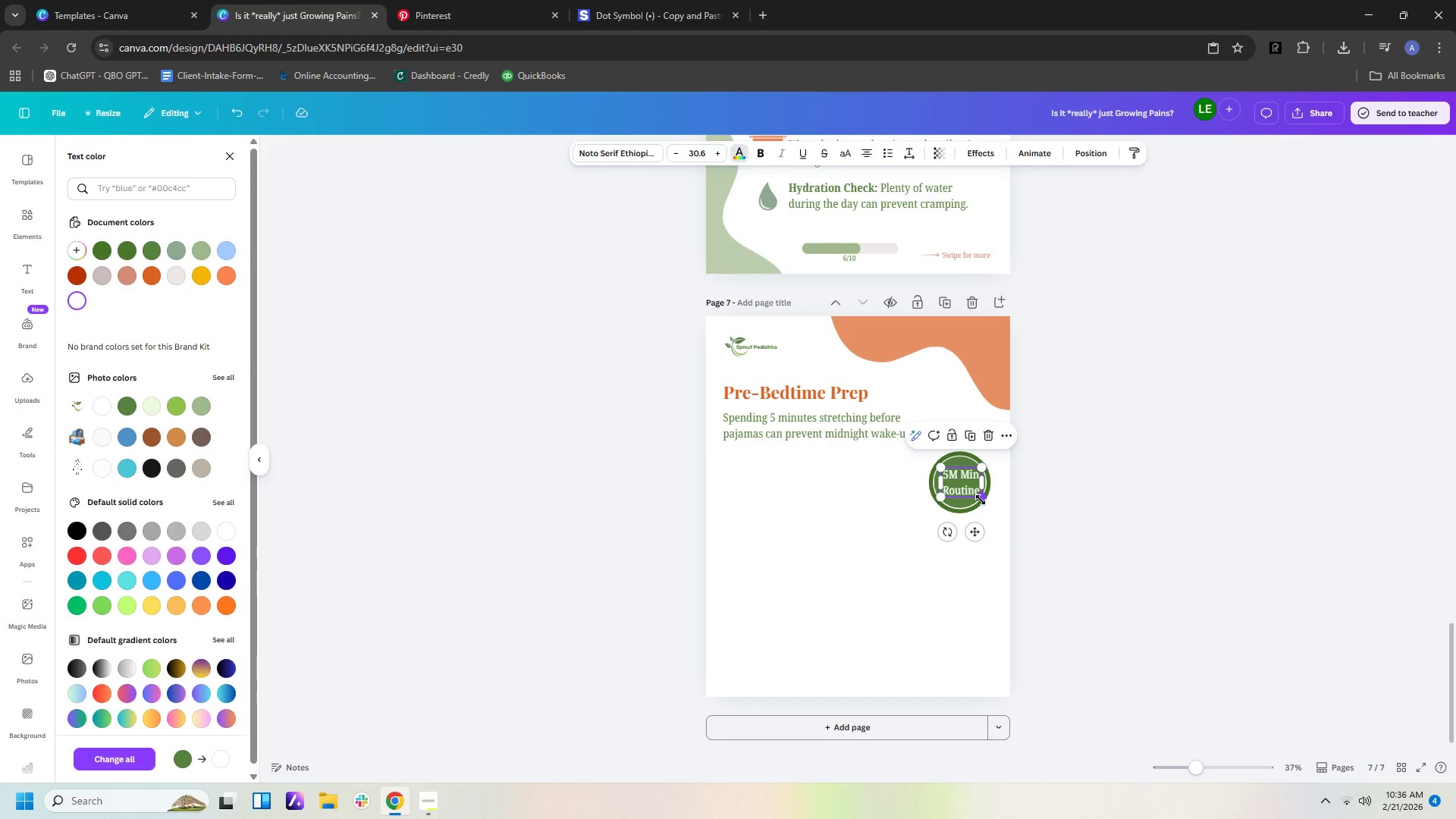 
left_click_drag(start_coordinate=[981, 499], to_coordinate=[977, 494])
 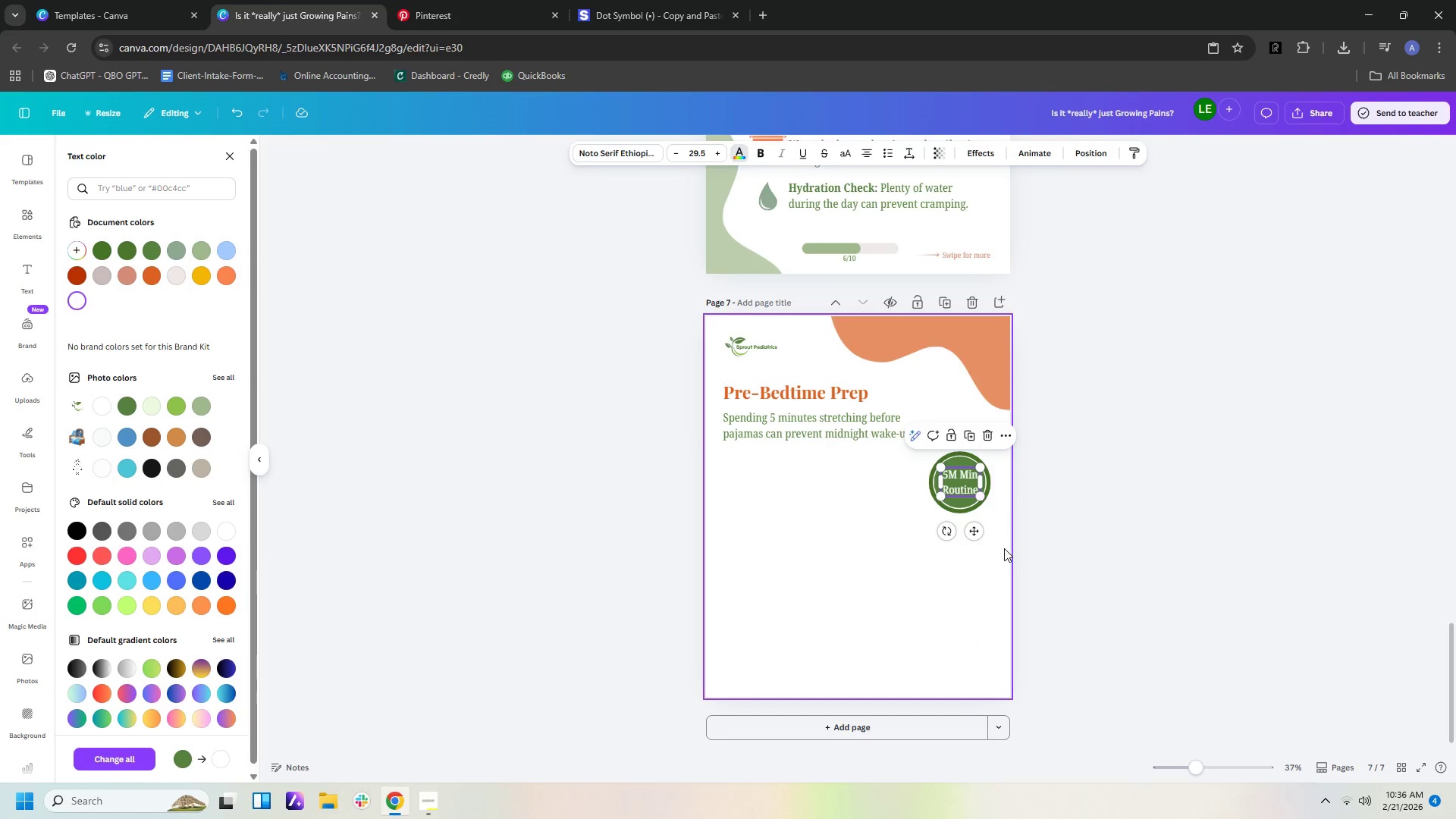 
left_click([1004, 548])
 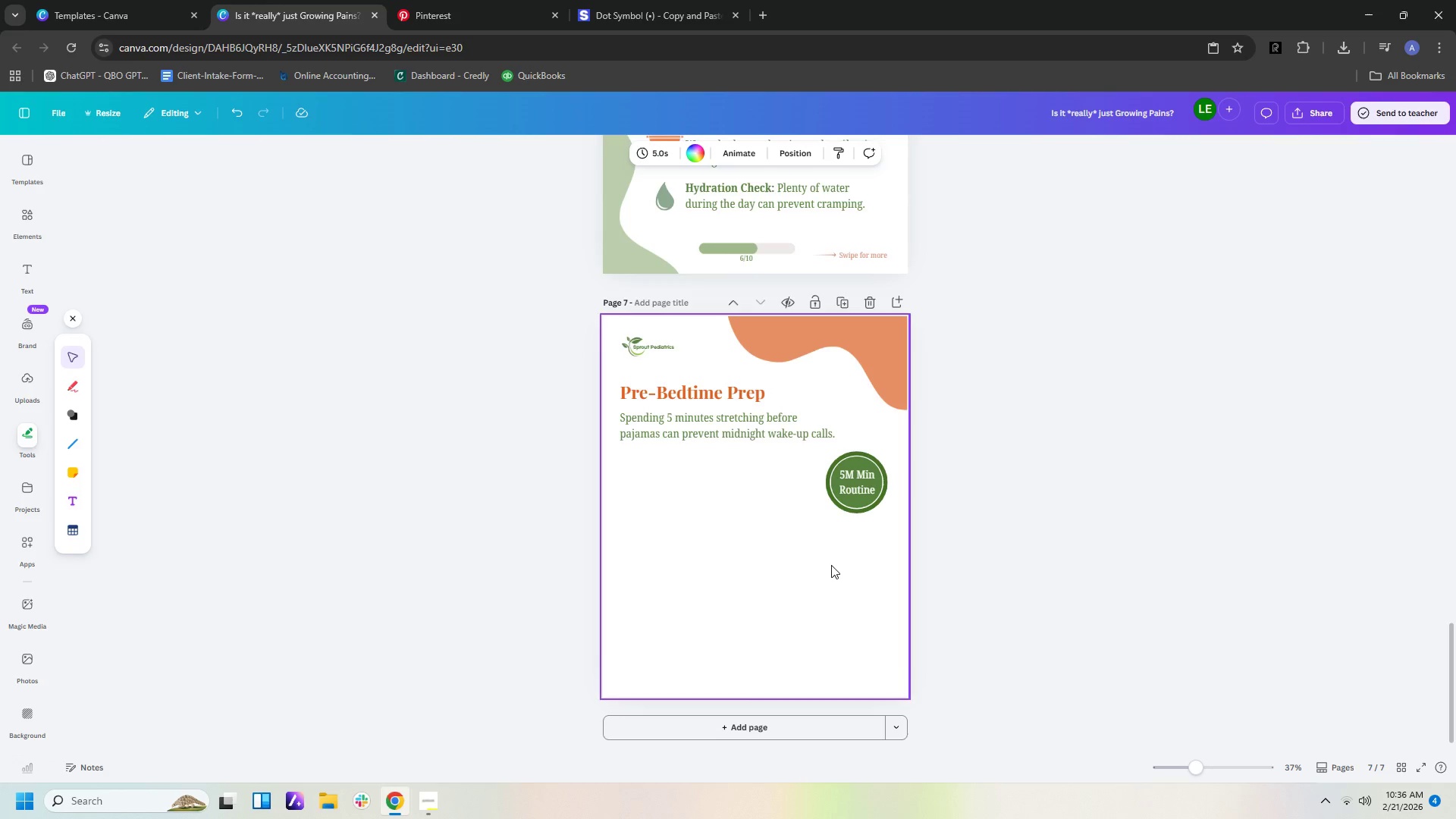 
left_click([831, 565])
 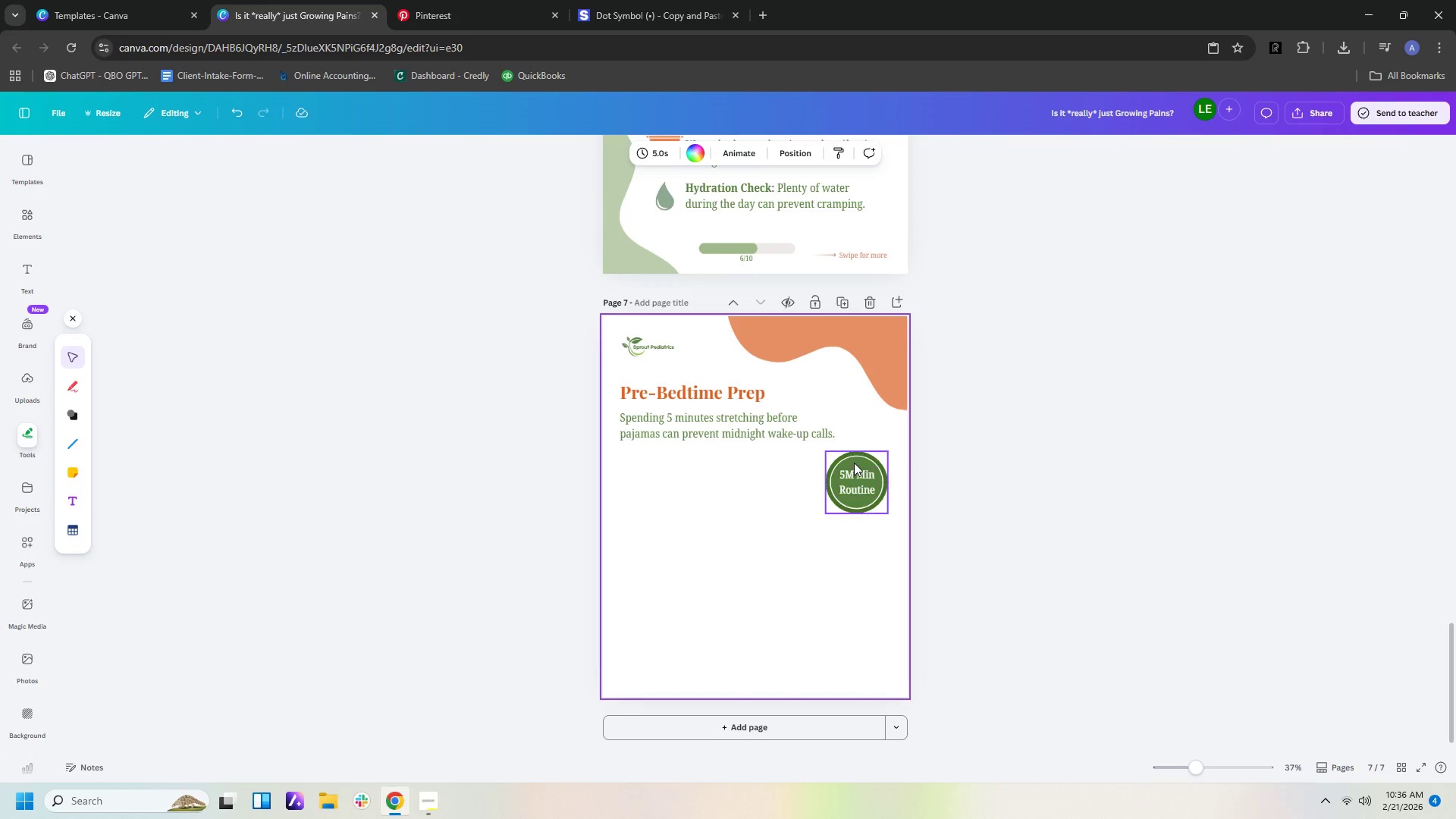 
left_click([854, 455])
 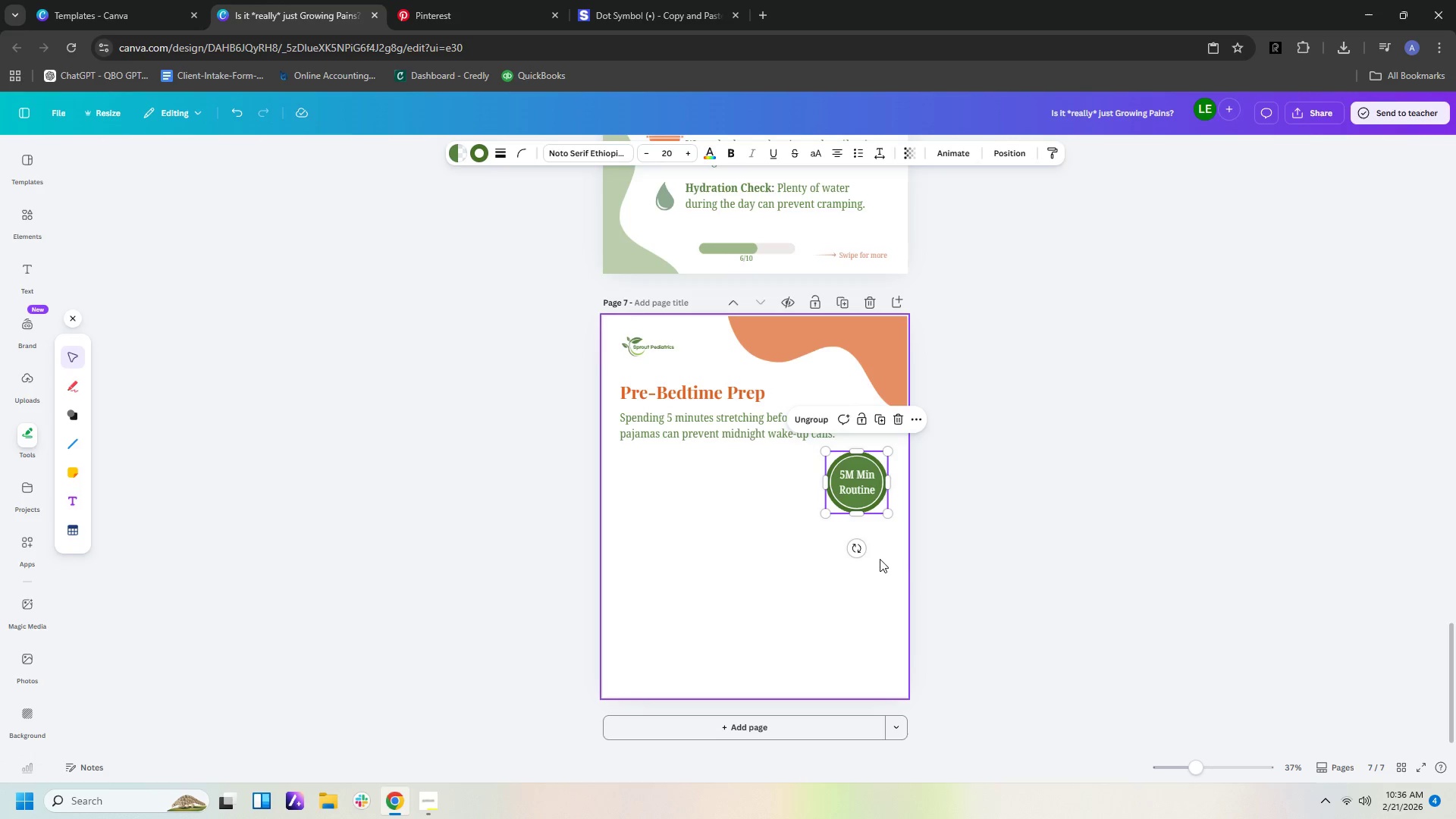 
left_click([807, 419])
 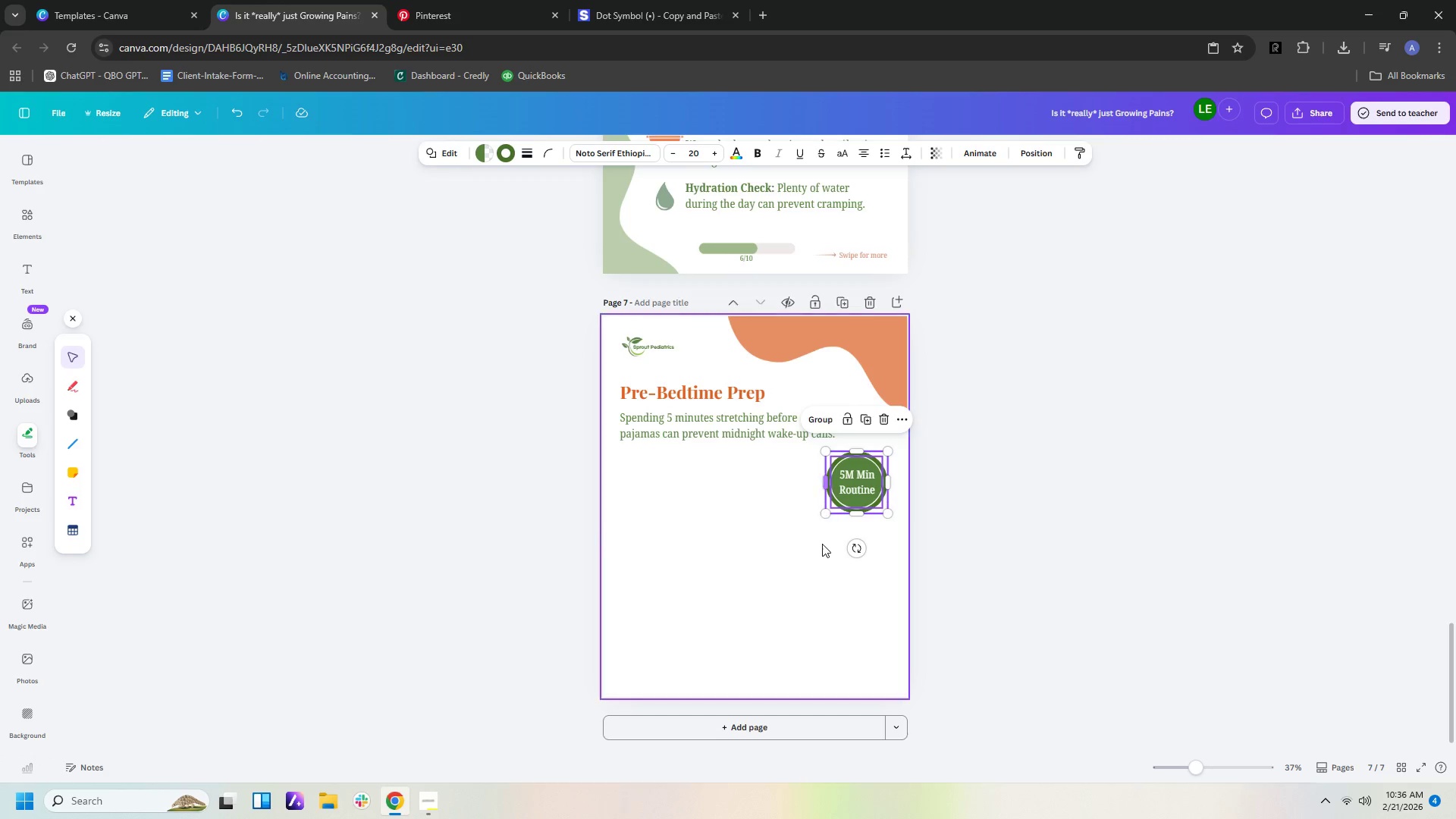 
left_click([822, 546])
 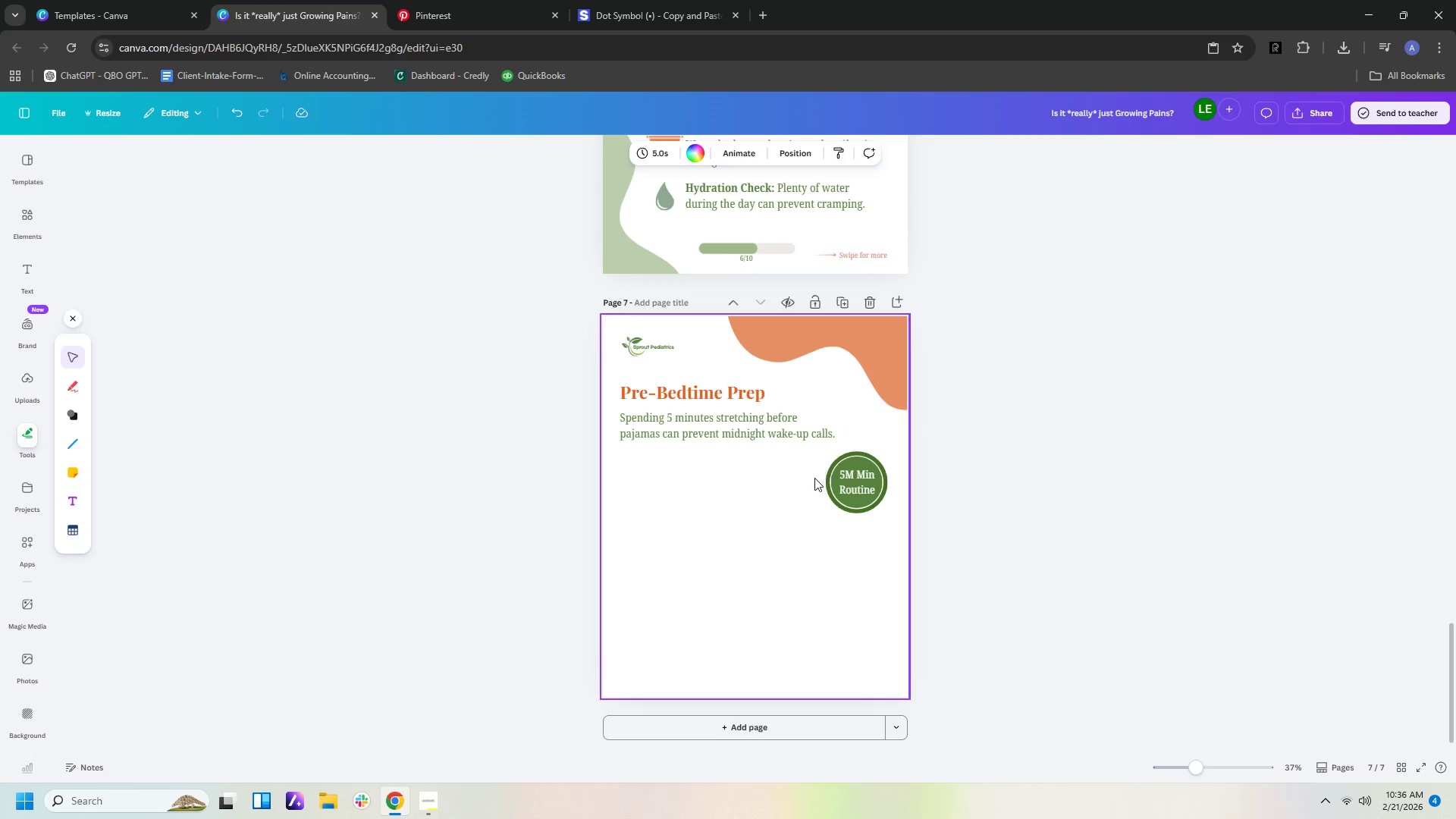 
left_click_drag(start_coordinate=[814, 478], to_coordinate=[855, 478])
 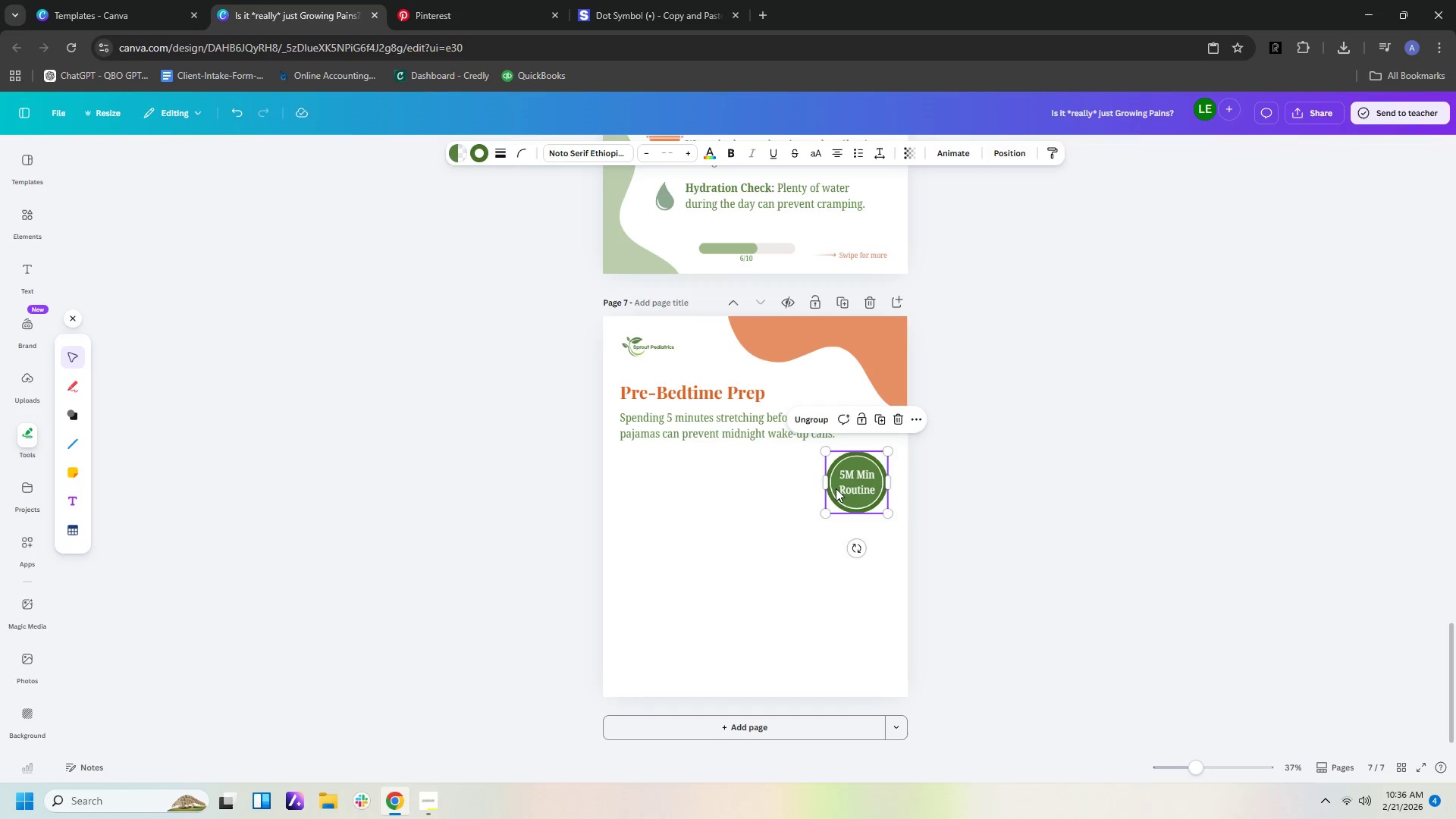 
double_click([829, 552])
 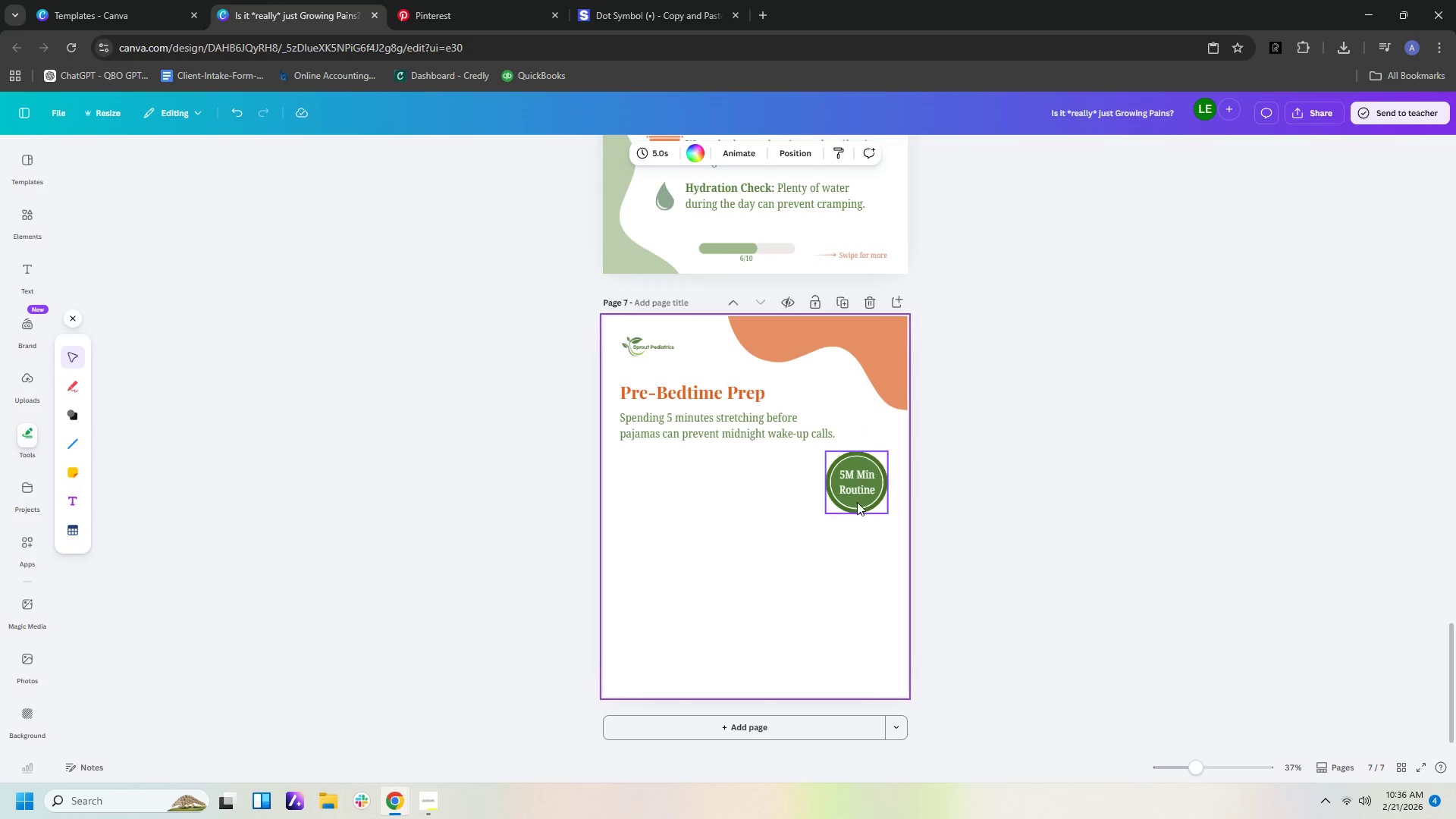 
left_click([857, 497])
 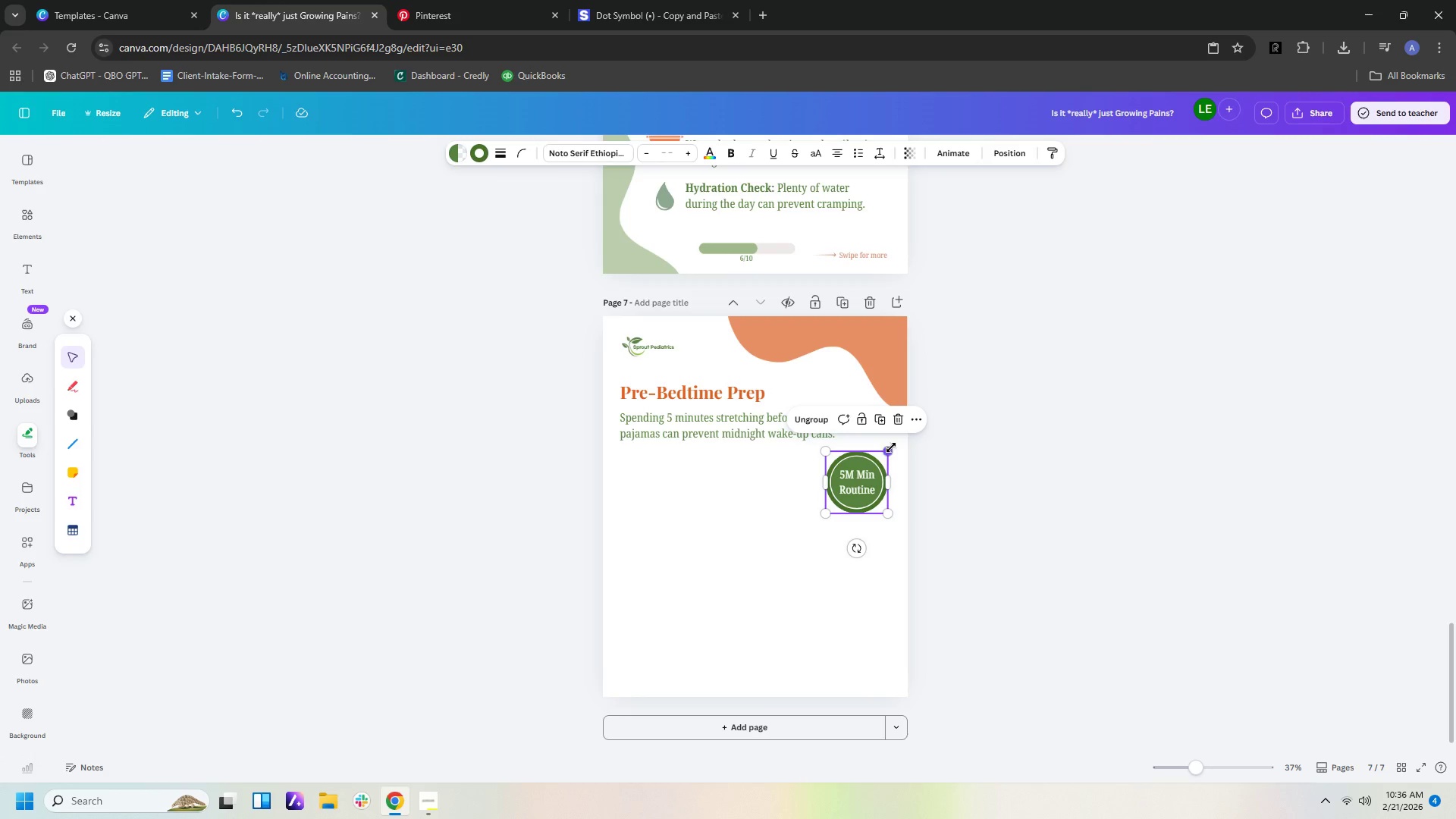 
left_click_drag(start_coordinate=[890, 448], to_coordinate=[866, 479])
 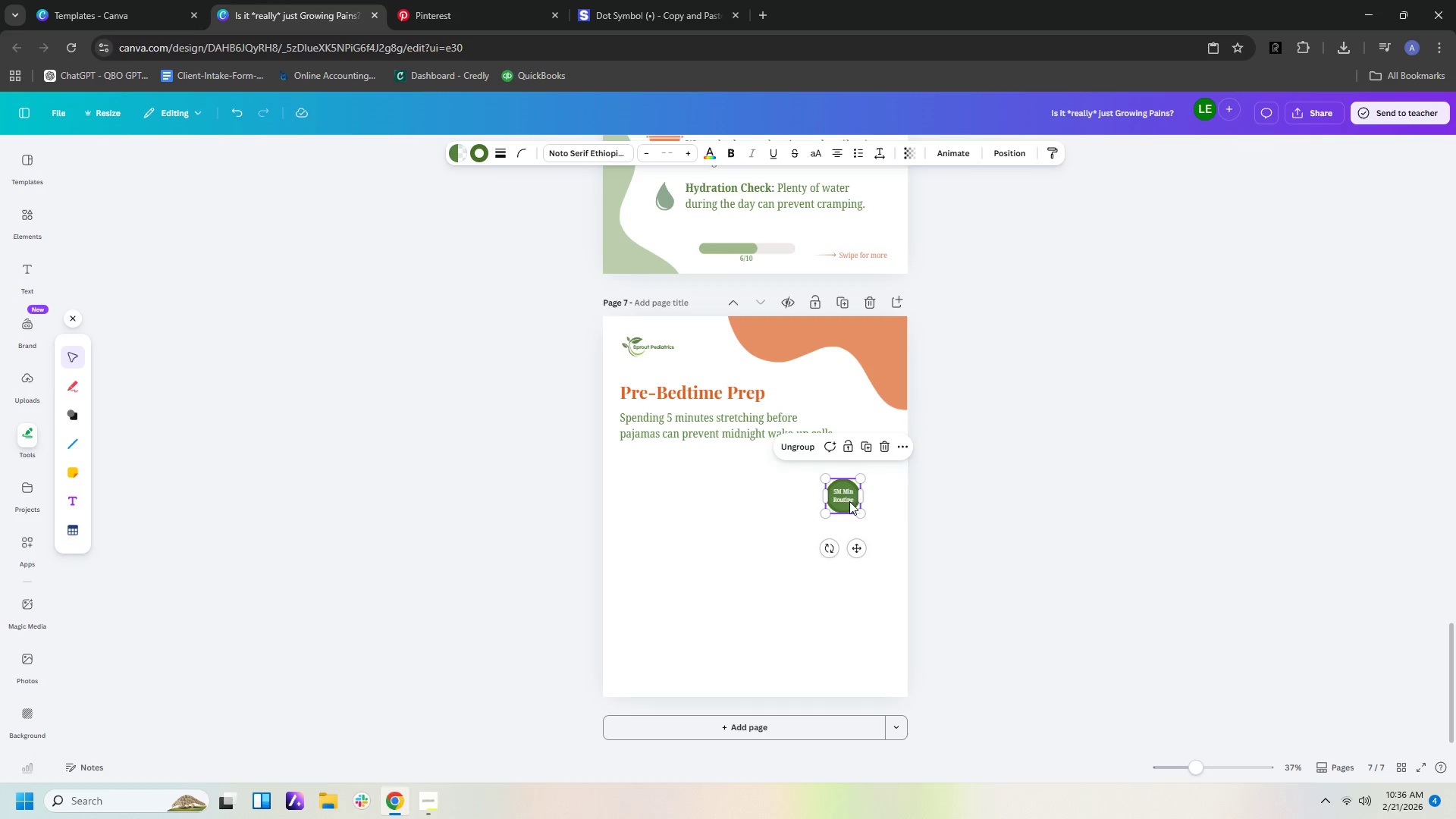 
left_click([873, 558])
 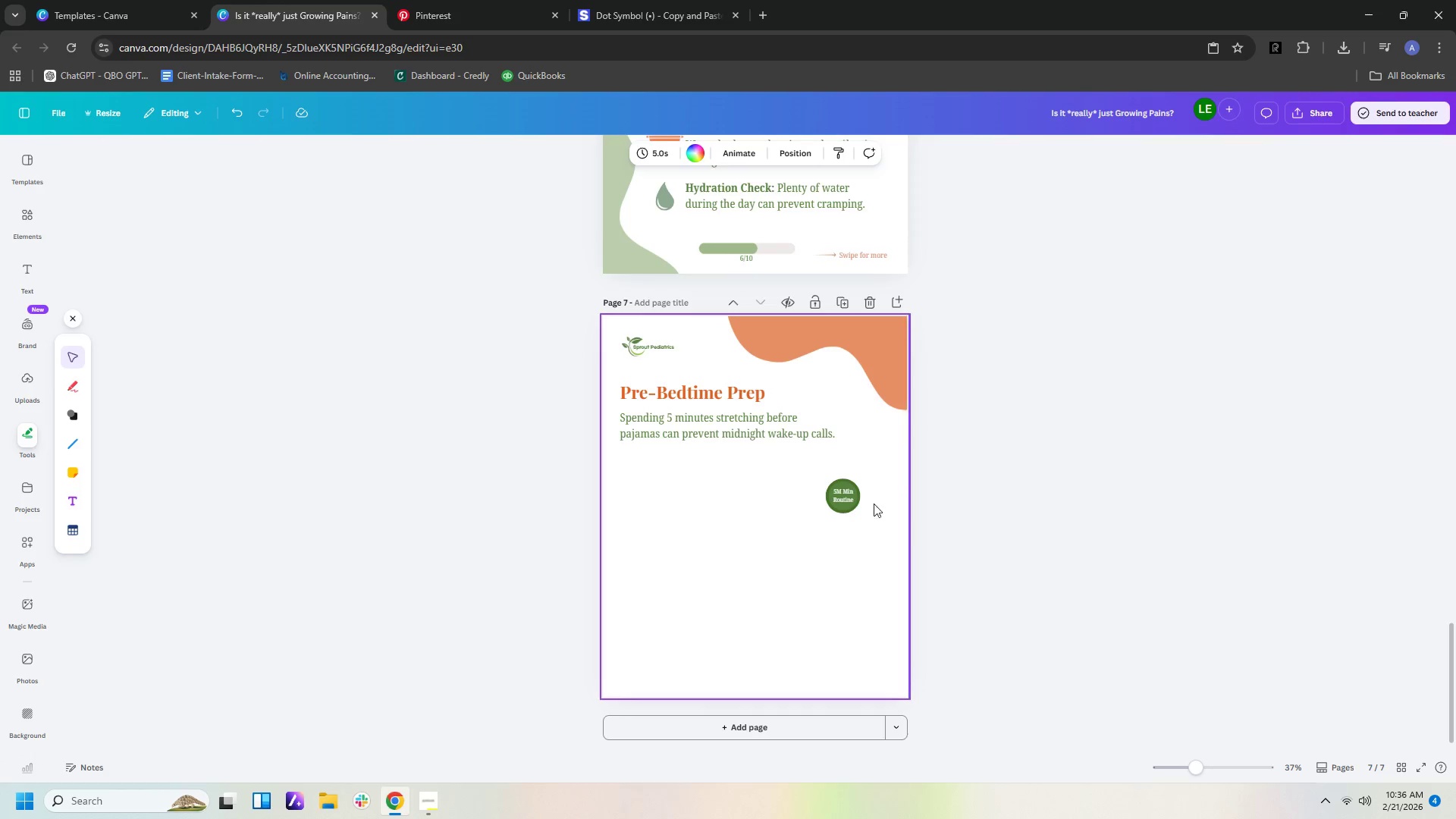 
left_click([842, 492])
 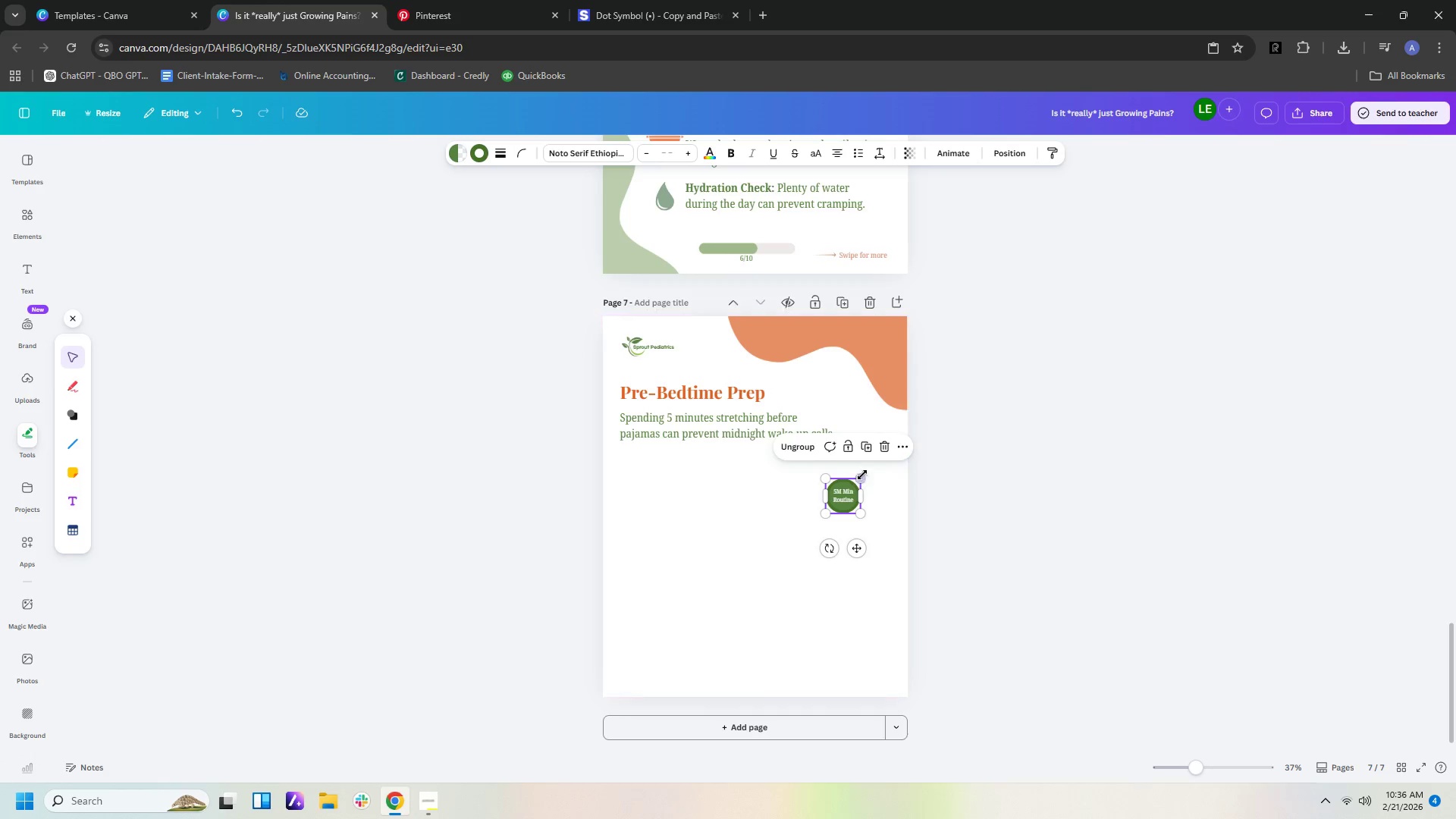 
left_click_drag(start_coordinate=[862, 475], to_coordinate=[877, 461])
 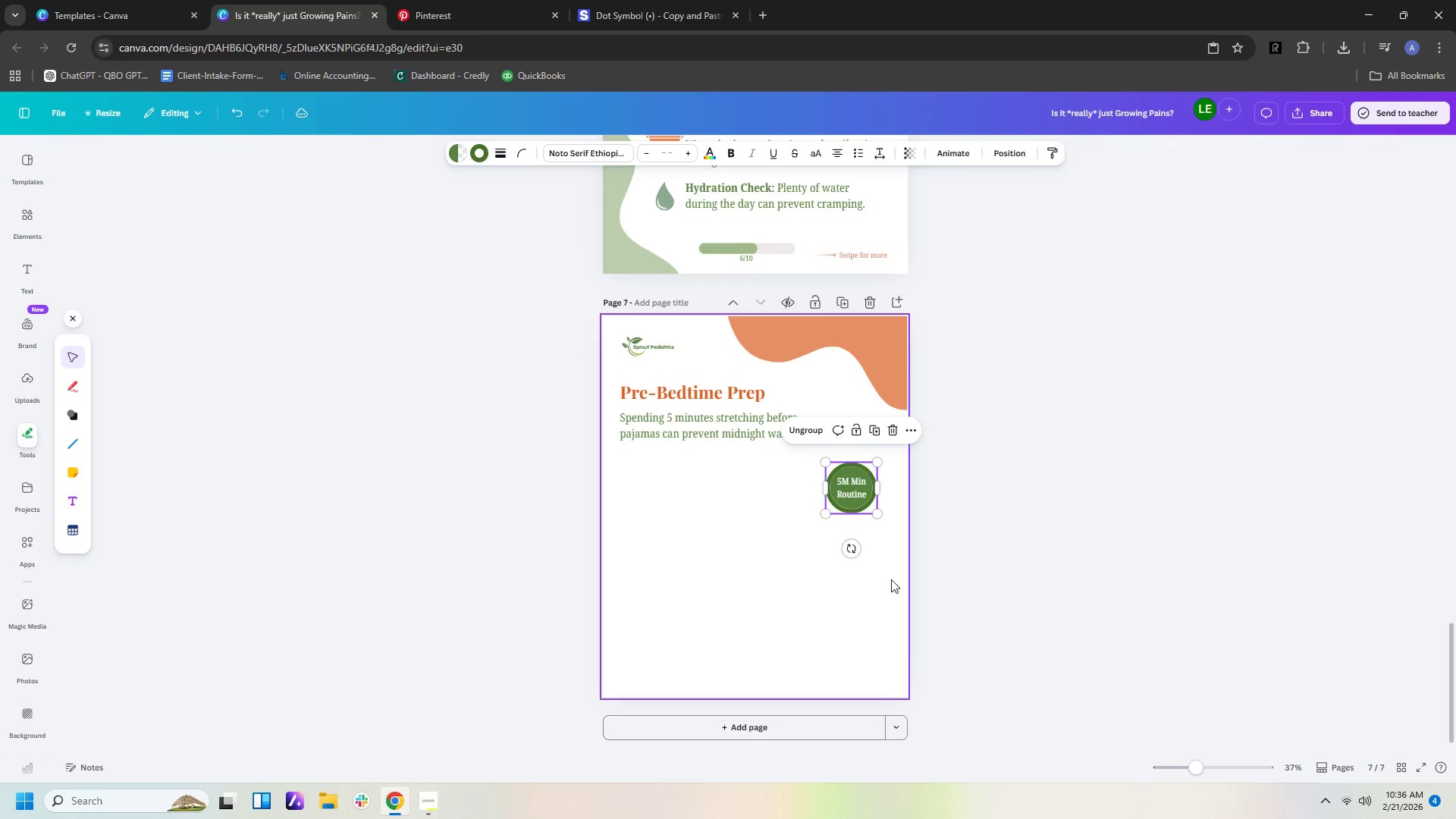 
left_click([891, 579])
 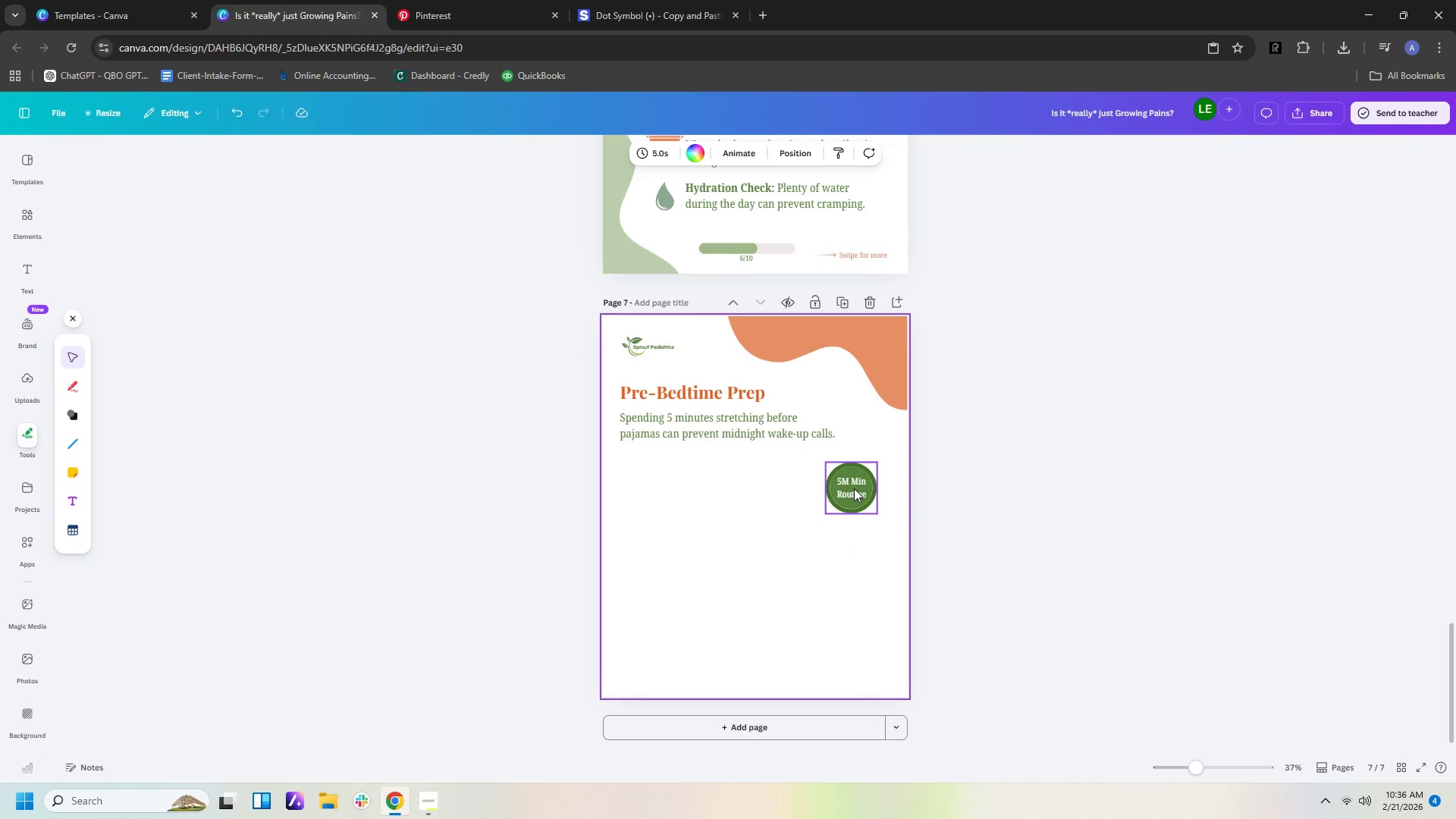 
left_click_drag(start_coordinate=[854, 488], to_coordinate=[867, 437])
 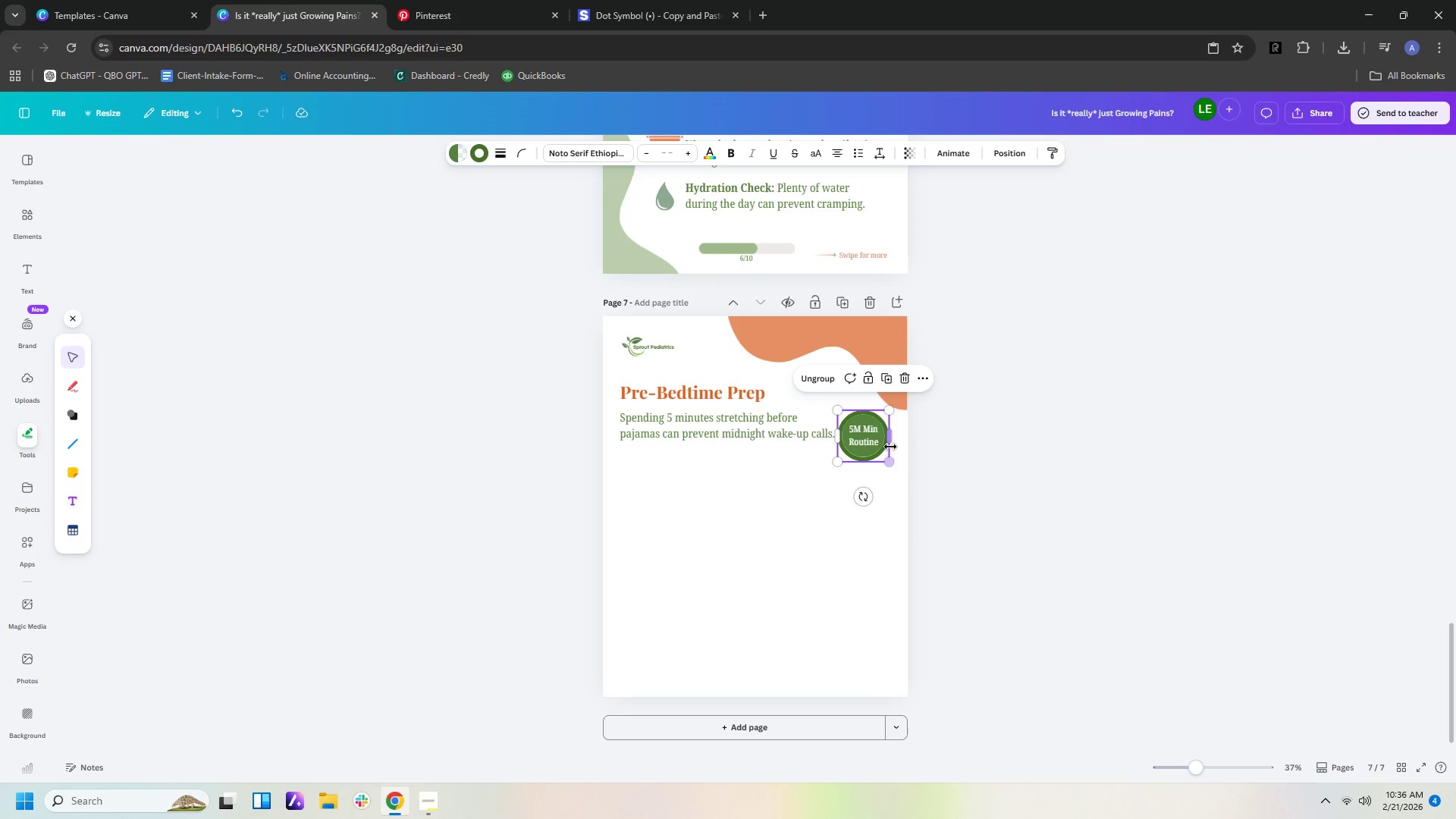 
wait(9.08)
 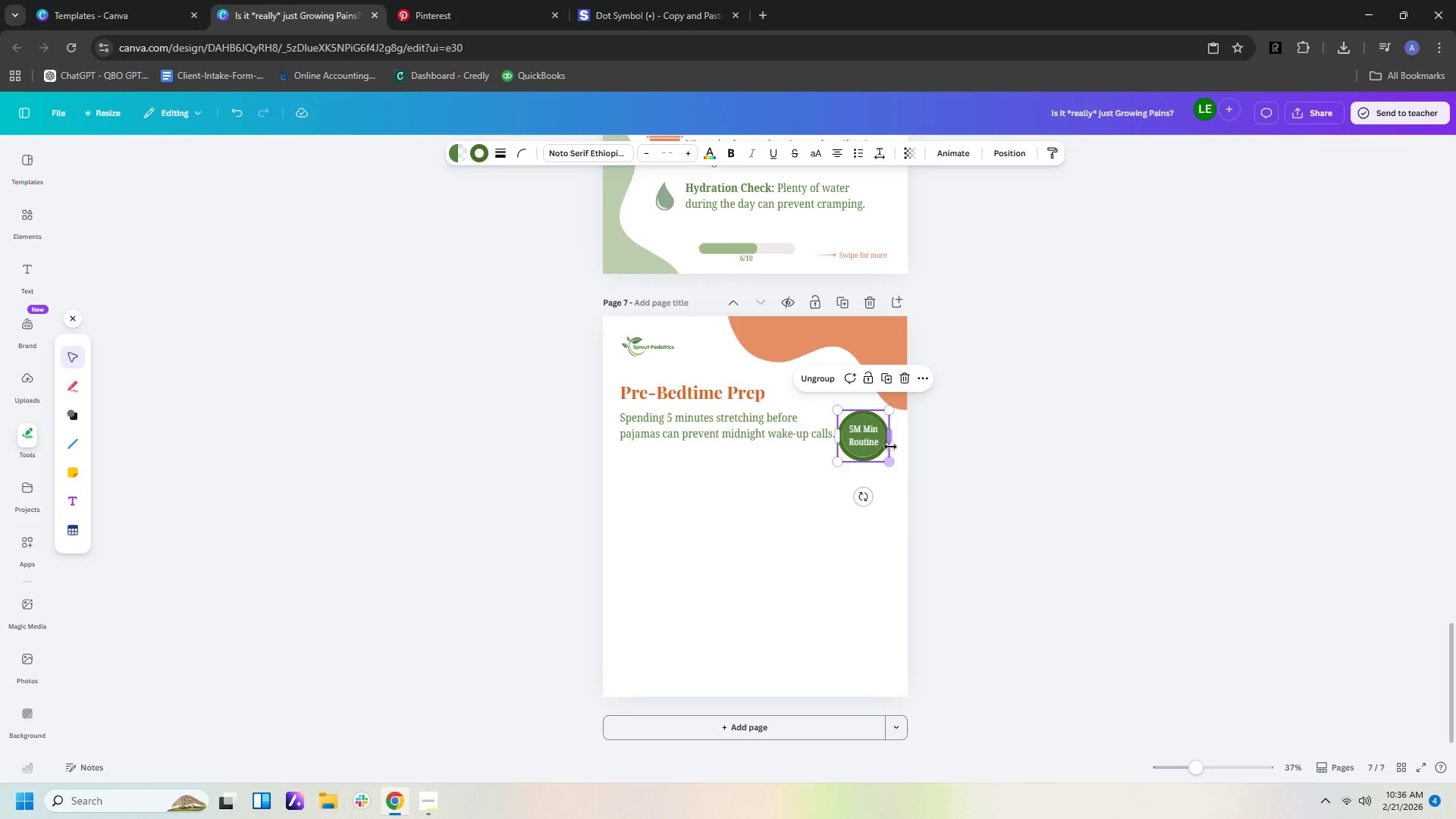 
left_click_drag(start_coordinate=[886, 410], to_coordinate=[881, 418])
 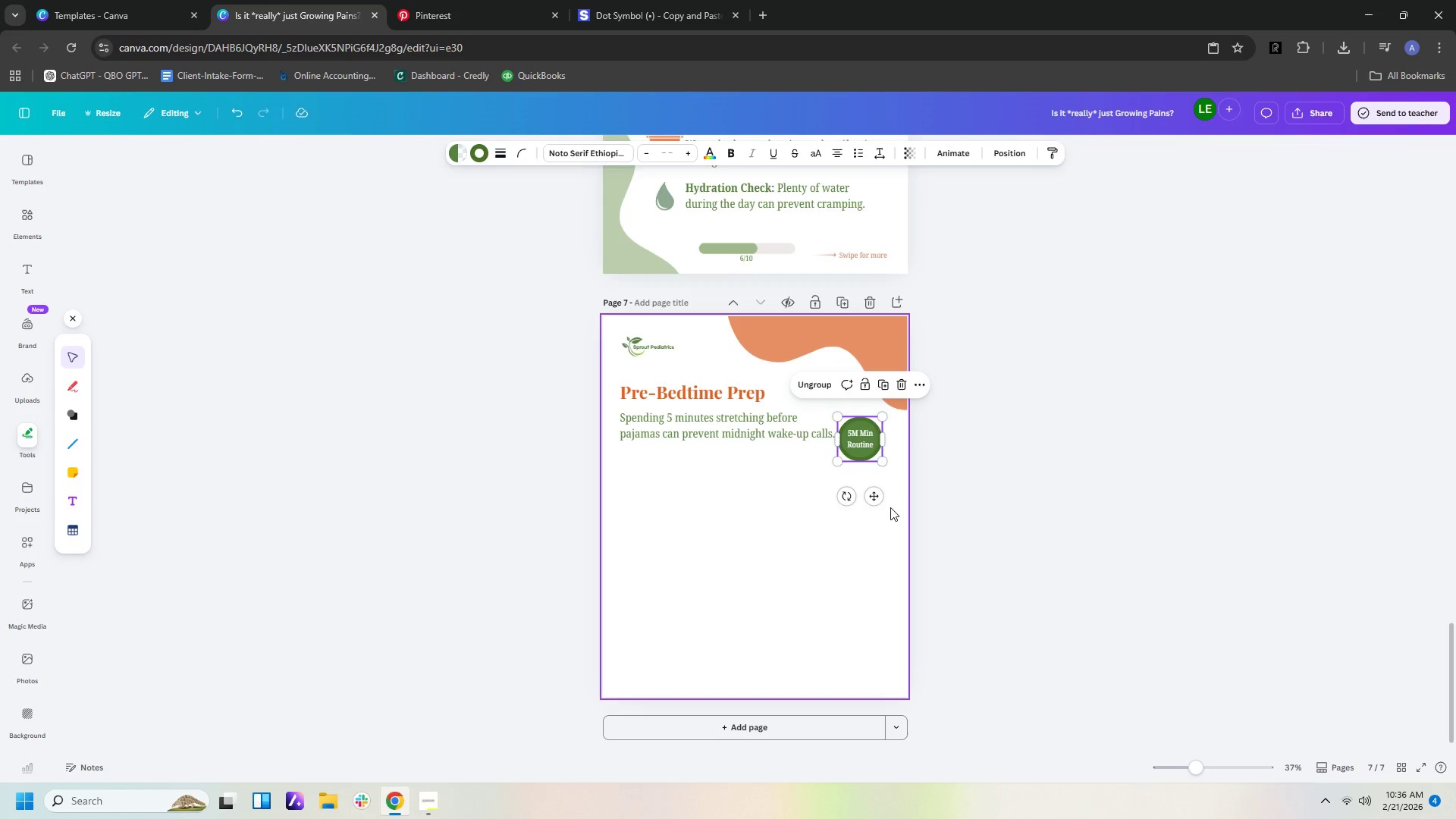 
left_click([890, 507])
 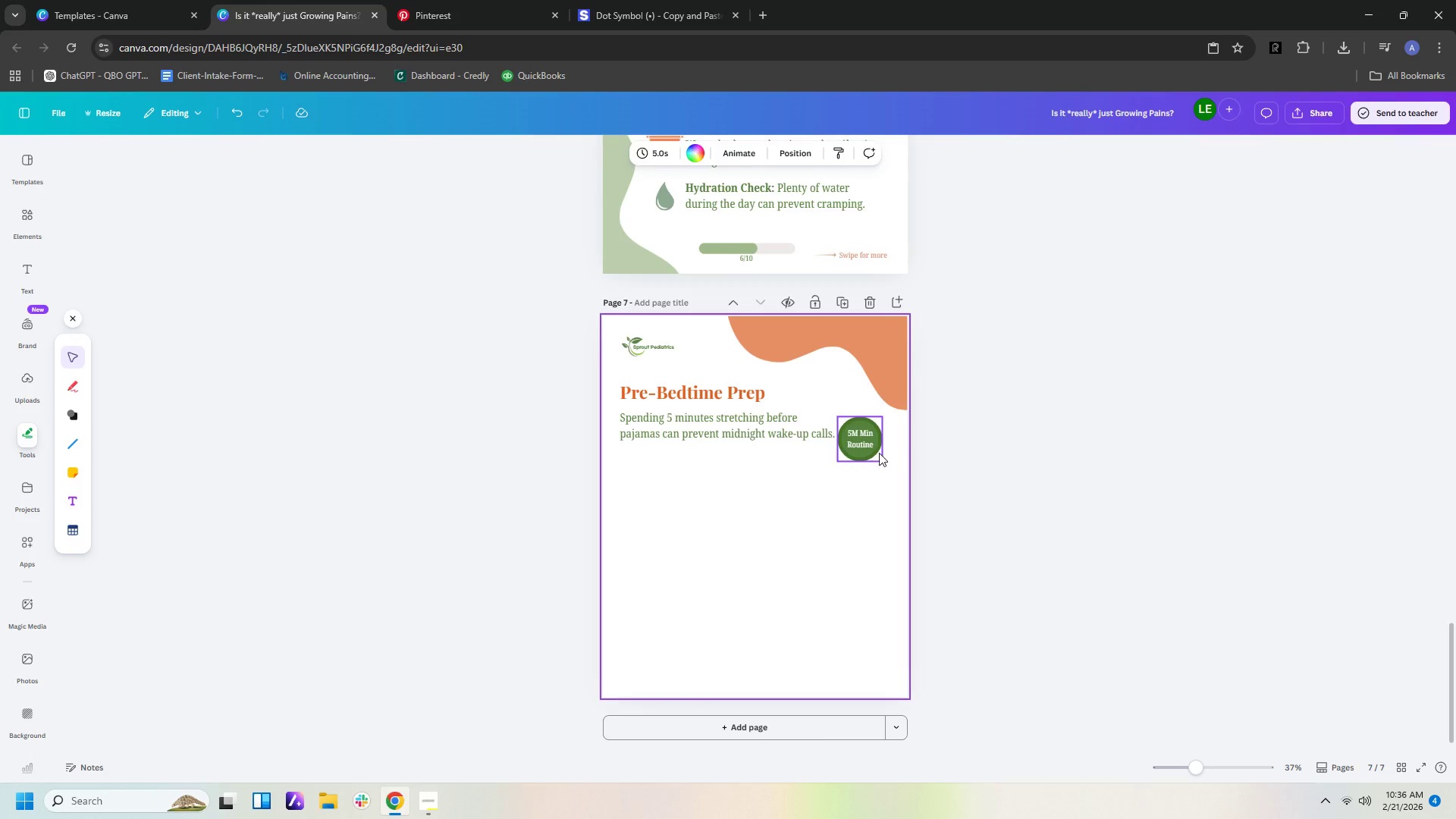 
left_click([879, 453])
 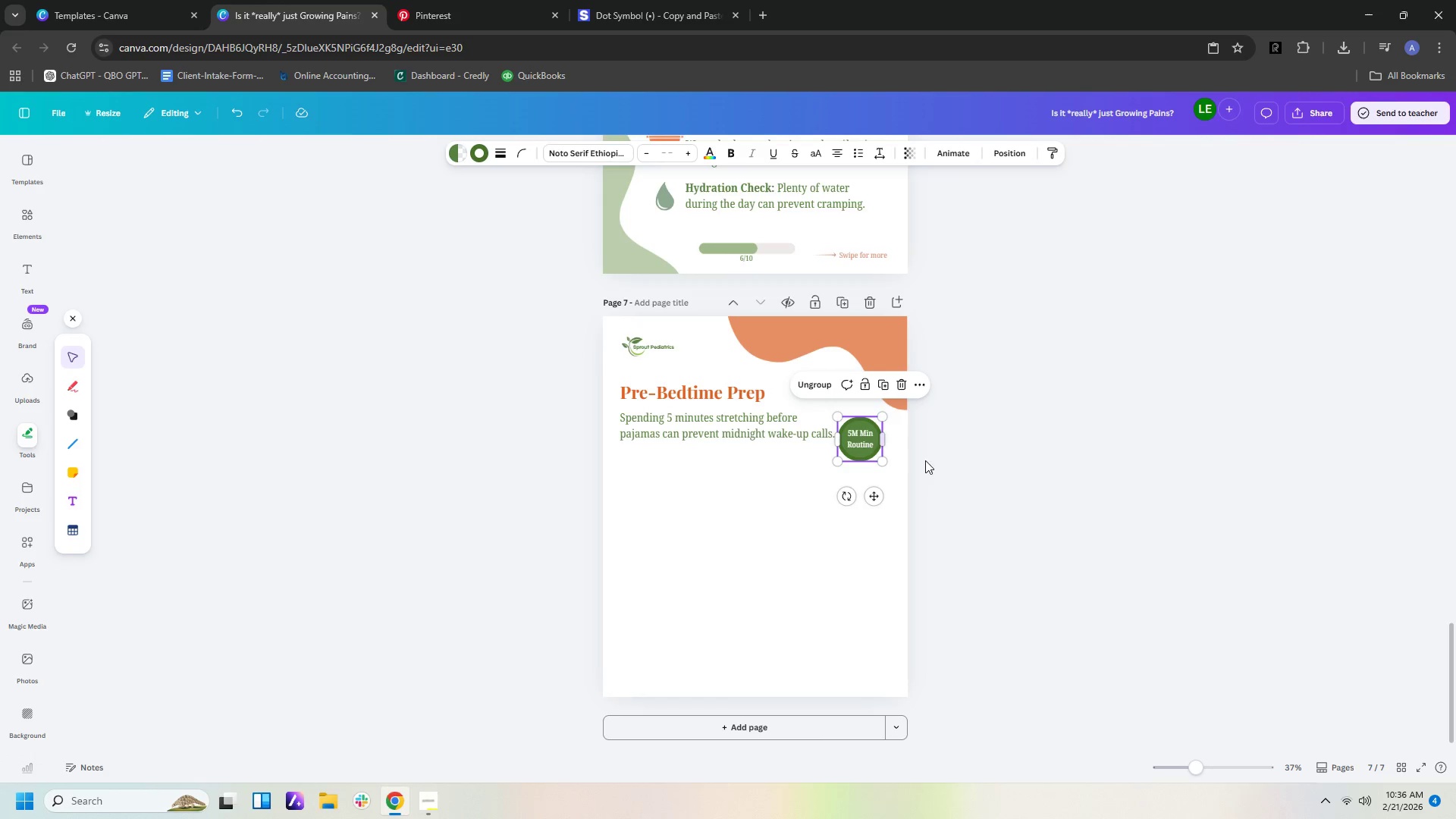 
hold_key(key=ControlLeft, duration=0.97)
scroll: coordinate [952, 475], scroll_direction: up, amount: 10.0
 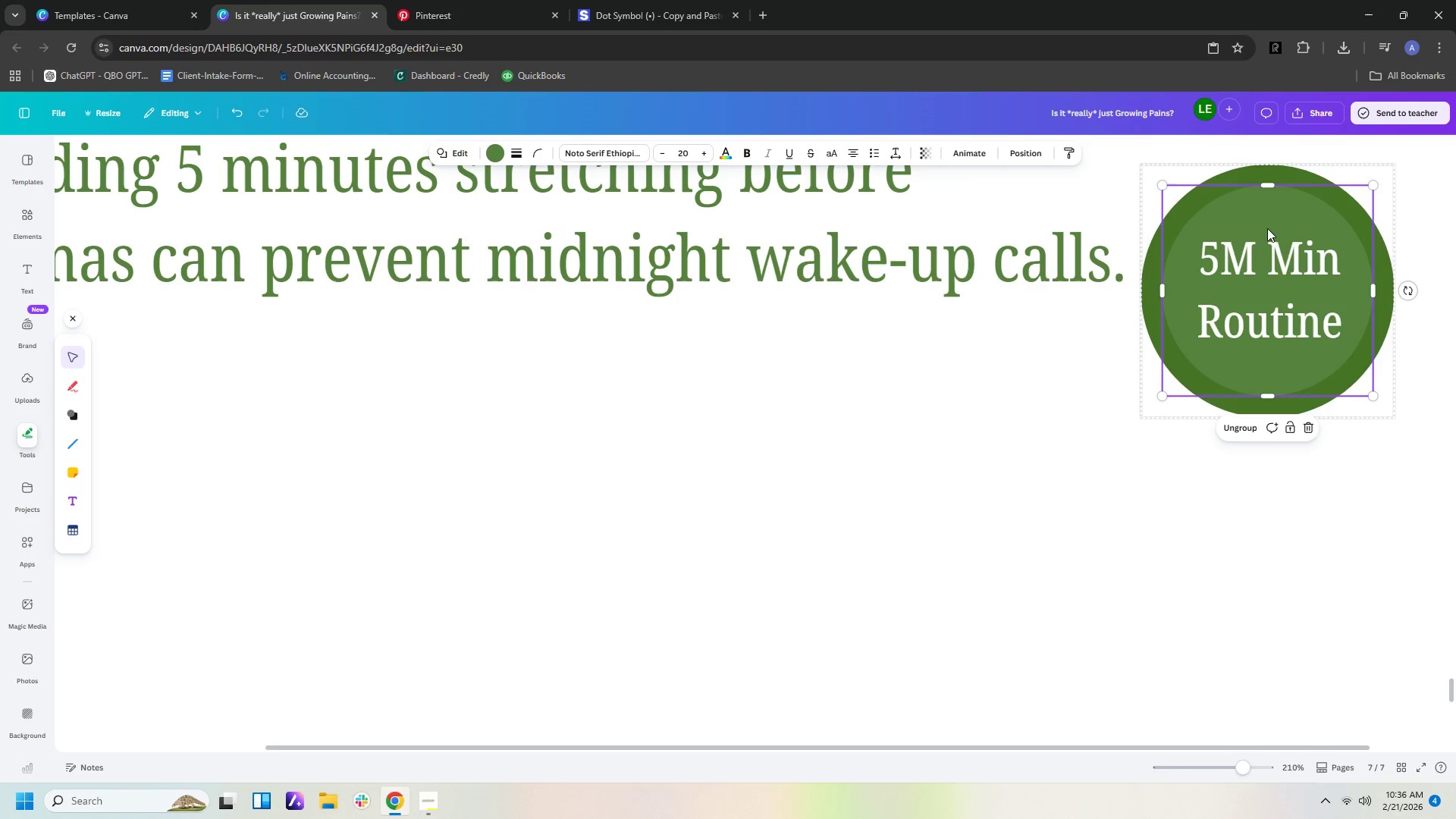 
left_click([1242, 431])
 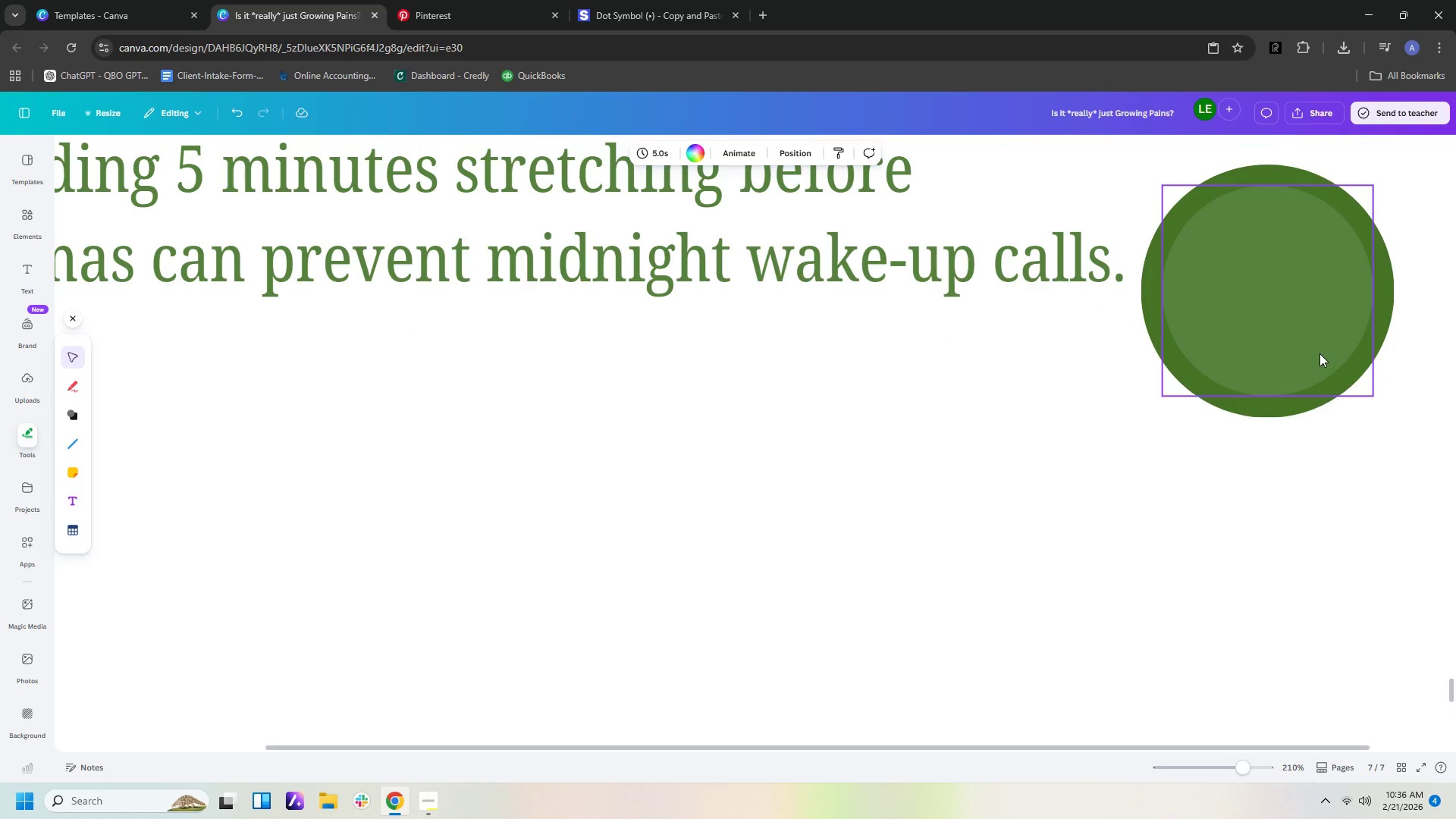 
left_click_drag(start_coordinate=[1313, 349], to_coordinate=[1302, 344])
 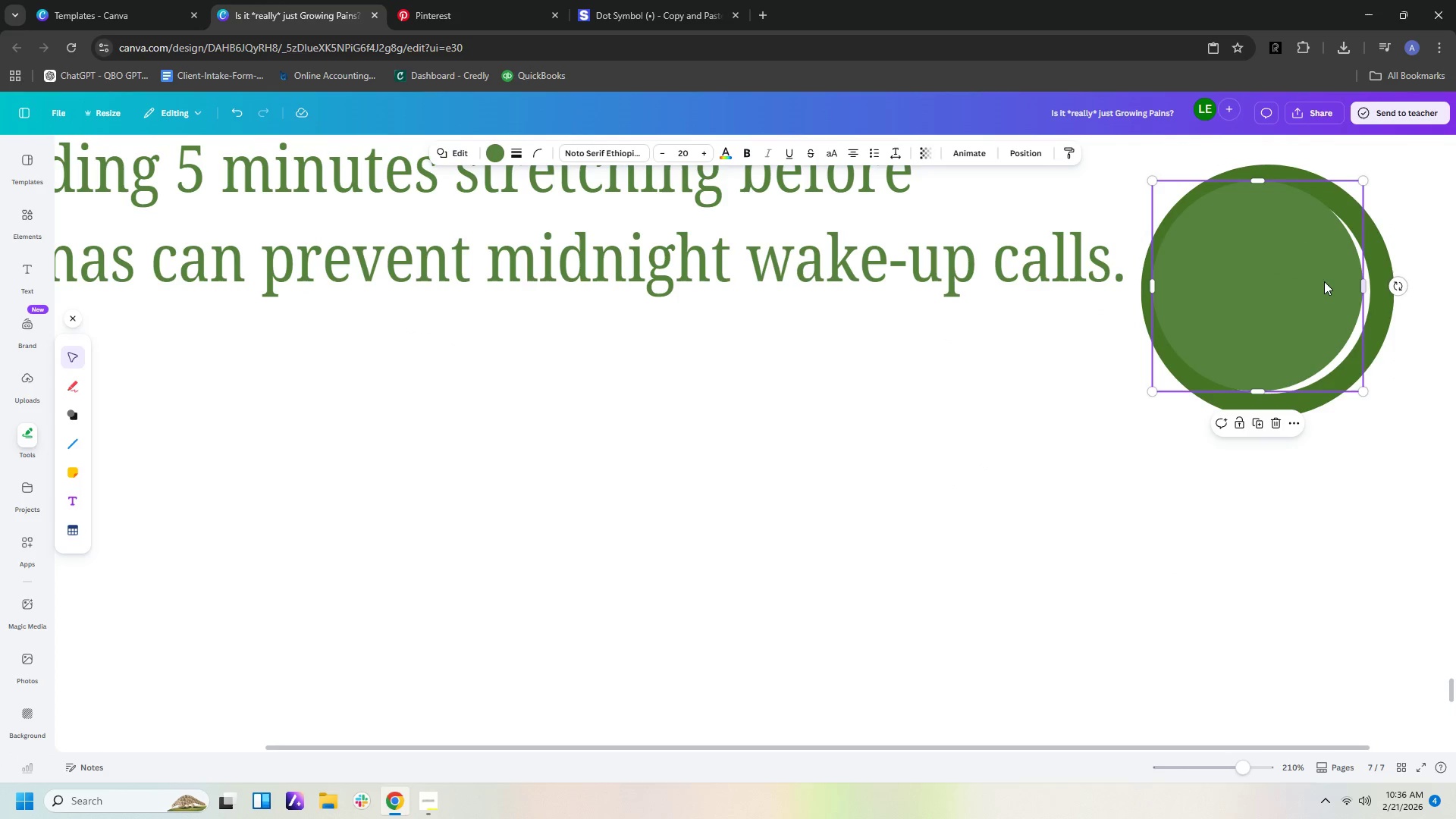 
left_click_drag(start_coordinate=[1322, 286], to_coordinate=[1328, 287])
 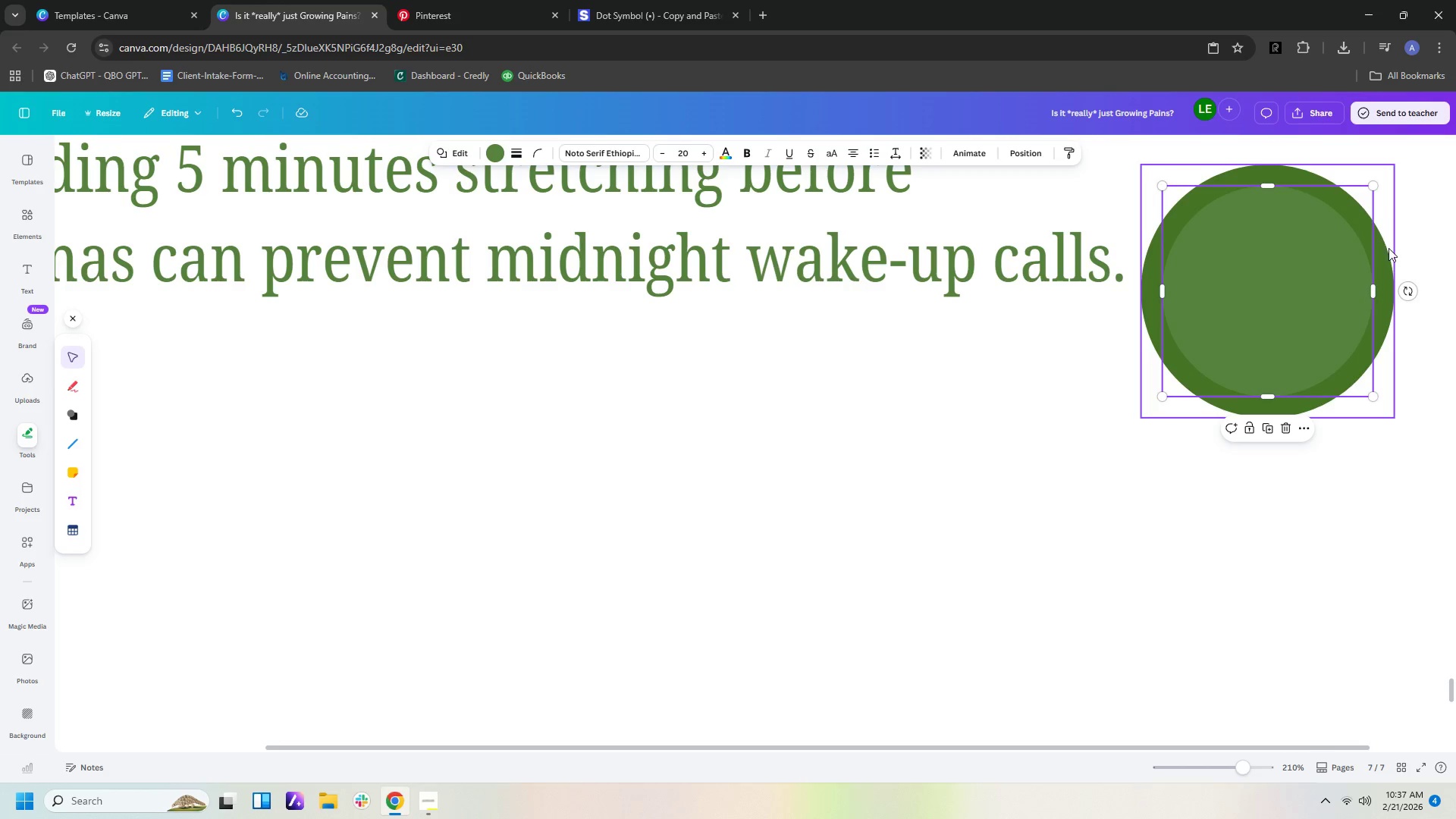 
left_click([1387, 256])
 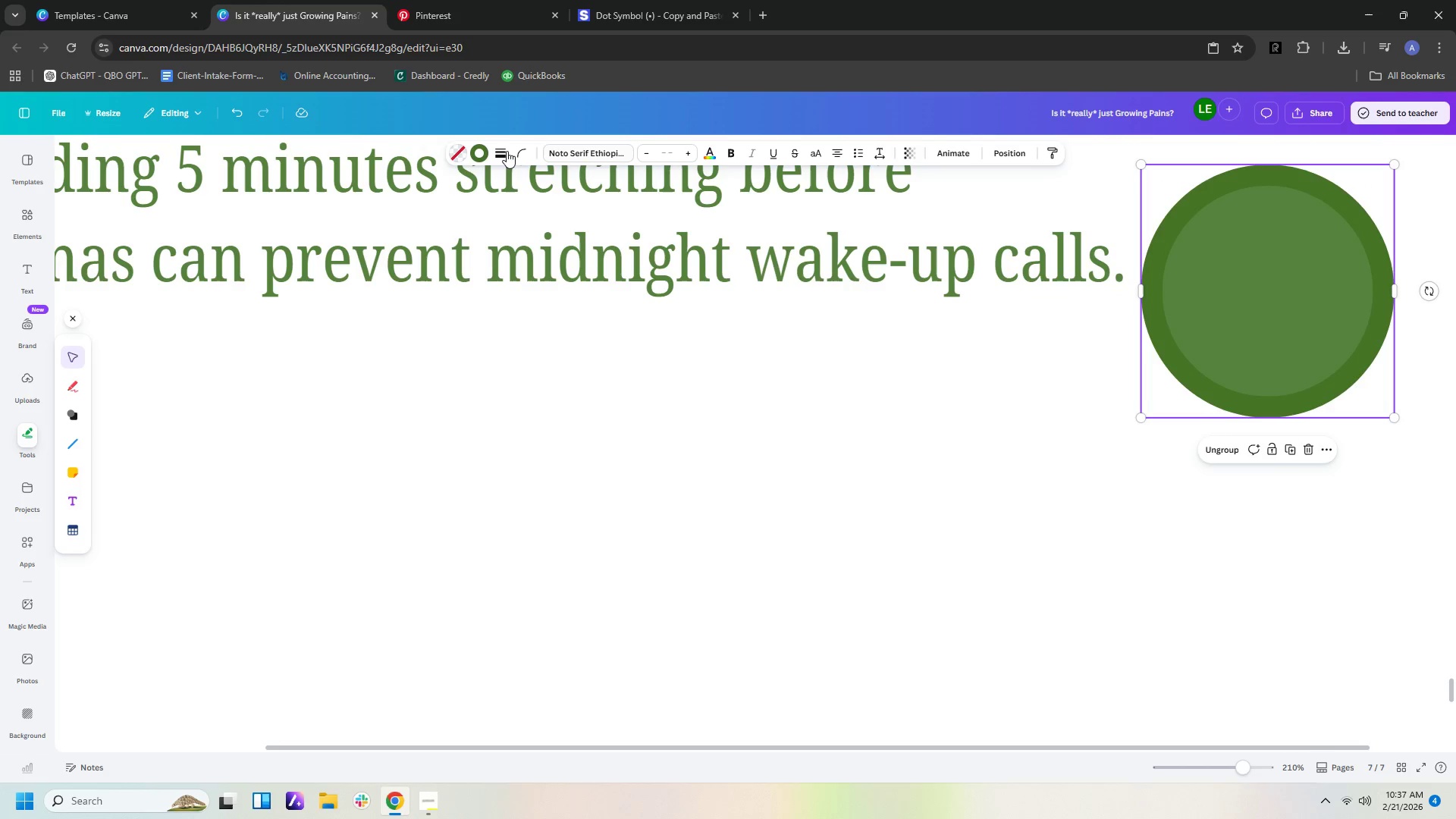 
left_click([504, 151])
 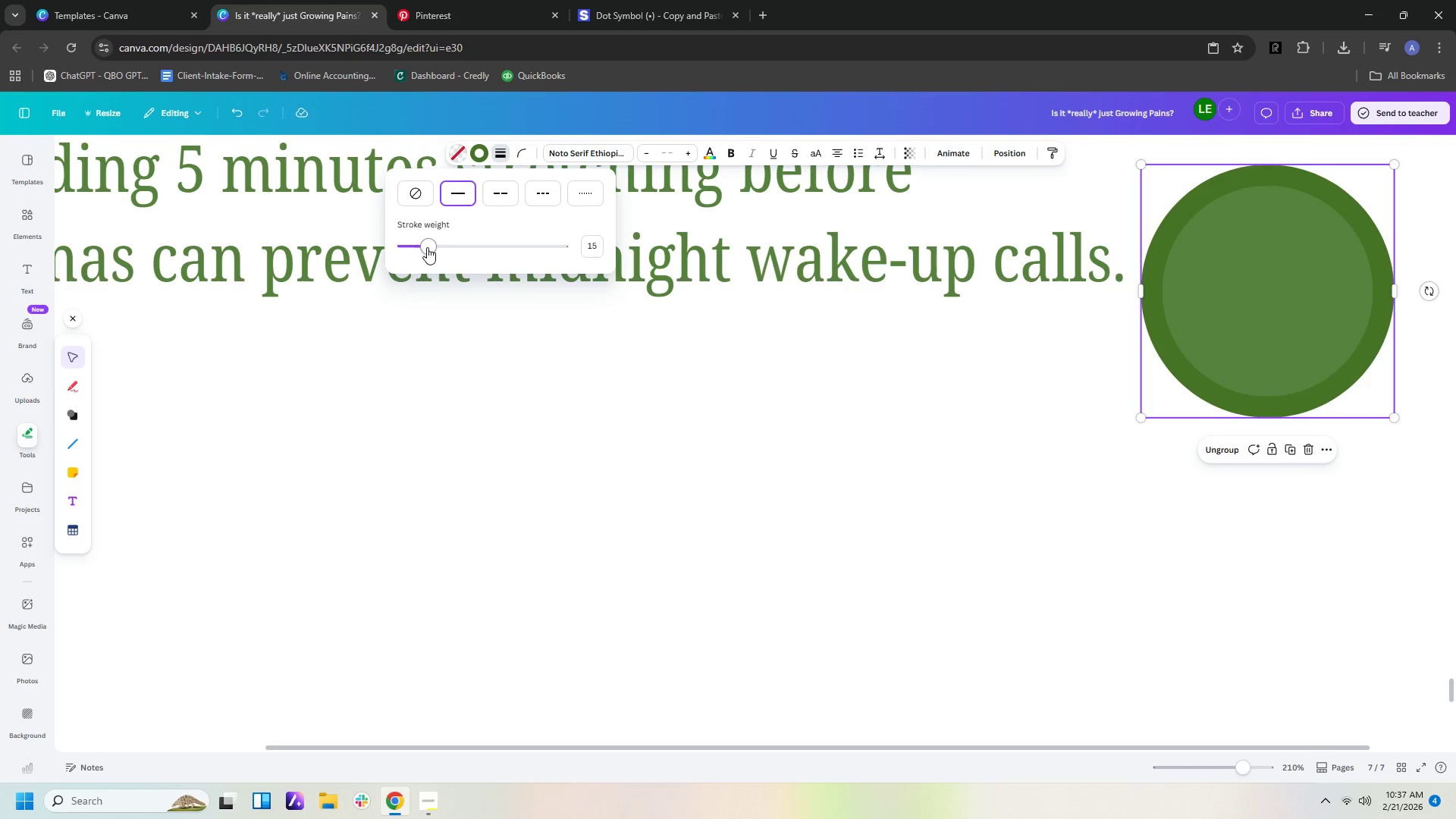 
left_click_drag(start_coordinate=[427, 247], to_coordinate=[415, 247])
 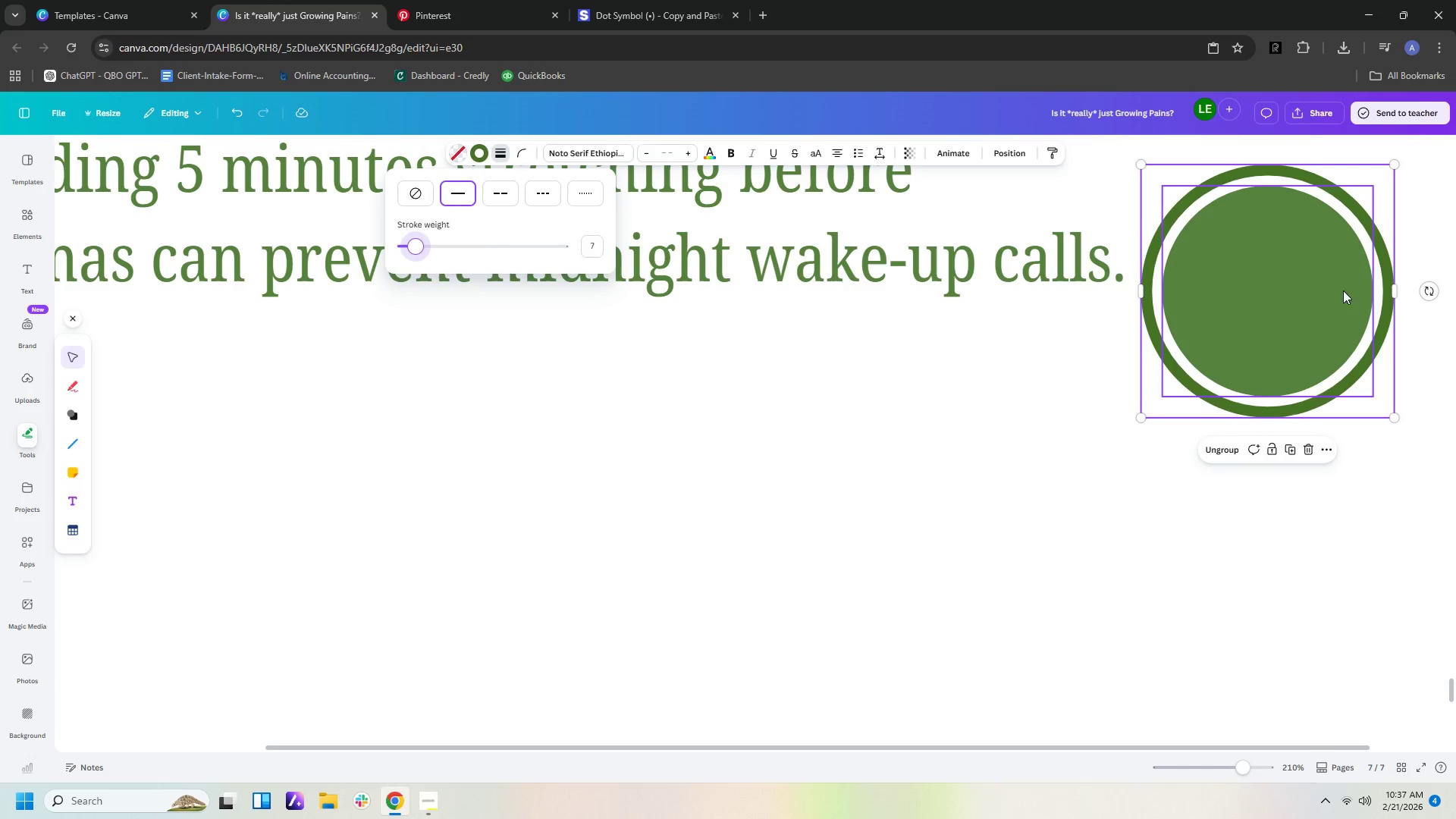 
left_click([1329, 299])
 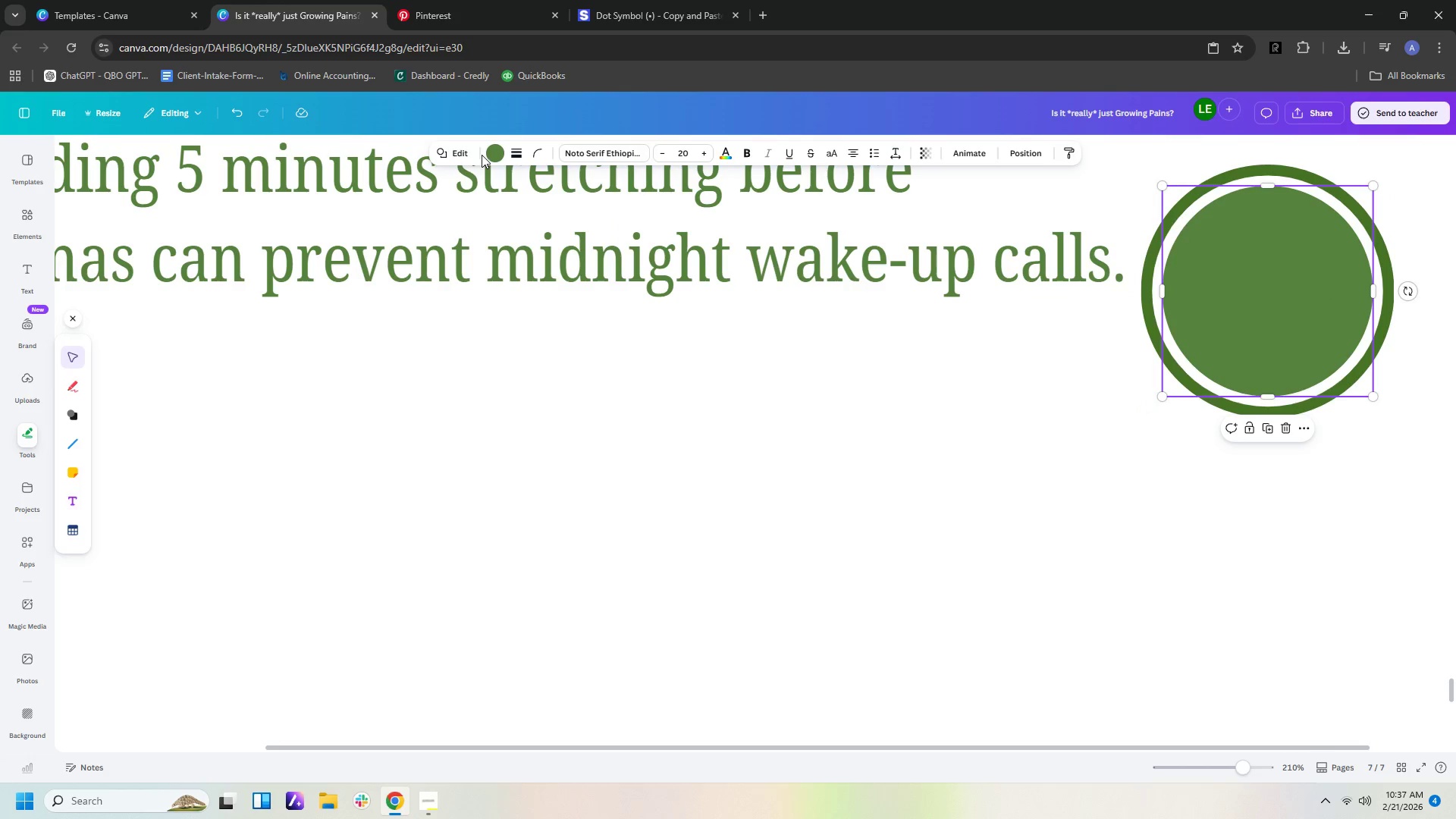 
left_click([491, 153])
 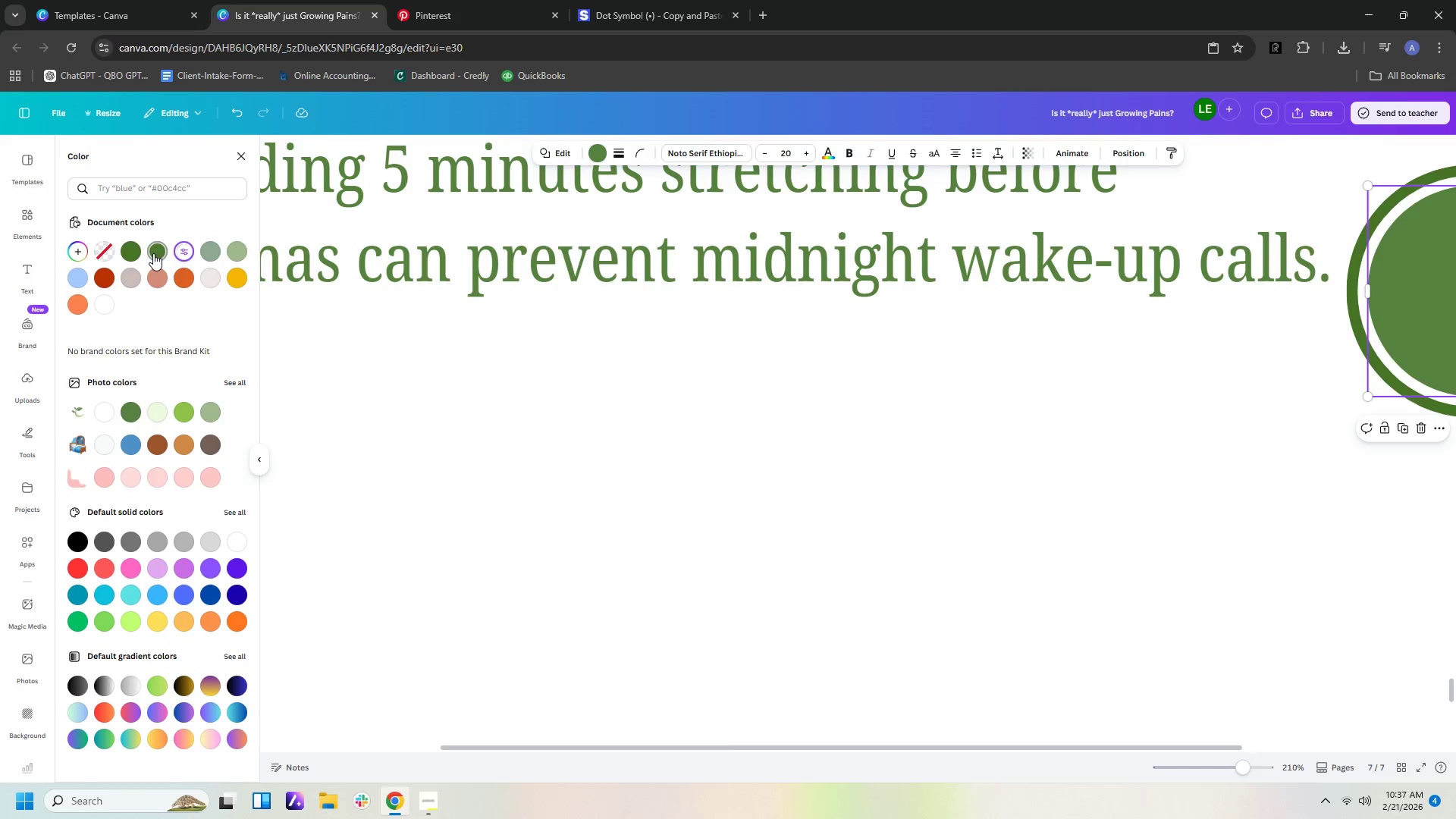 
left_click([153, 253])
 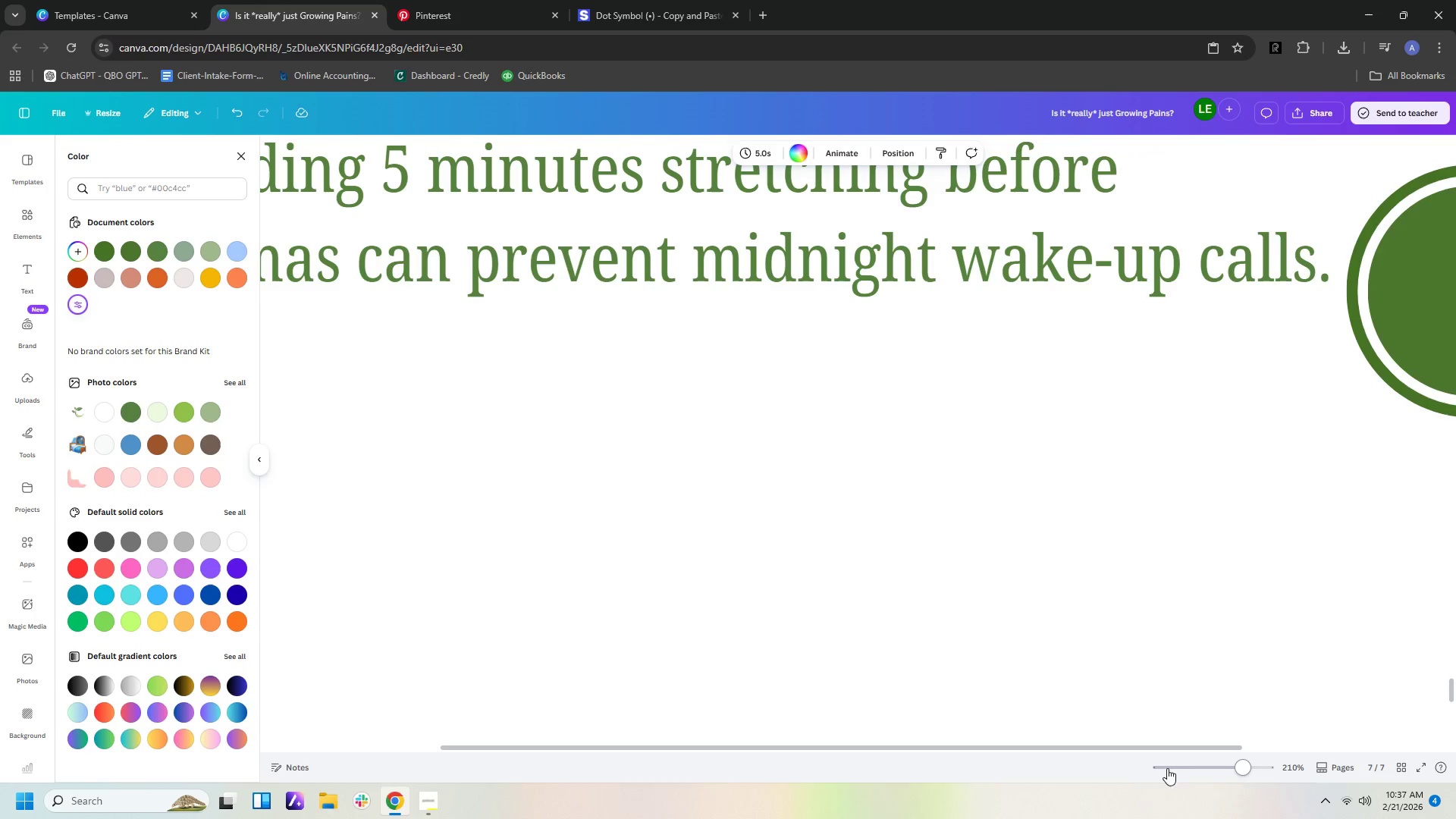 
left_click_drag(start_coordinate=[1178, 746], to_coordinate=[1398, 742])
 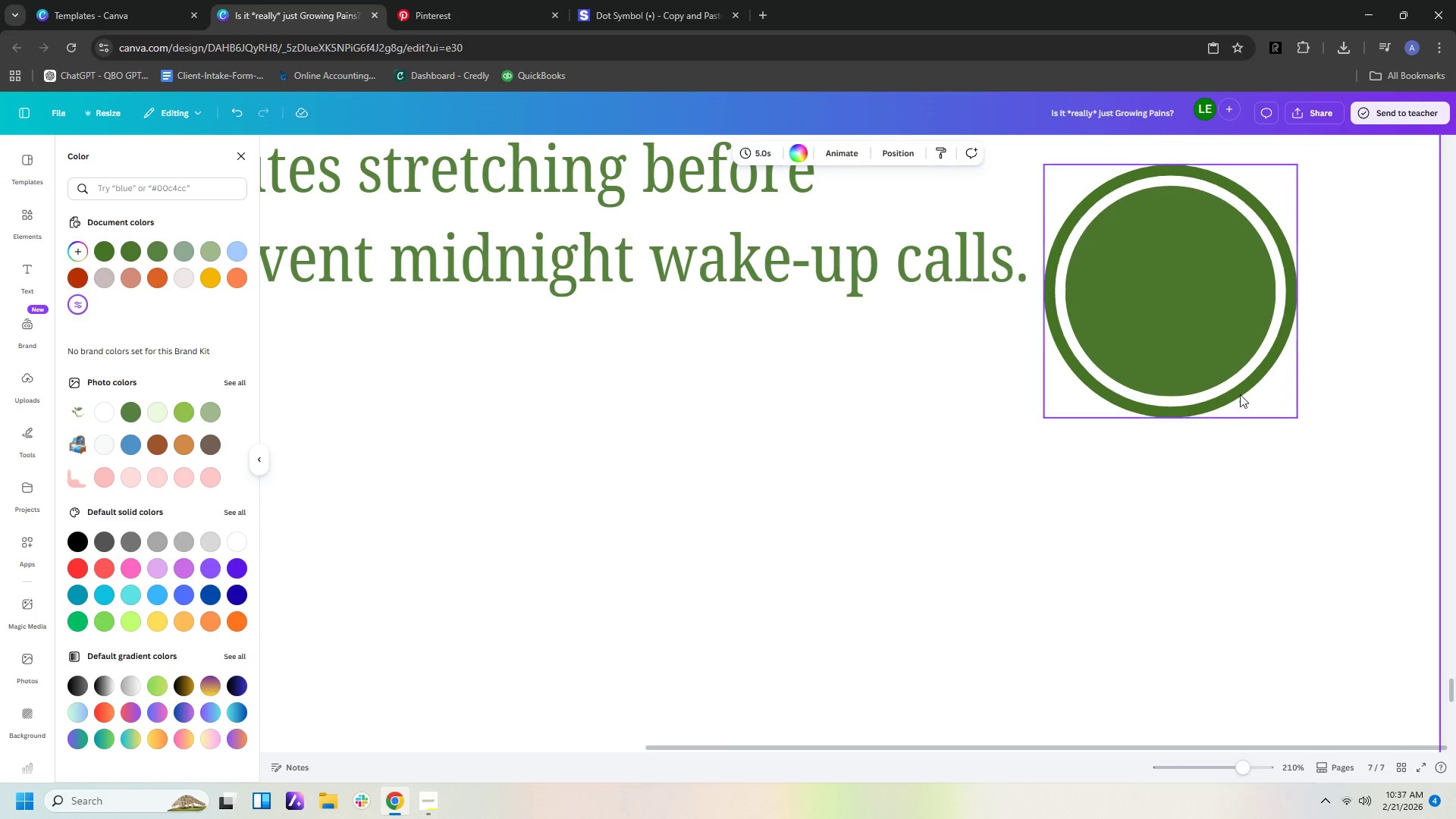 
double_click([1172, 322])
 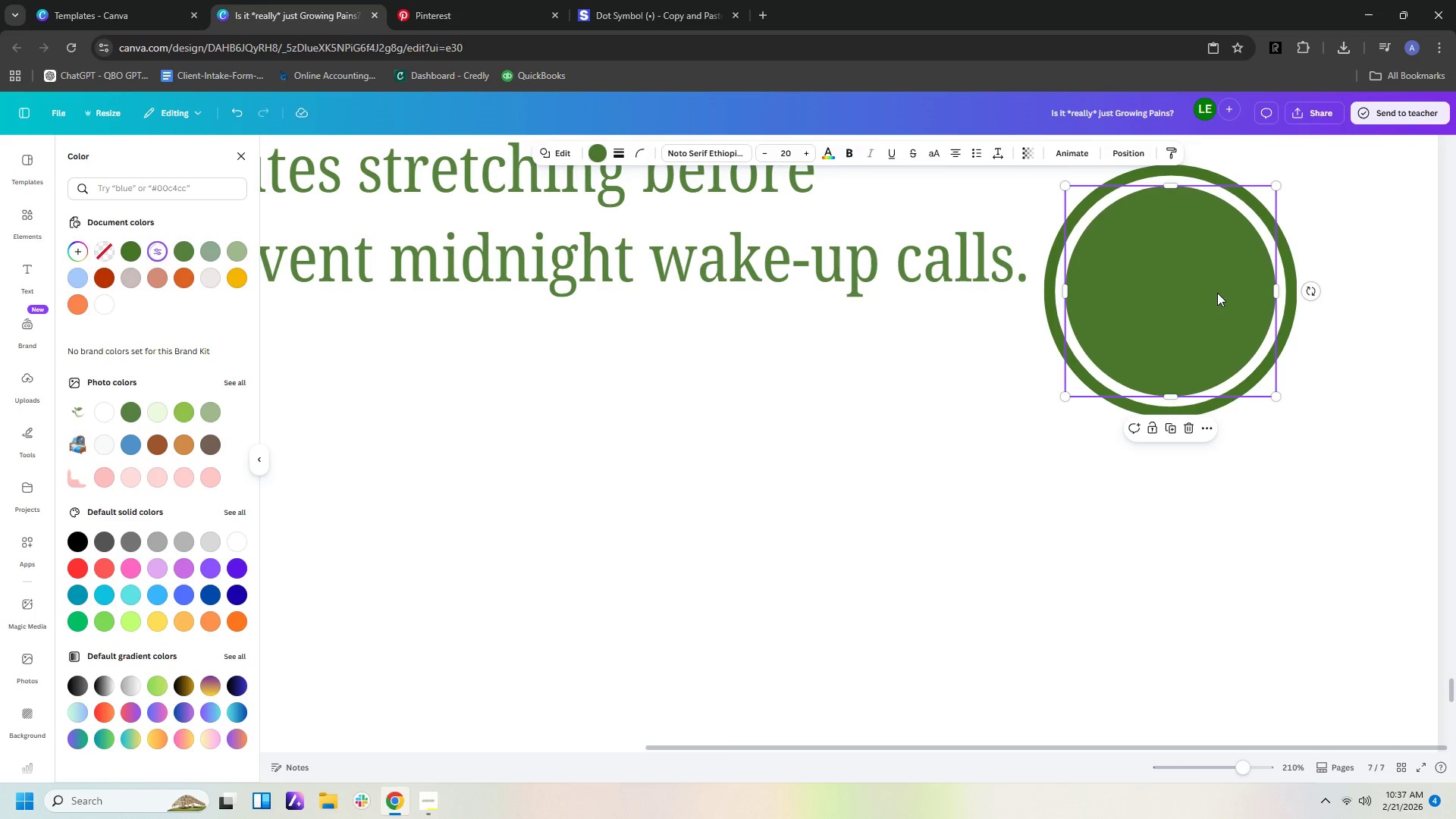 
left_click_drag(start_coordinate=[1220, 288], to_coordinate=[1090, 371])
 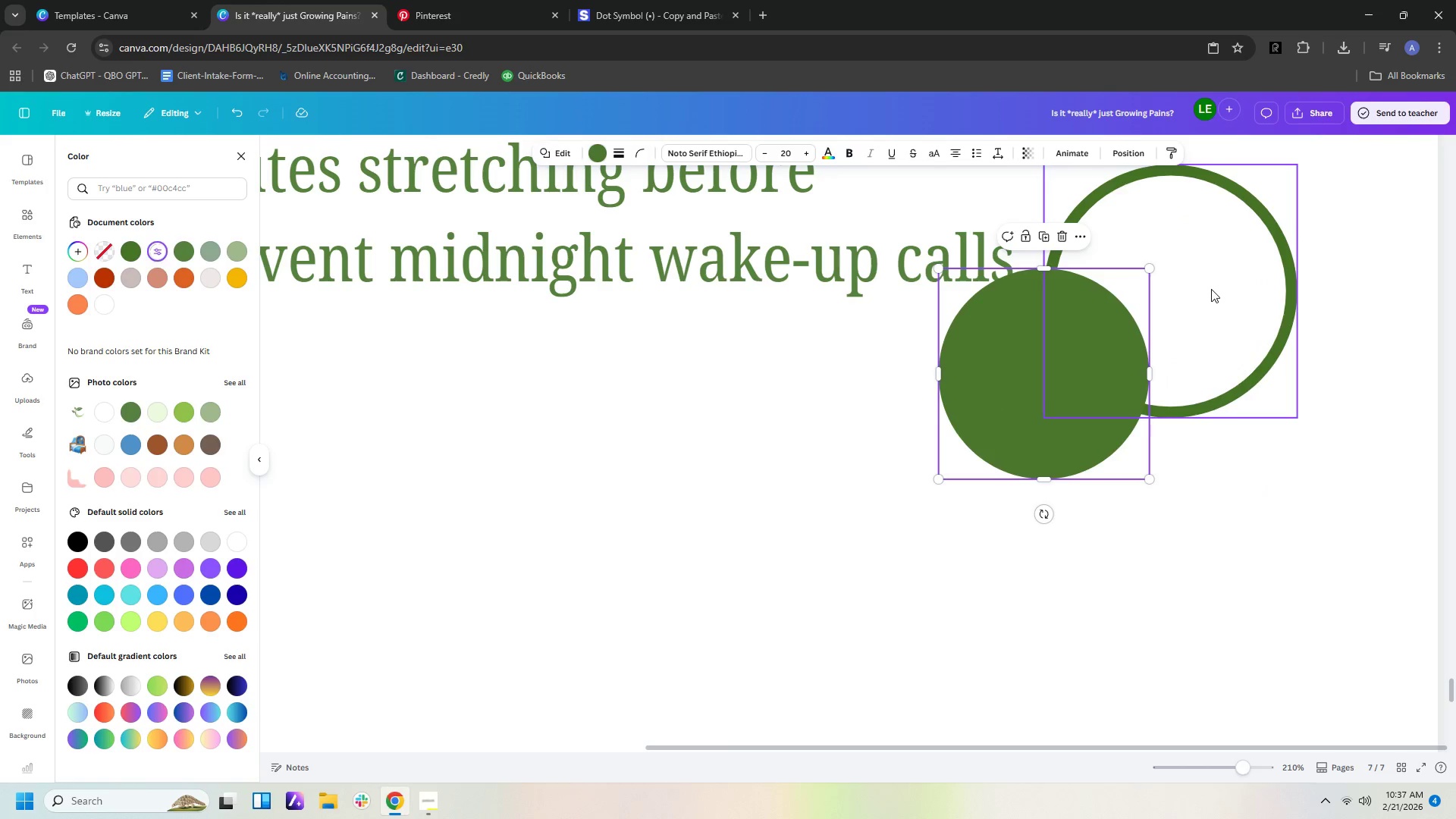 
left_click_drag(start_coordinate=[1210, 290], to_coordinate=[1191, 511])
 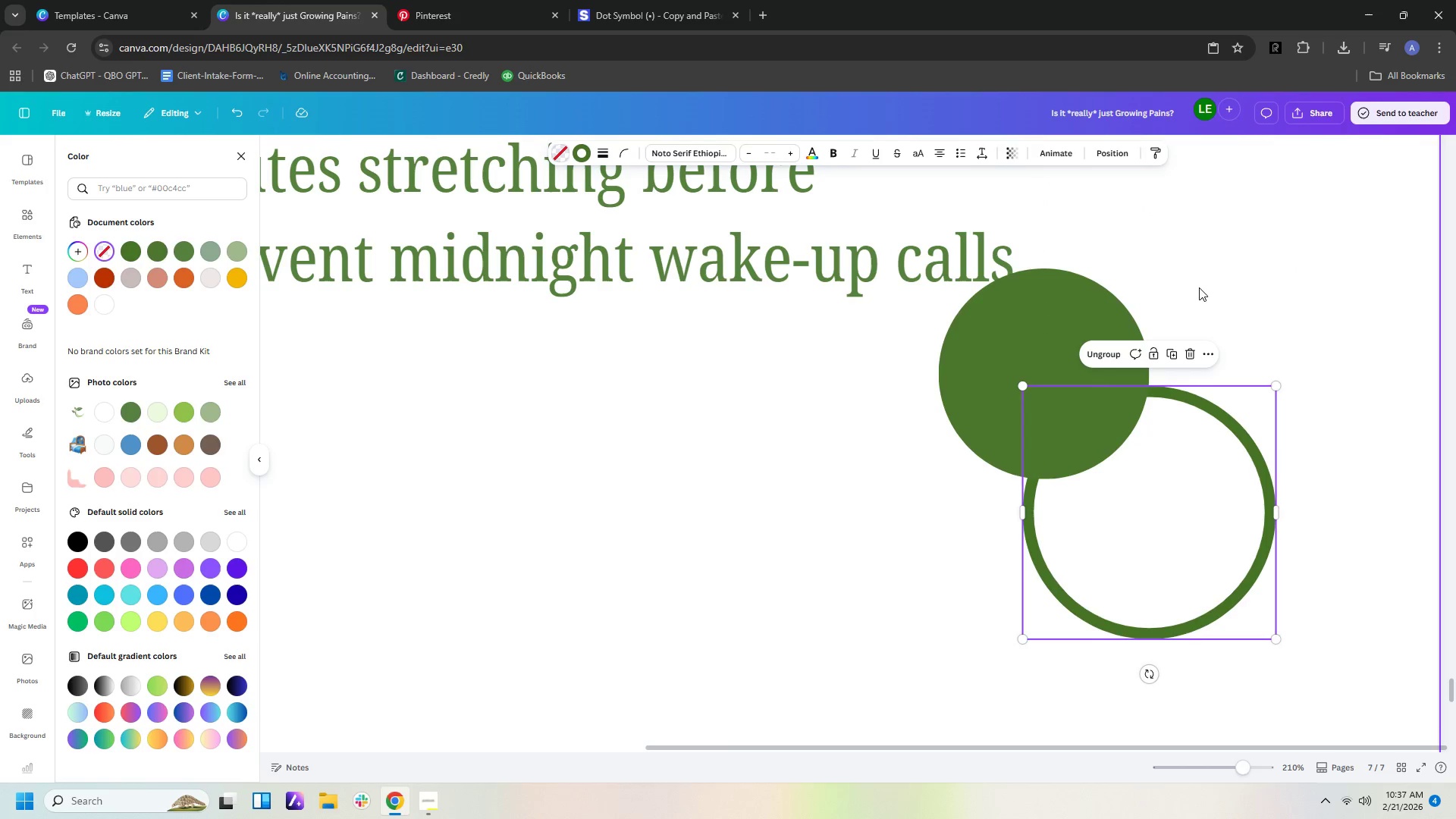 
left_click_drag(start_coordinate=[1197, 275], to_coordinate=[1227, 335])
 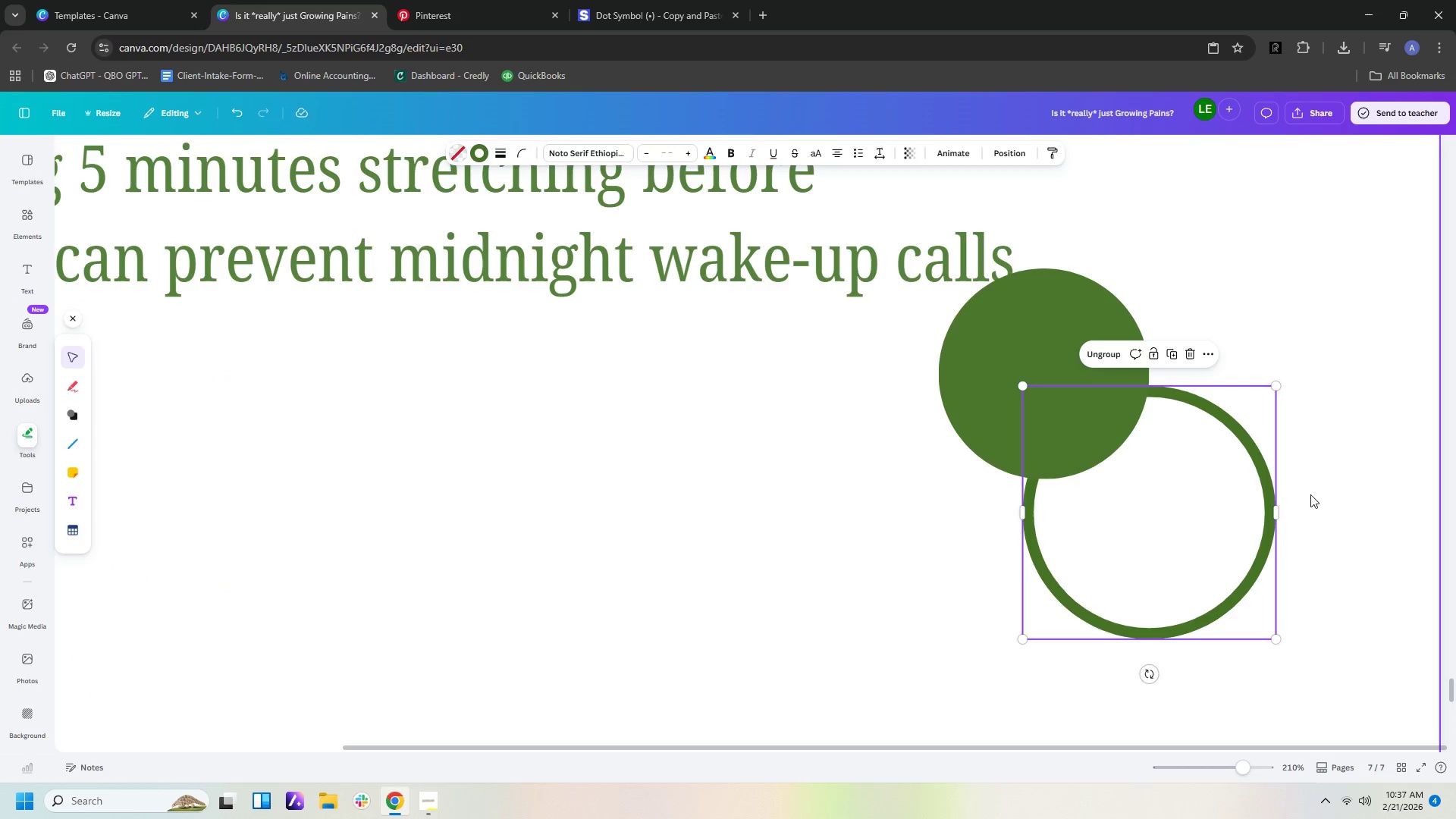 
left_click([1307, 497])
 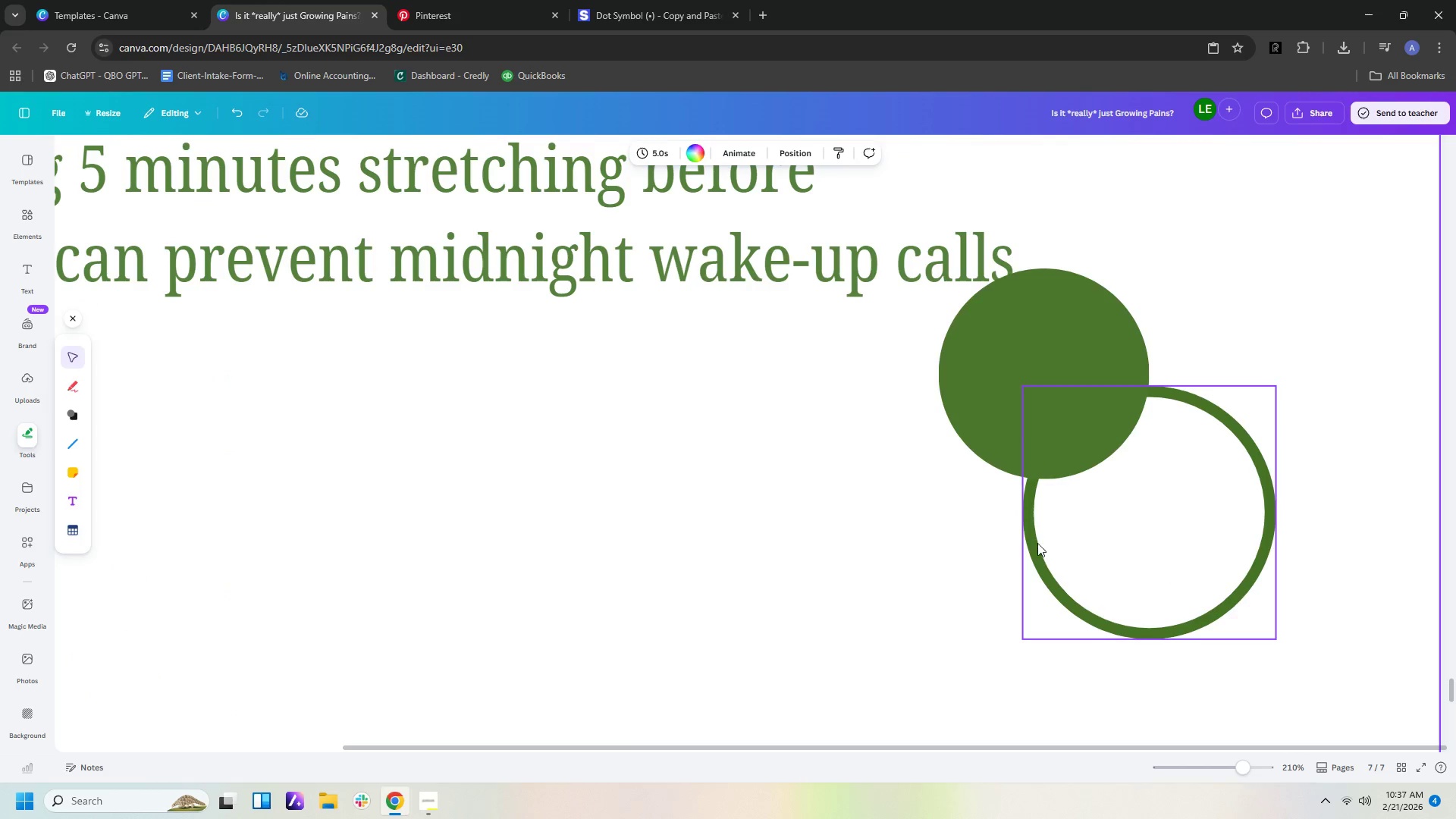 
key(Control+Z)
 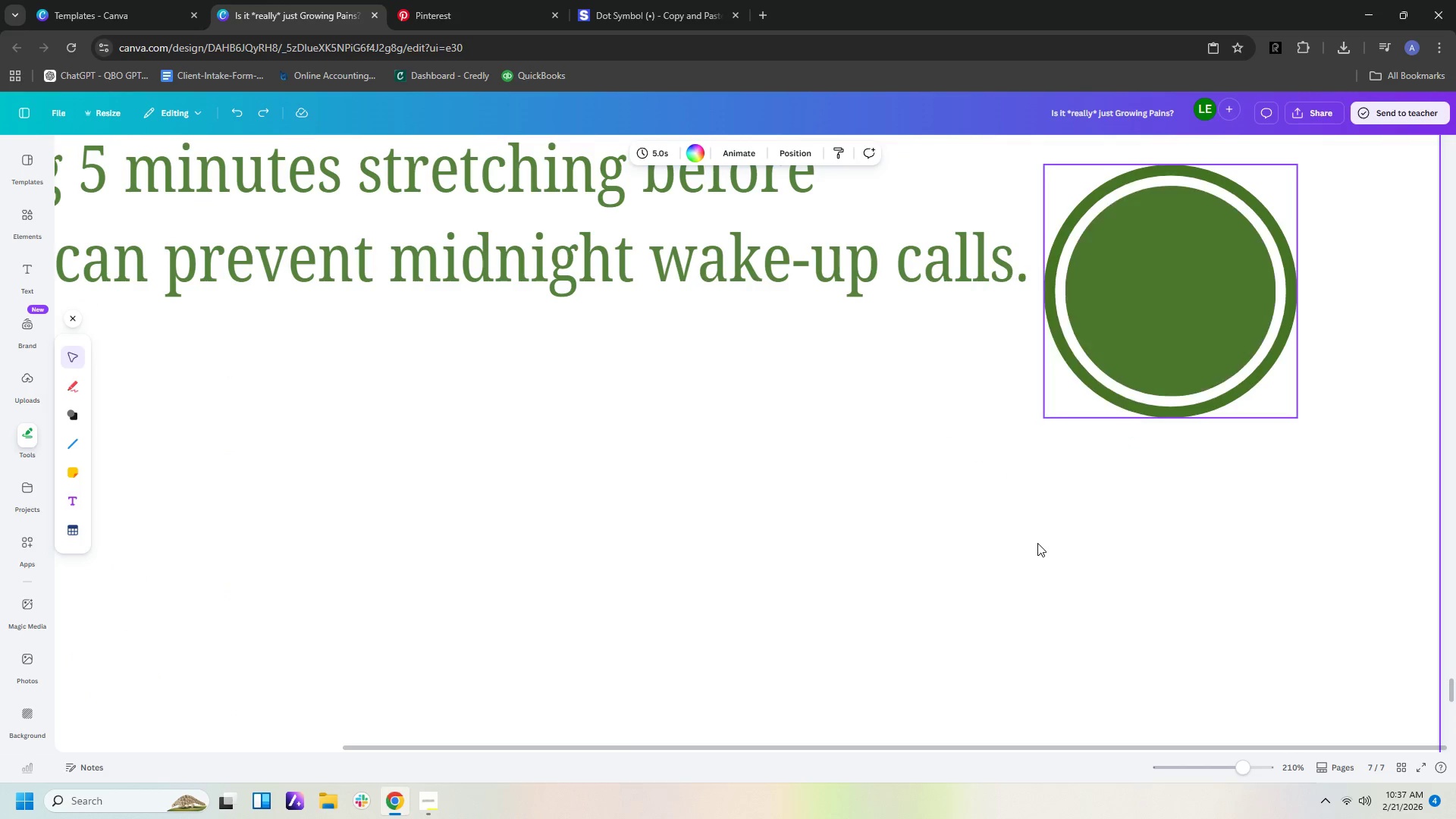 
key(Control+Z)
 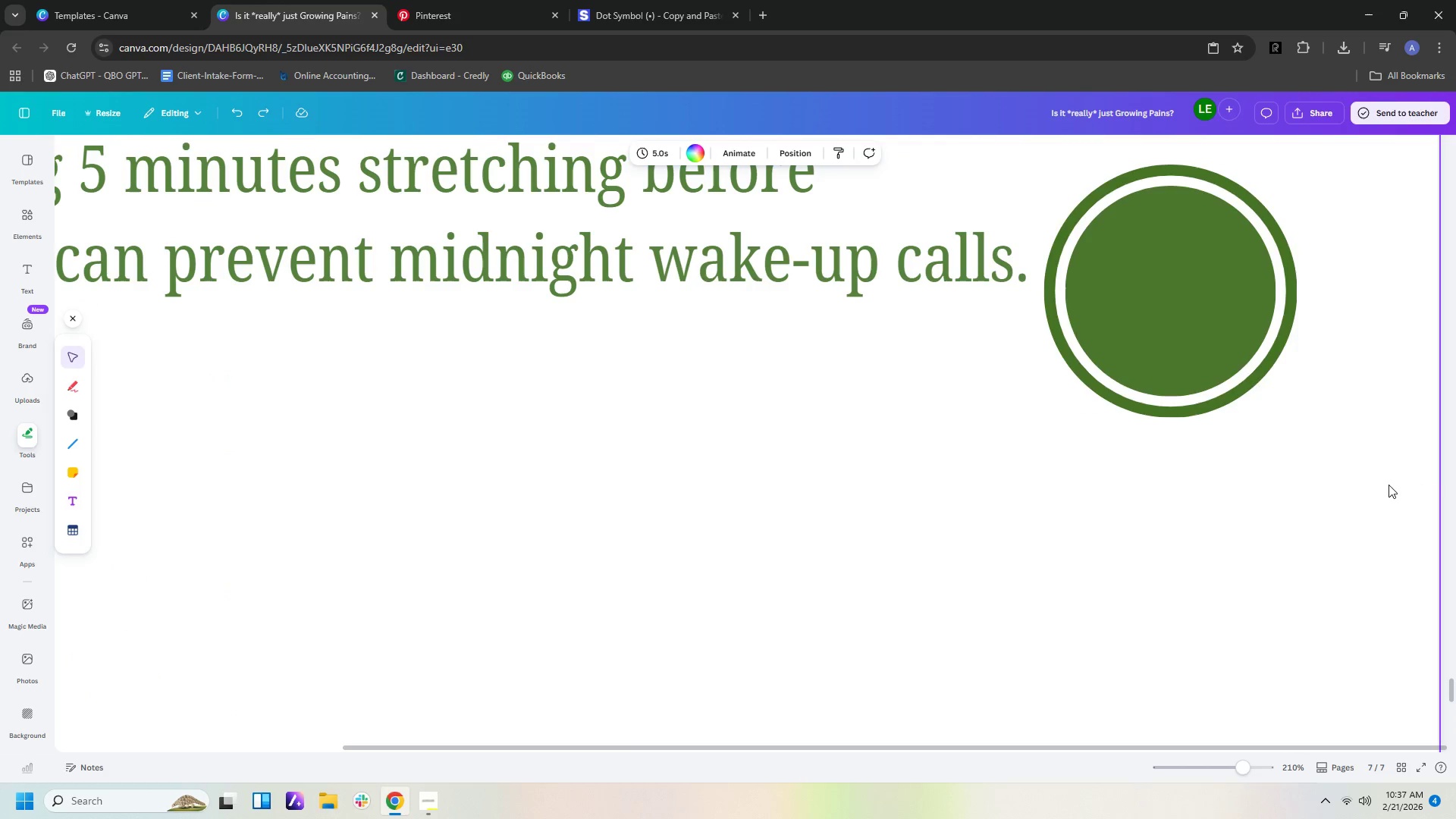 
double_click([1191, 573])
 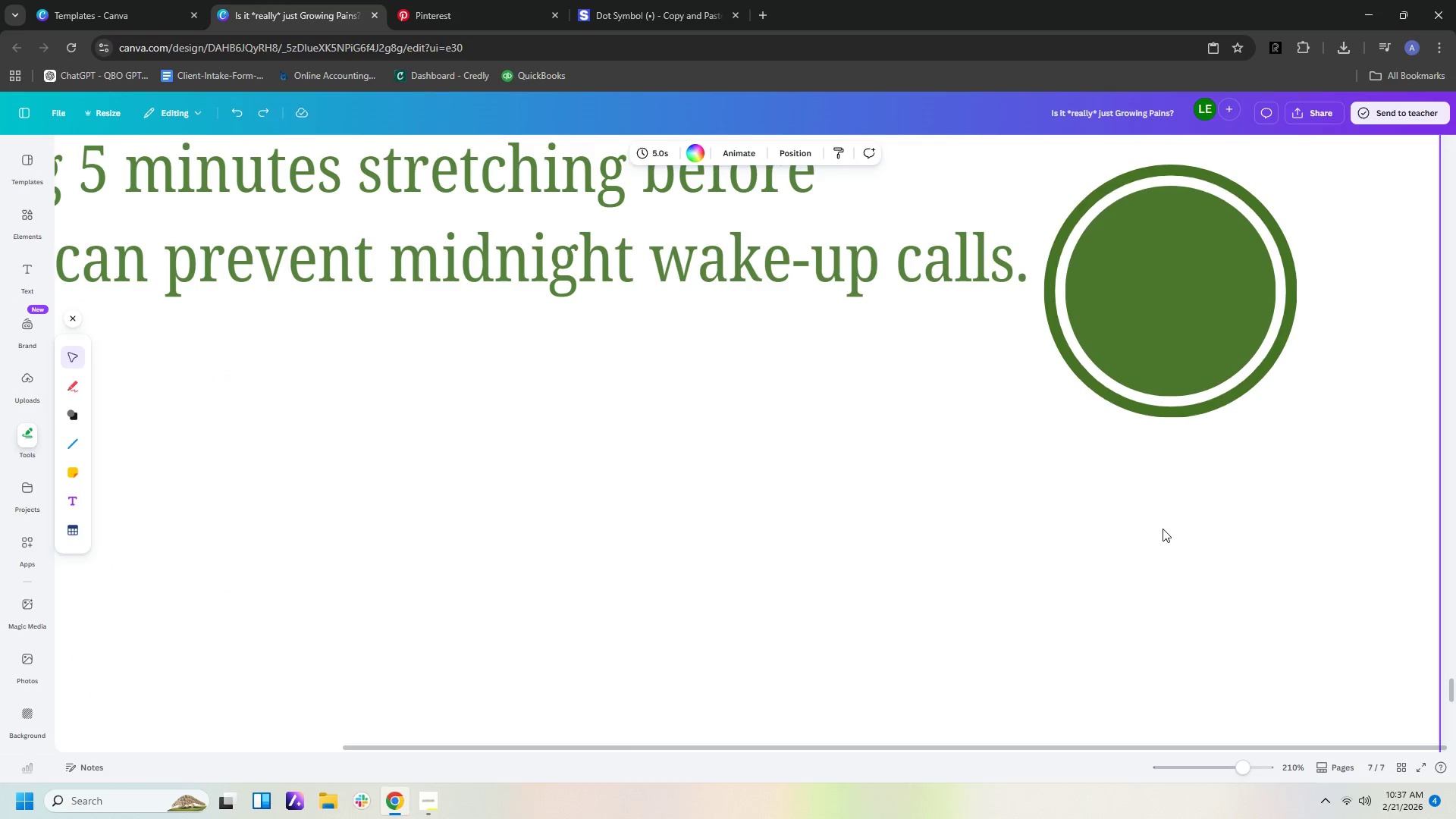 
left_click_drag(start_coordinate=[1163, 529], to_coordinate=[1248, 502])
 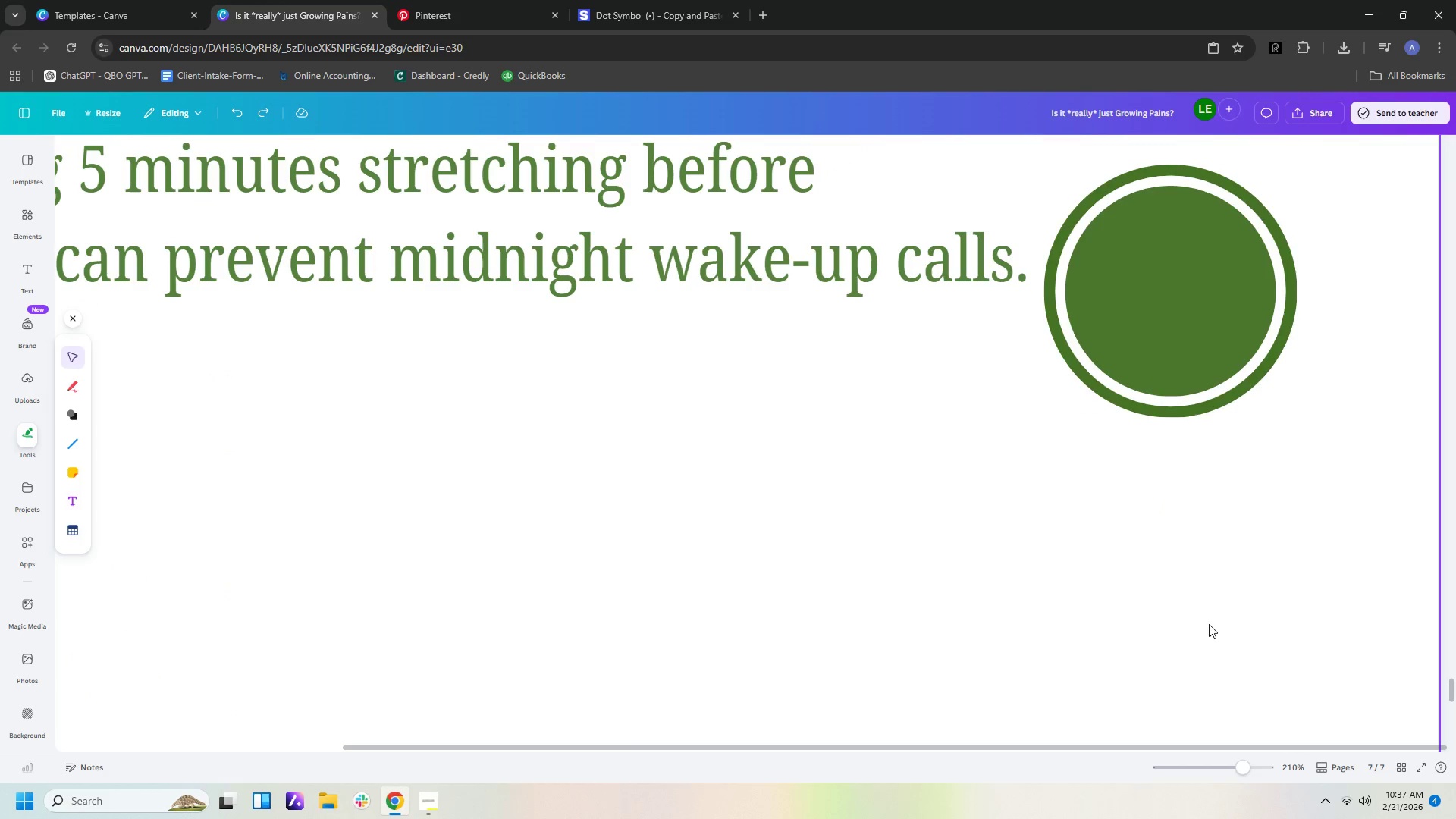 
left_click_drag(start_coordinate=[1209, 624], to_coordinate=[1202, 624])
 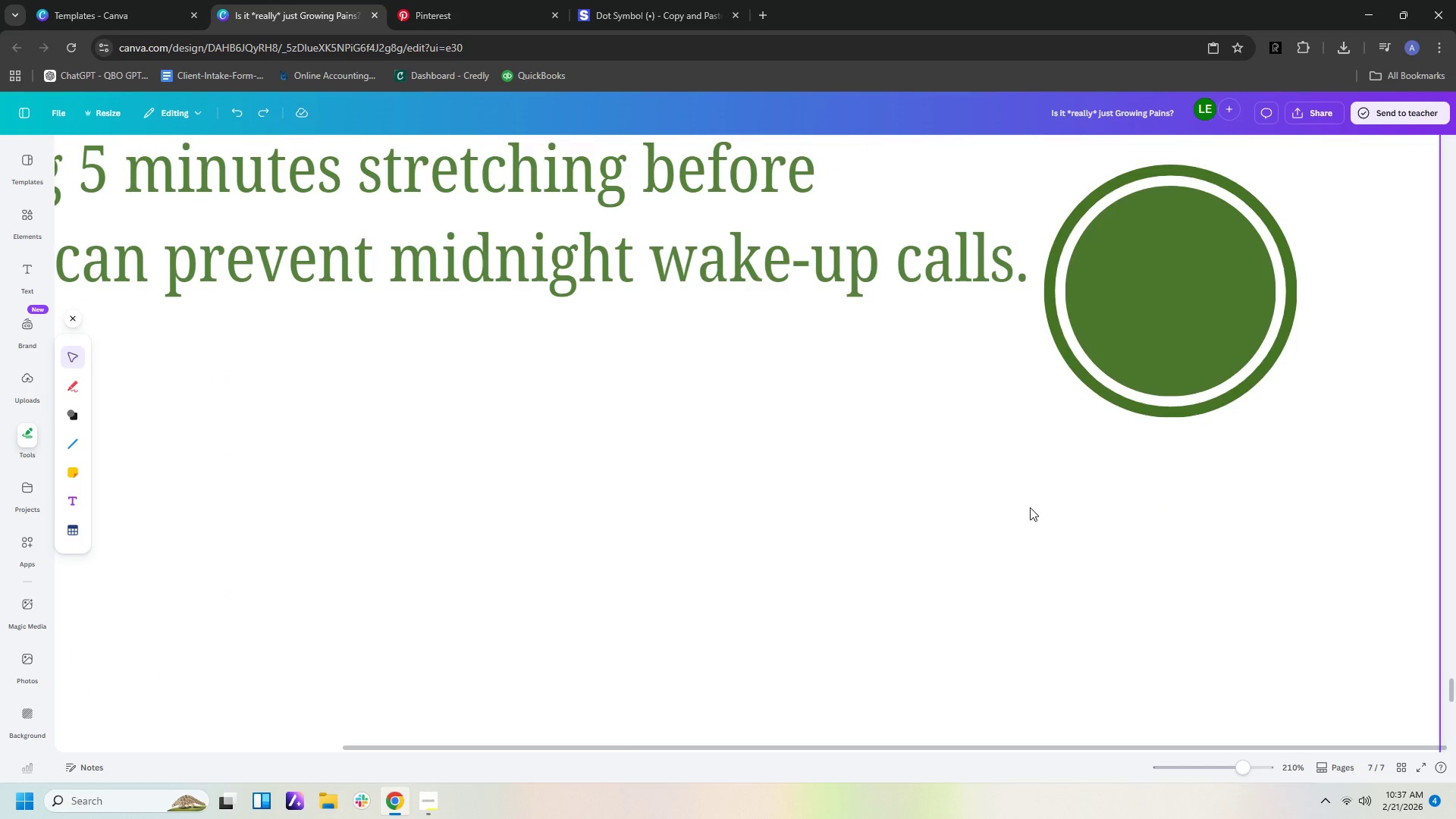 
triple_click([1030, 507])
 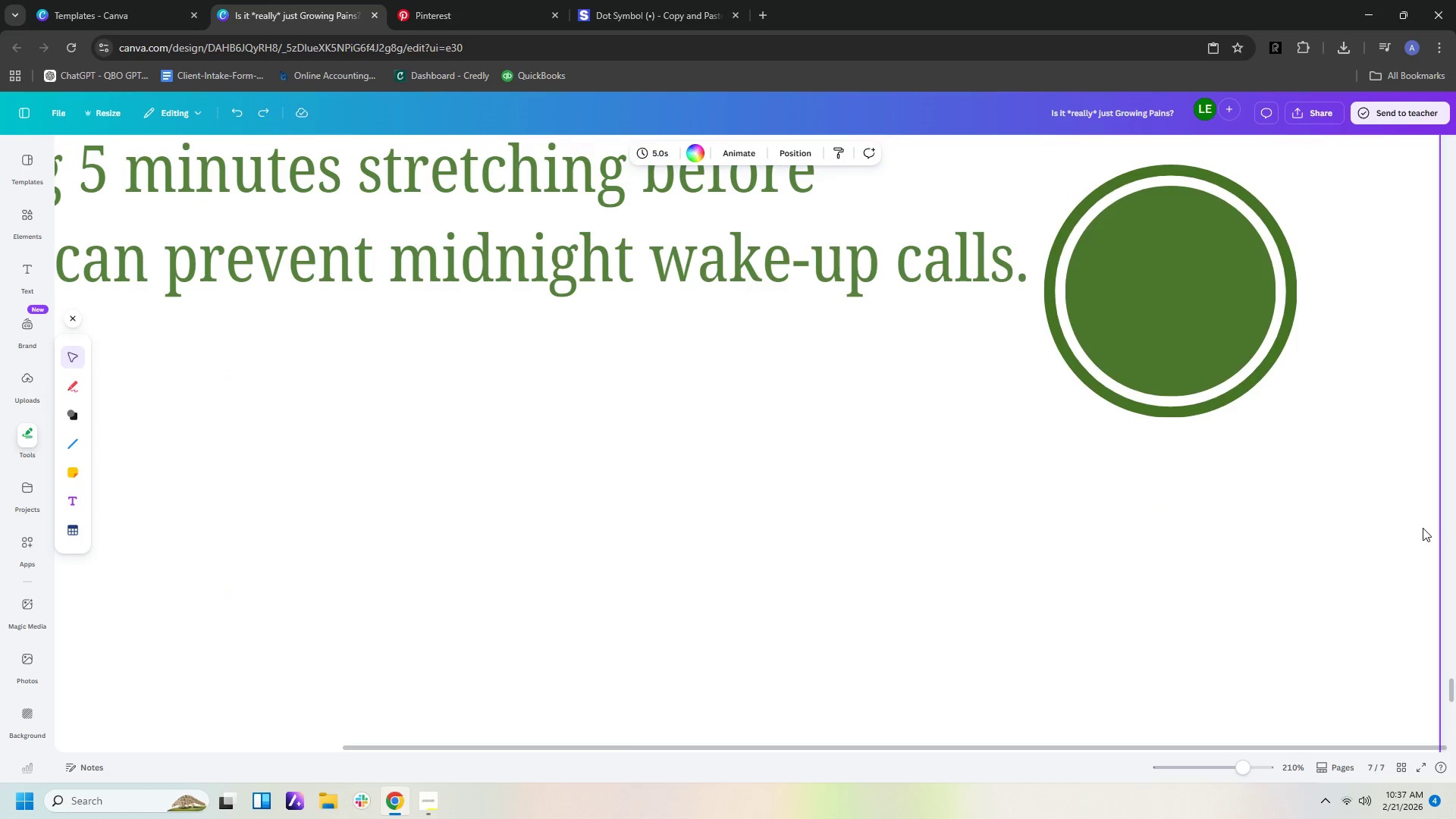 
left_click_drag(start_coordinate=[1414, 528], to_coordinate=[1423, 528])
 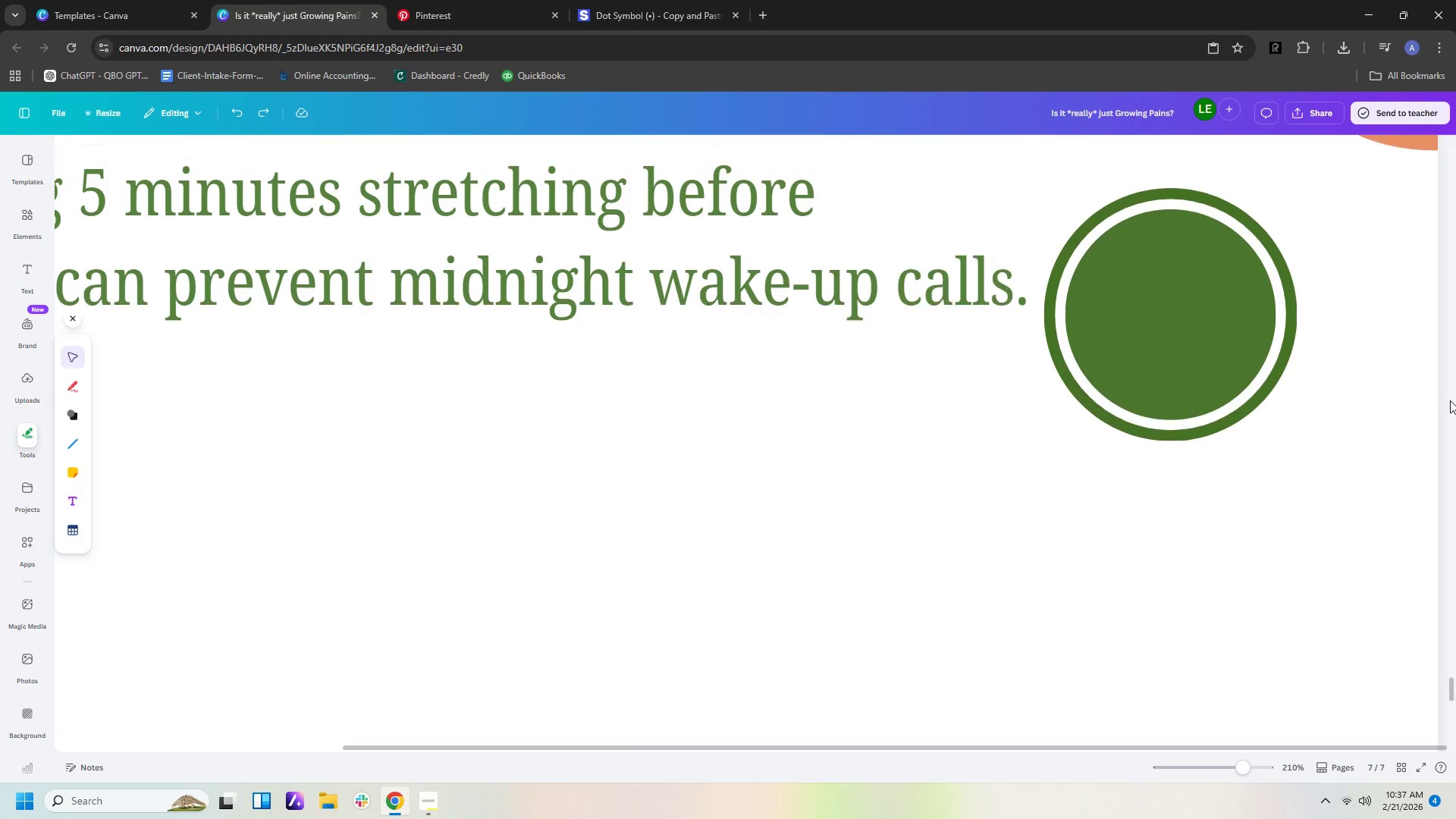 
left_click_drag(start_coordinate=[1454, 417], to_coordinate=[1446, 391])
 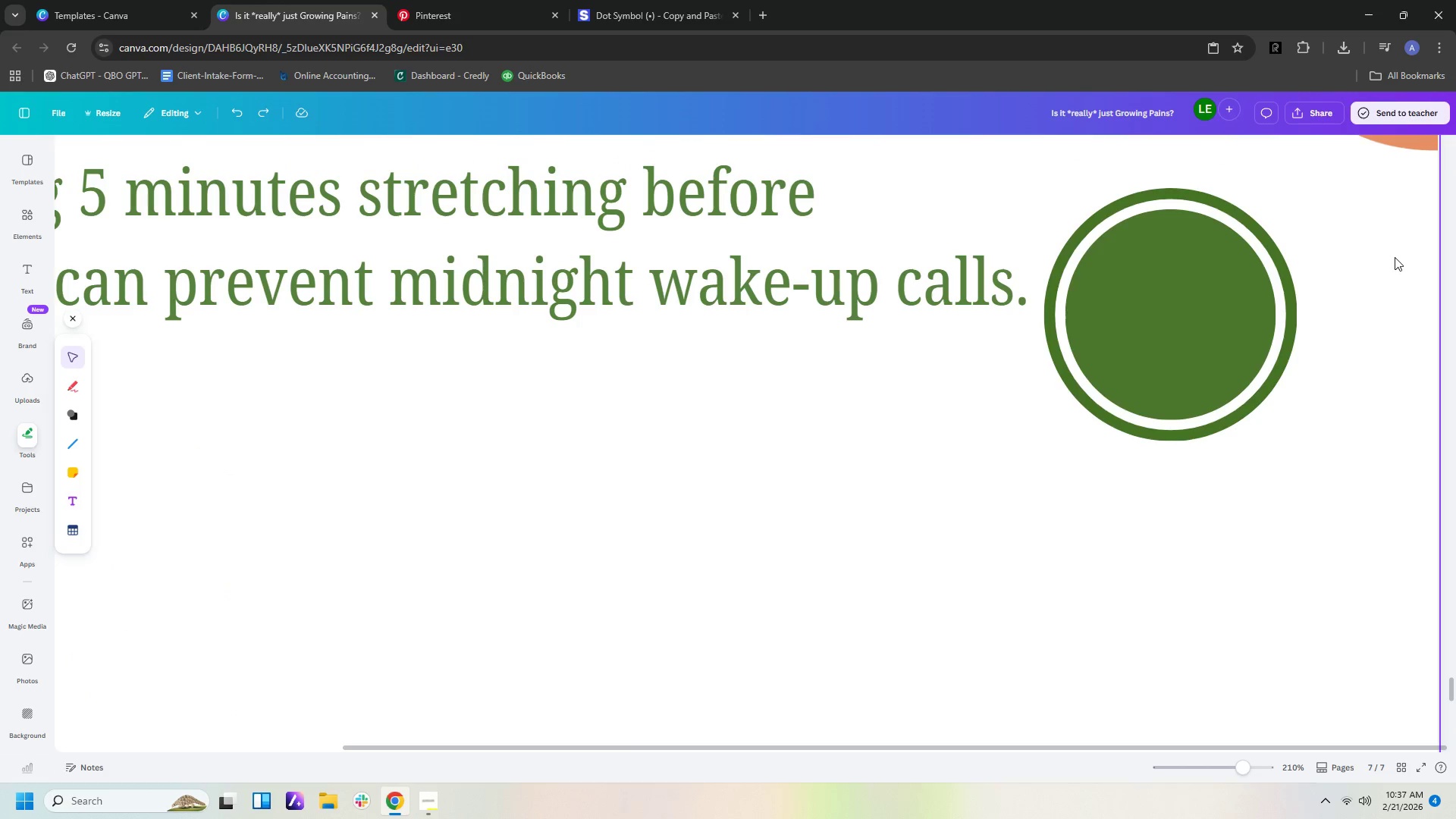 
triple_click([1395, 257])
 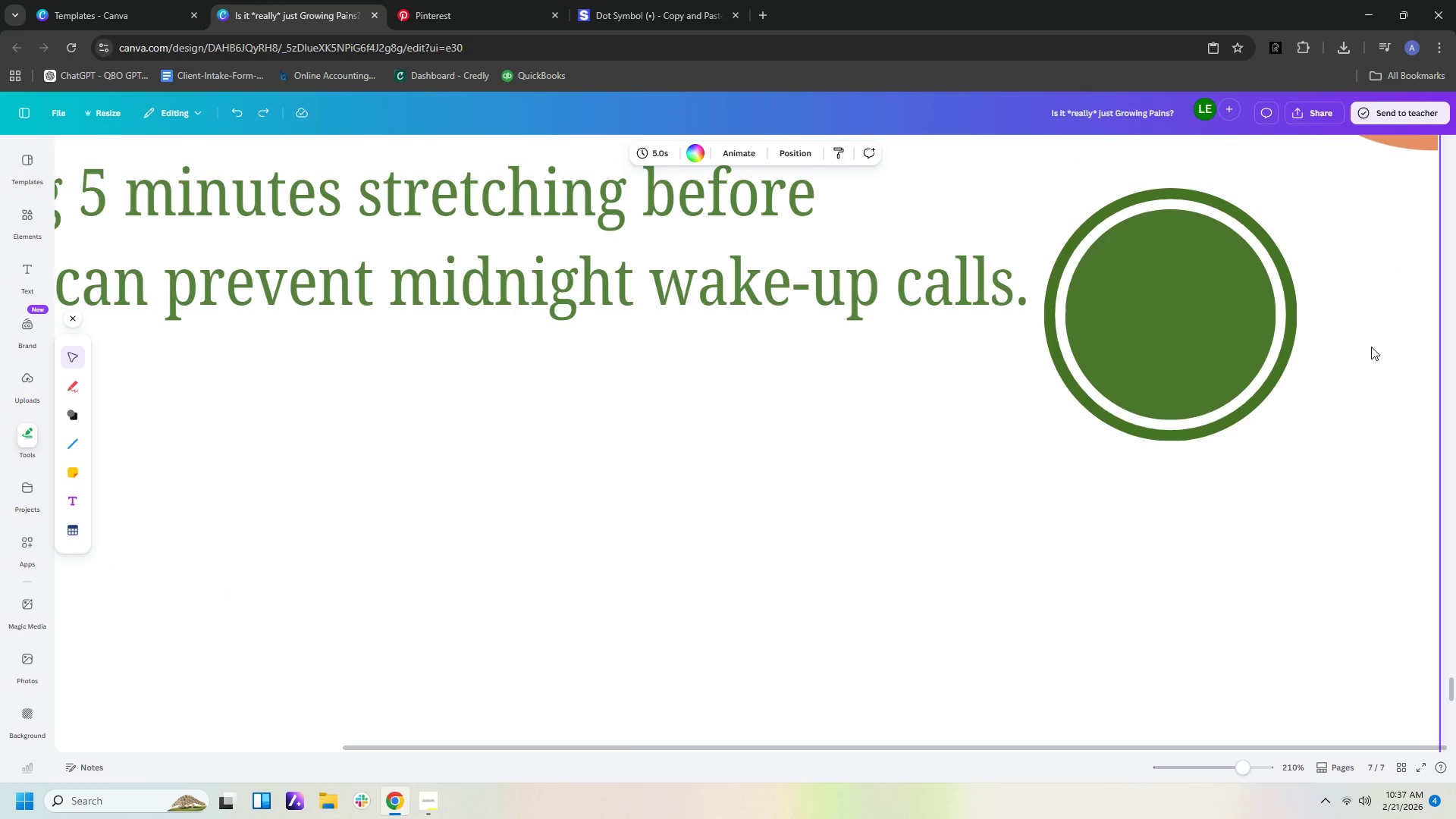 
triple_click([1371, 347])
 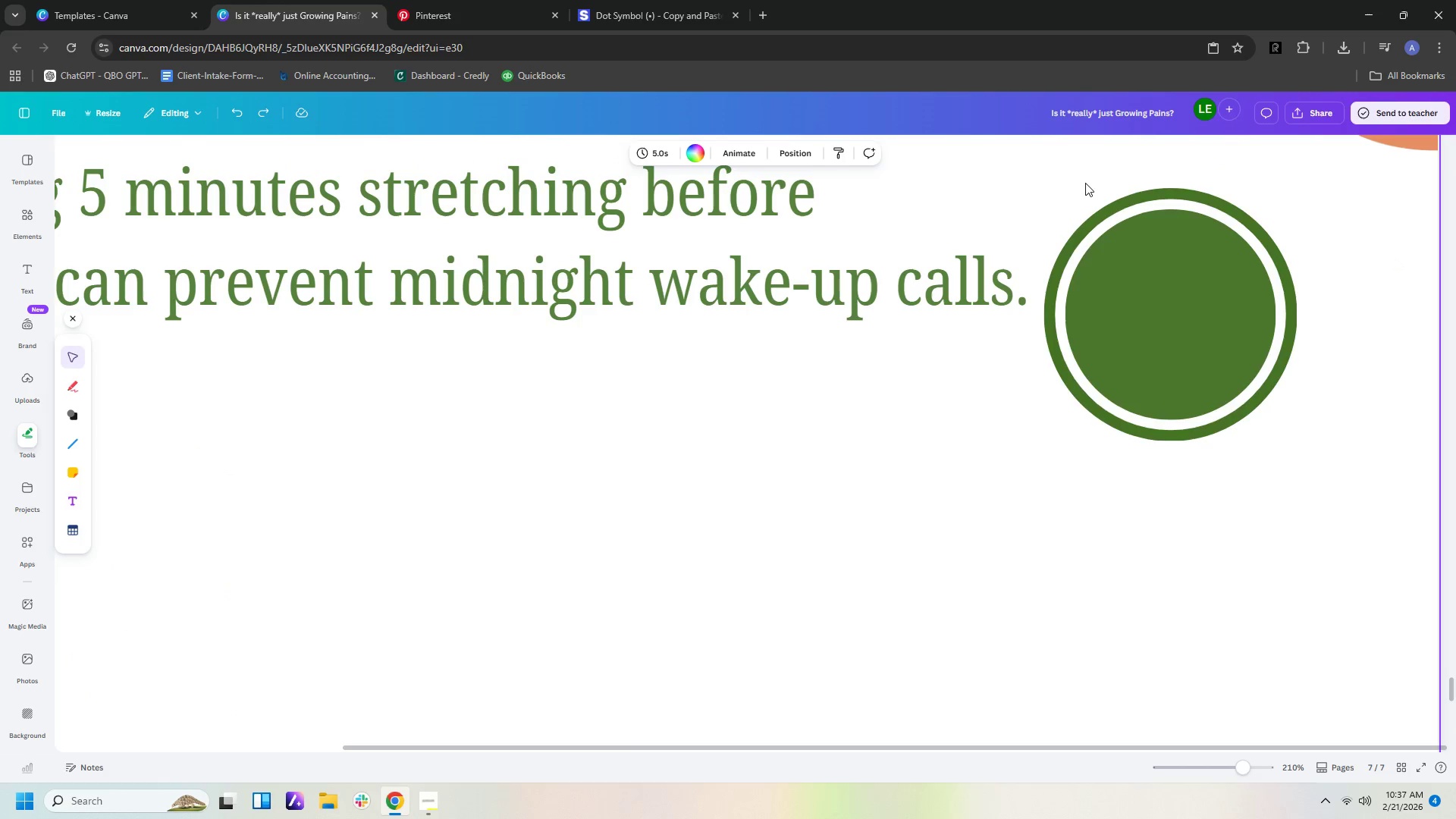 
left_click_drag(start_coordinate=[1076, 153], to_coordinate=[1141, 271])
 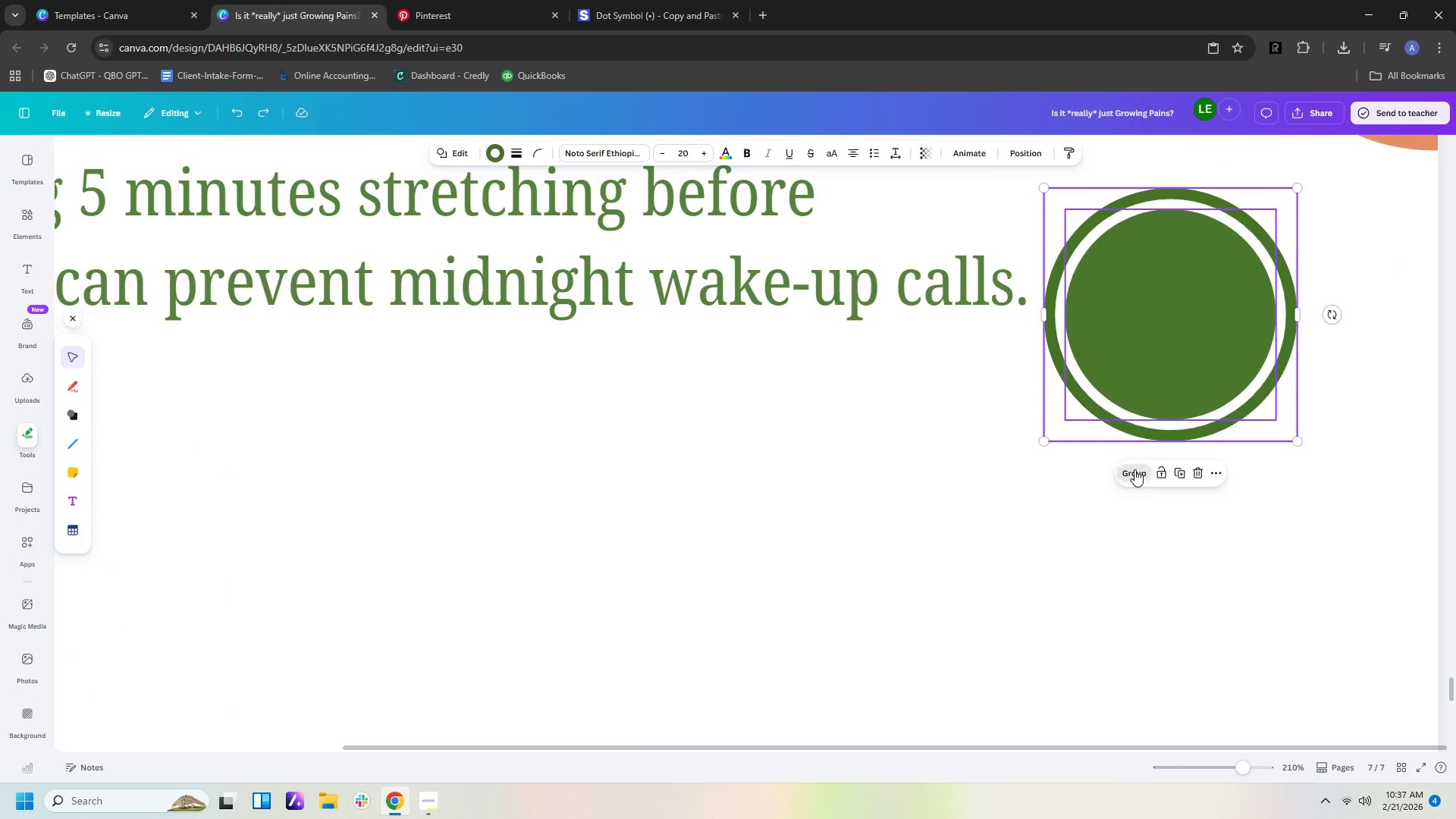 
double_click([1270, 569])
 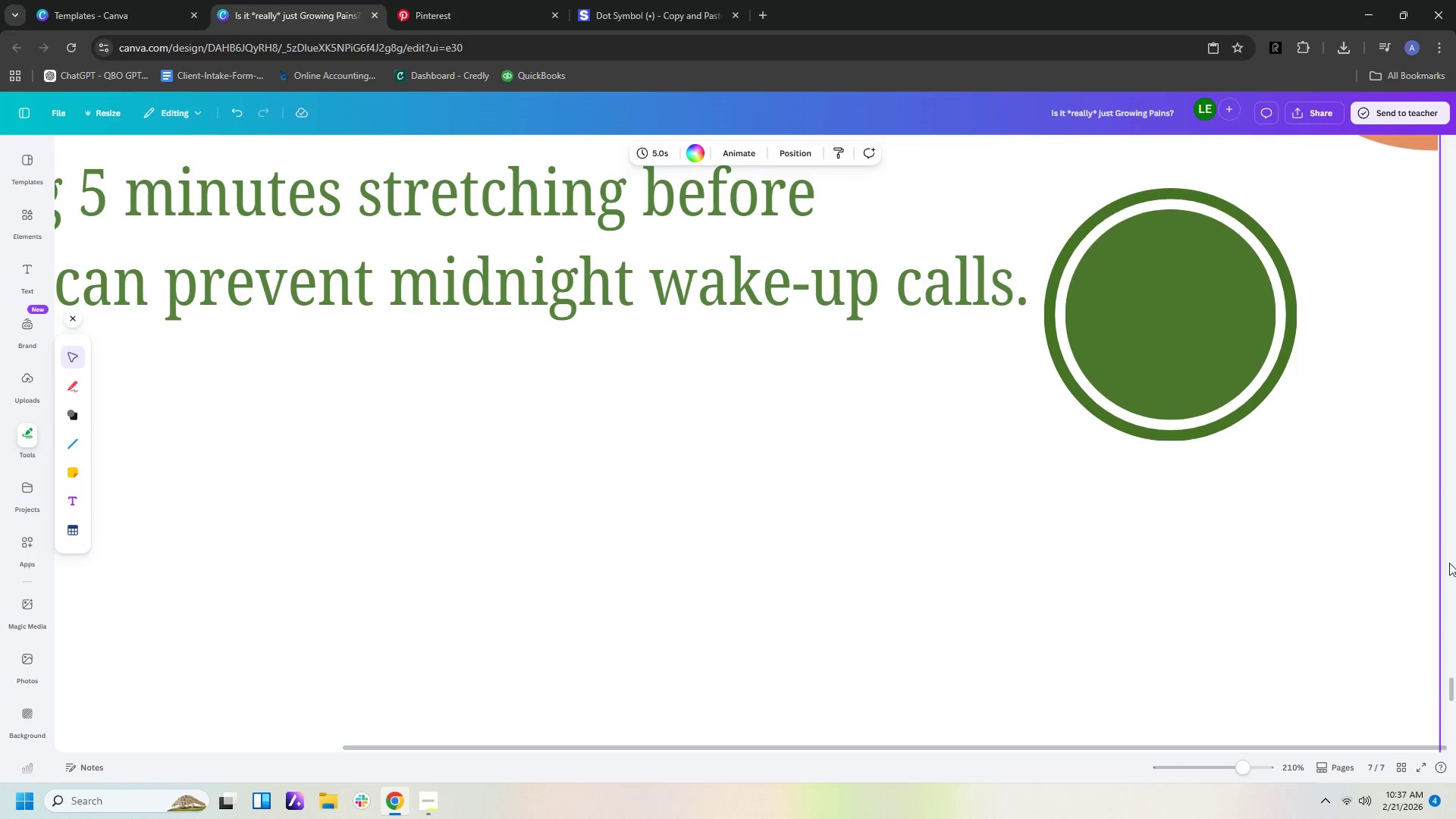 
hold_key(key=ControlLeft, duration=1.5)
 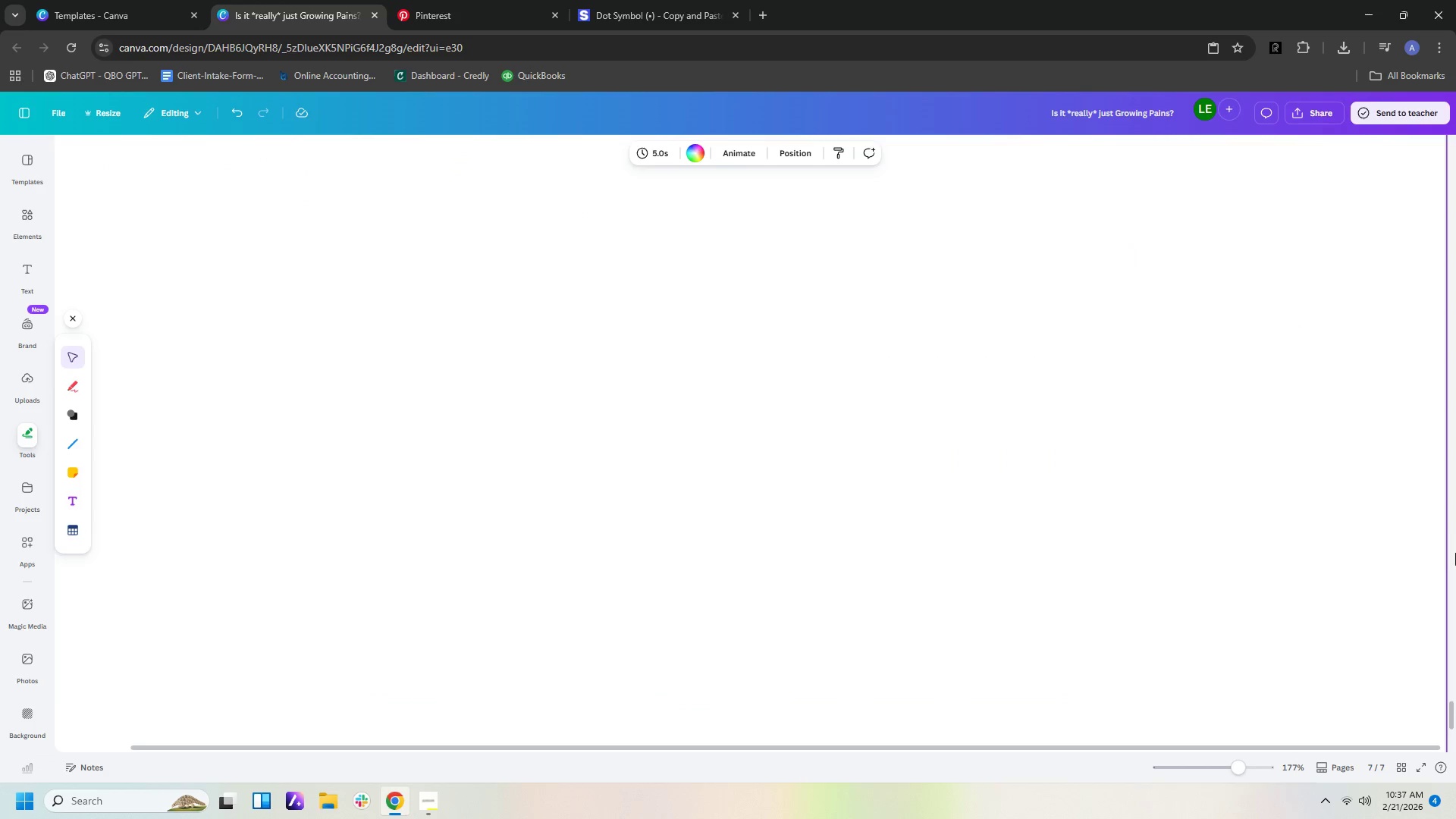 
scroll: coordinate [1455, 557], scroll_direction: down, amount: 2.0
 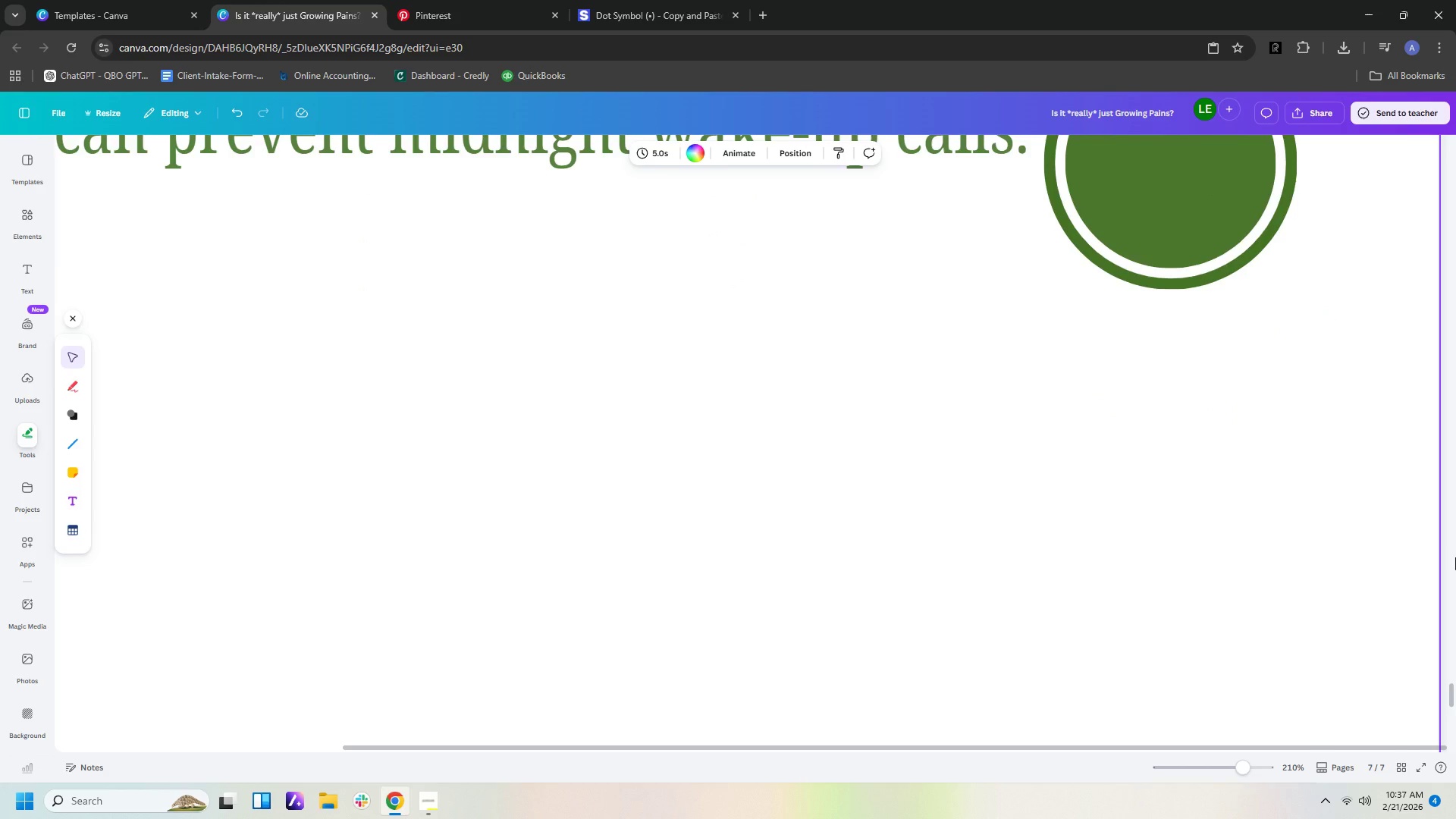 
key(Control+ControlLeft)
 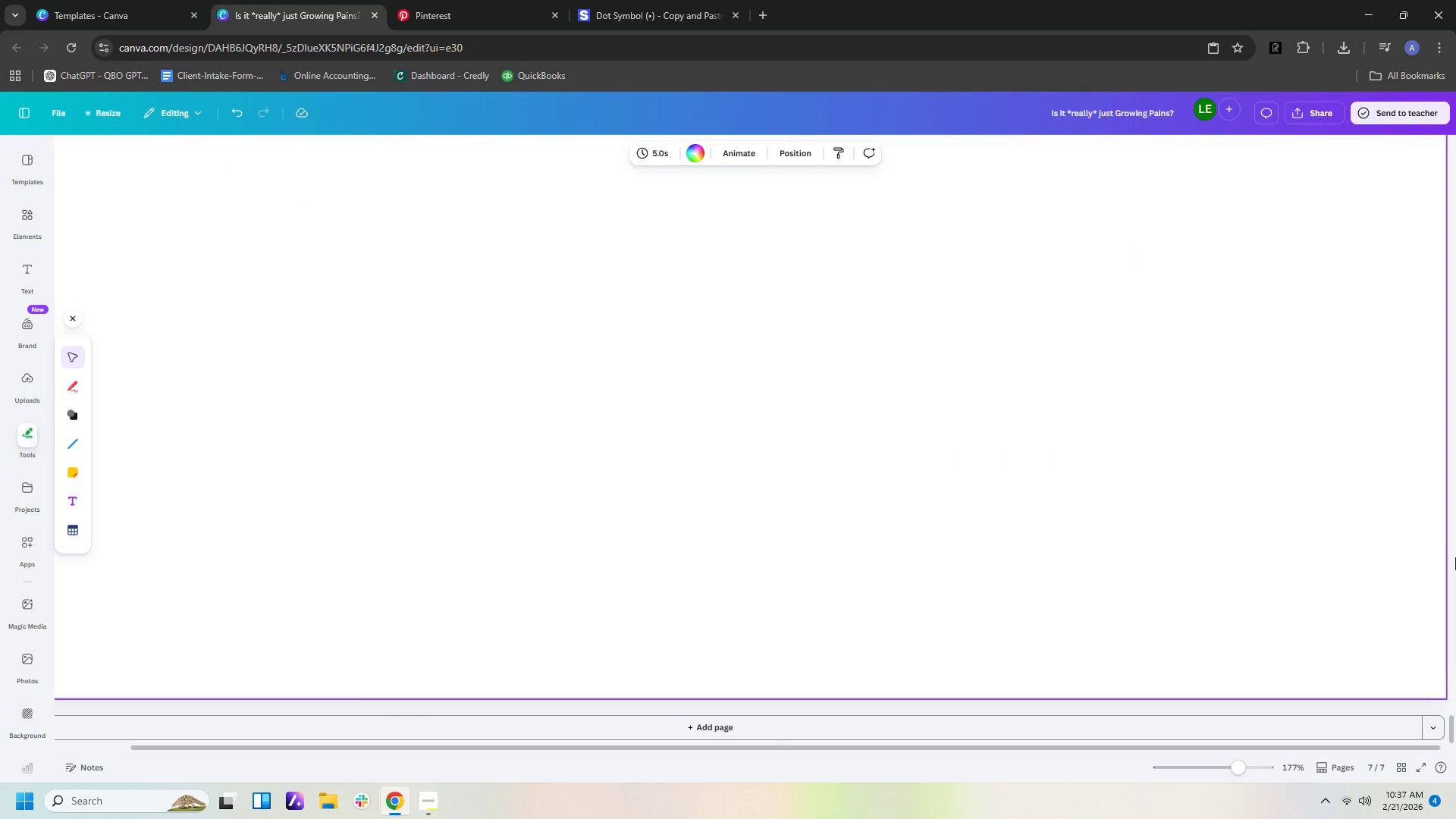 
key(Control+ControlLeft)
 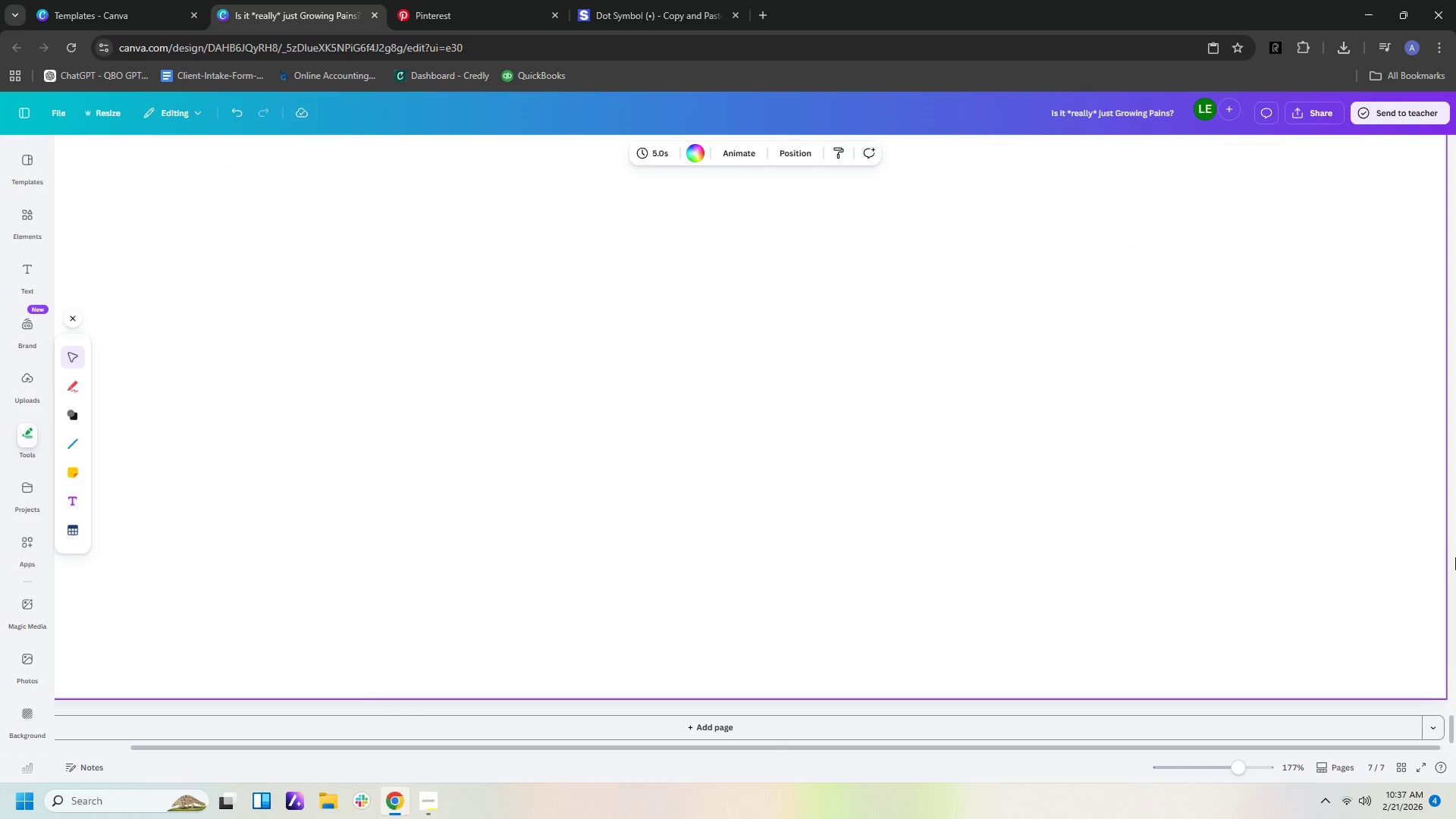 
key(Control+ControlLeft)
 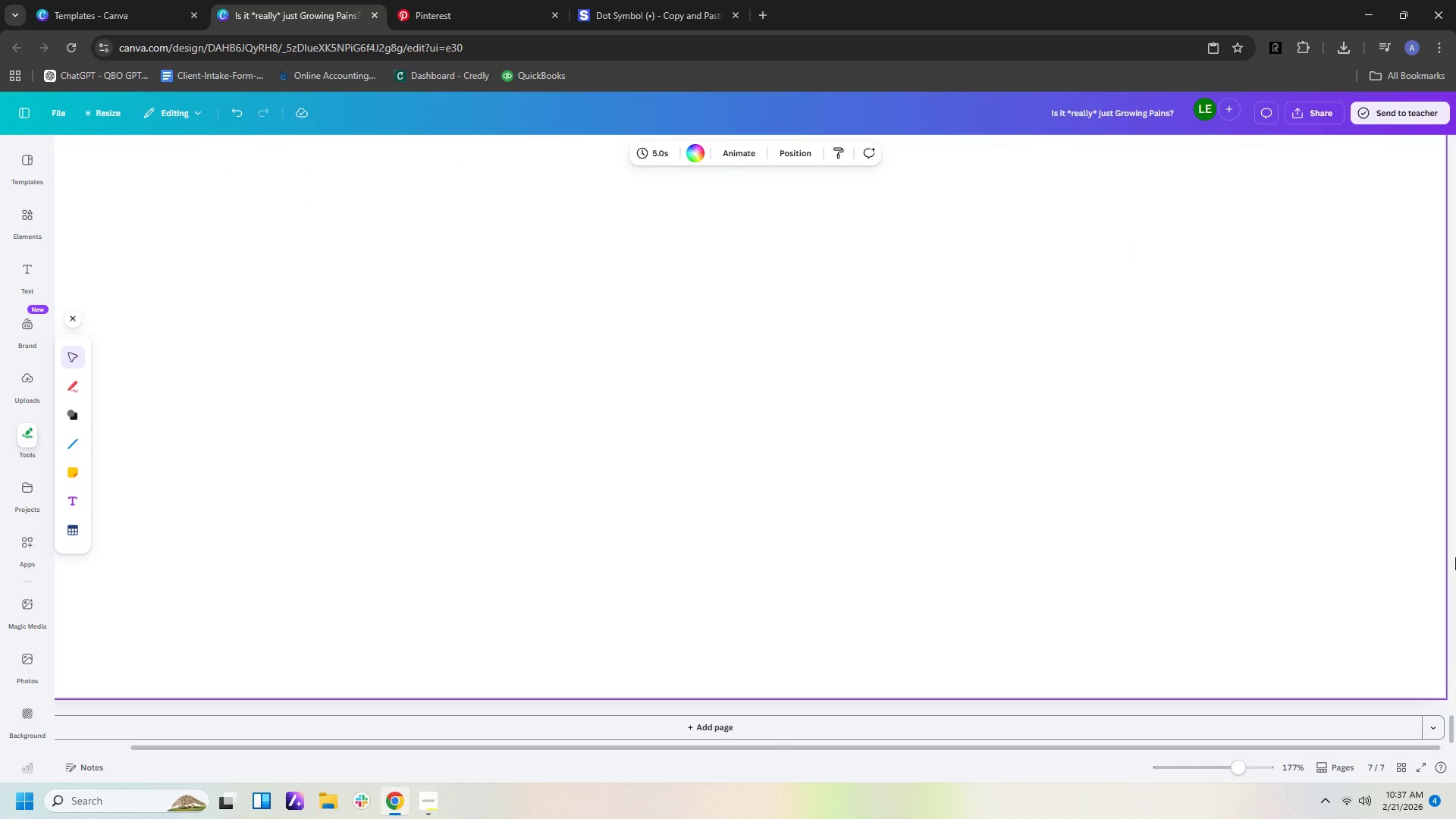 
key(Control+ControlLeft)
 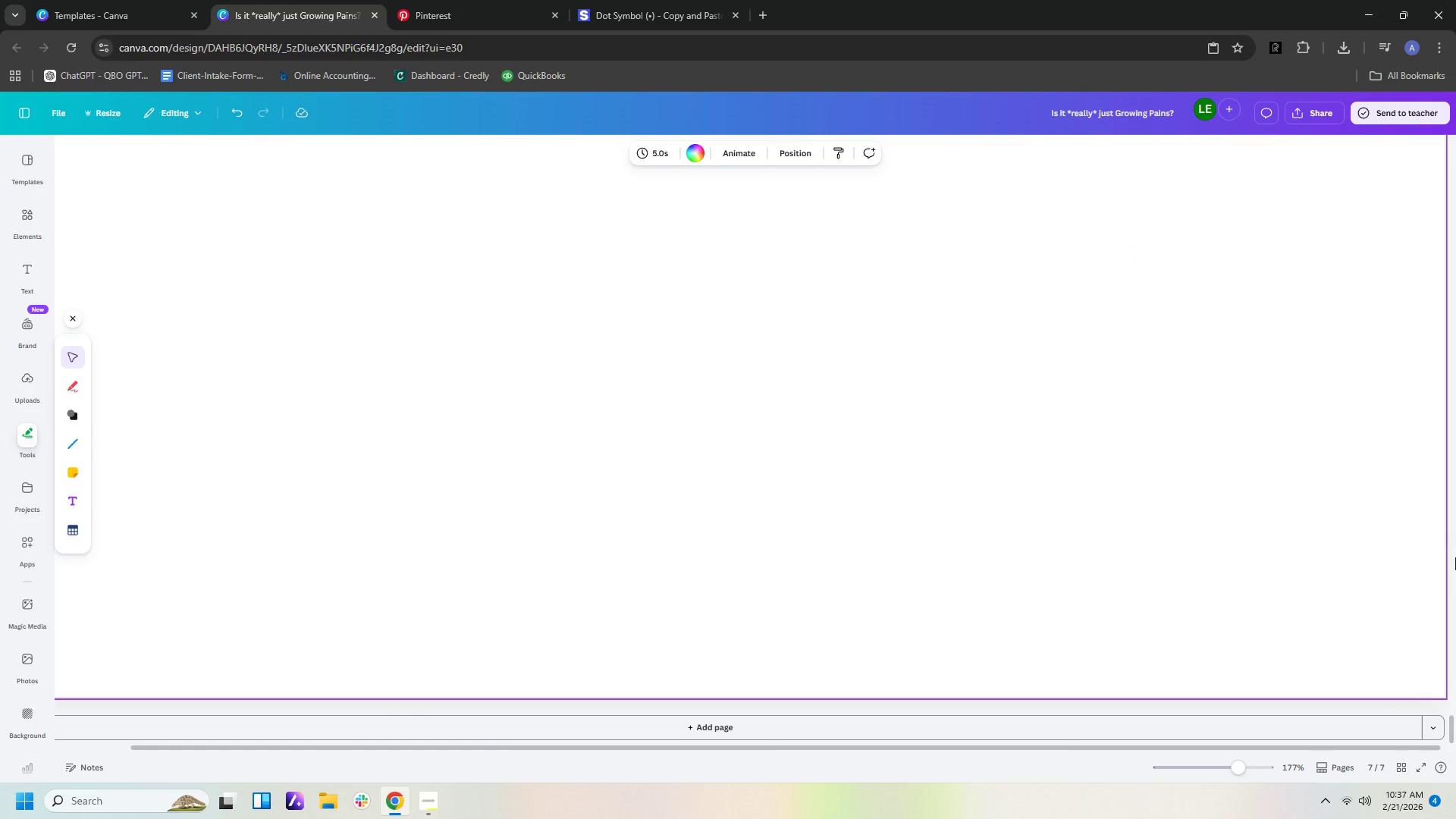 
key(Control+ControlLeft)
 